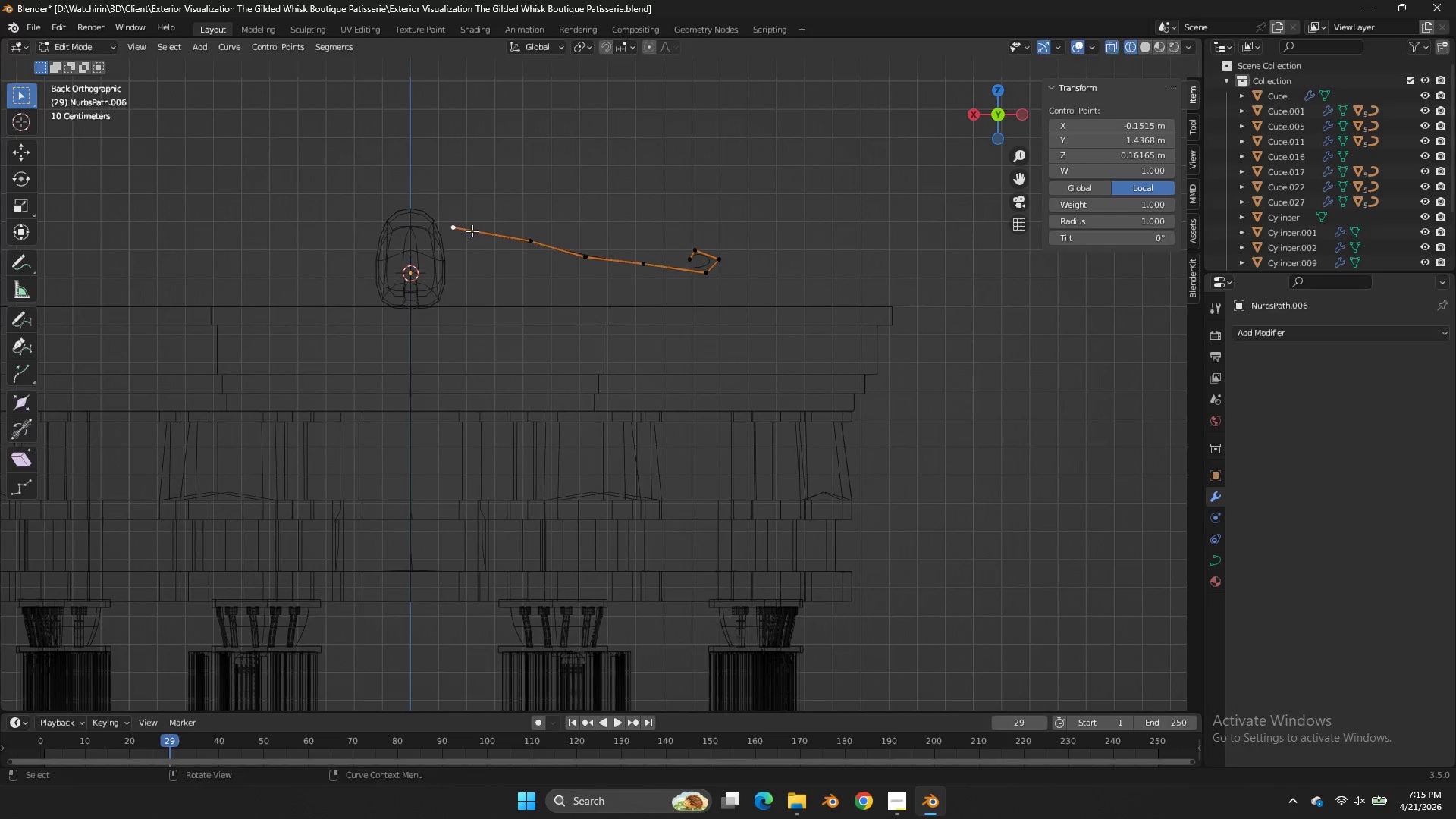 
key(G)
 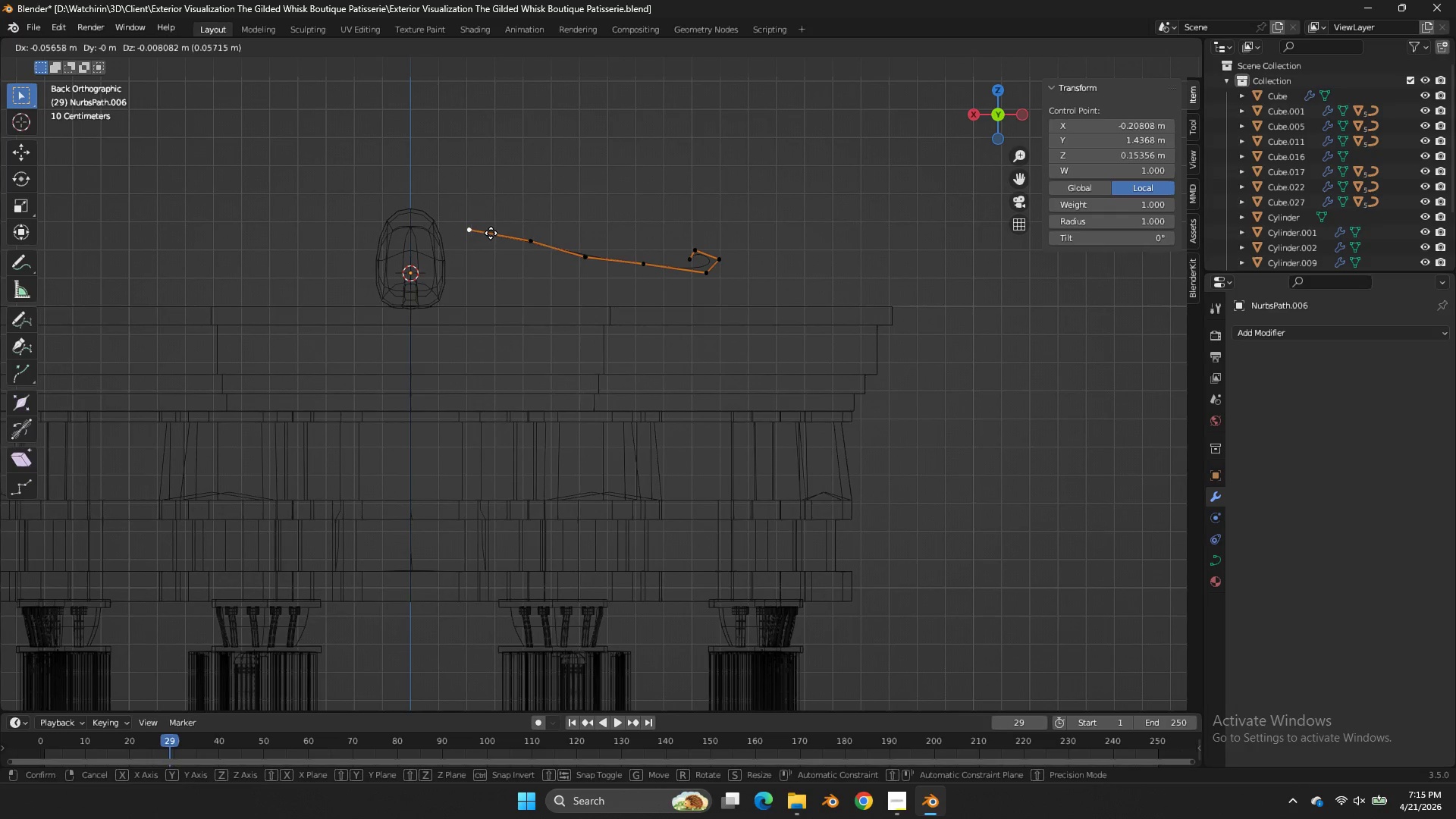 
left_click([493, 234])
 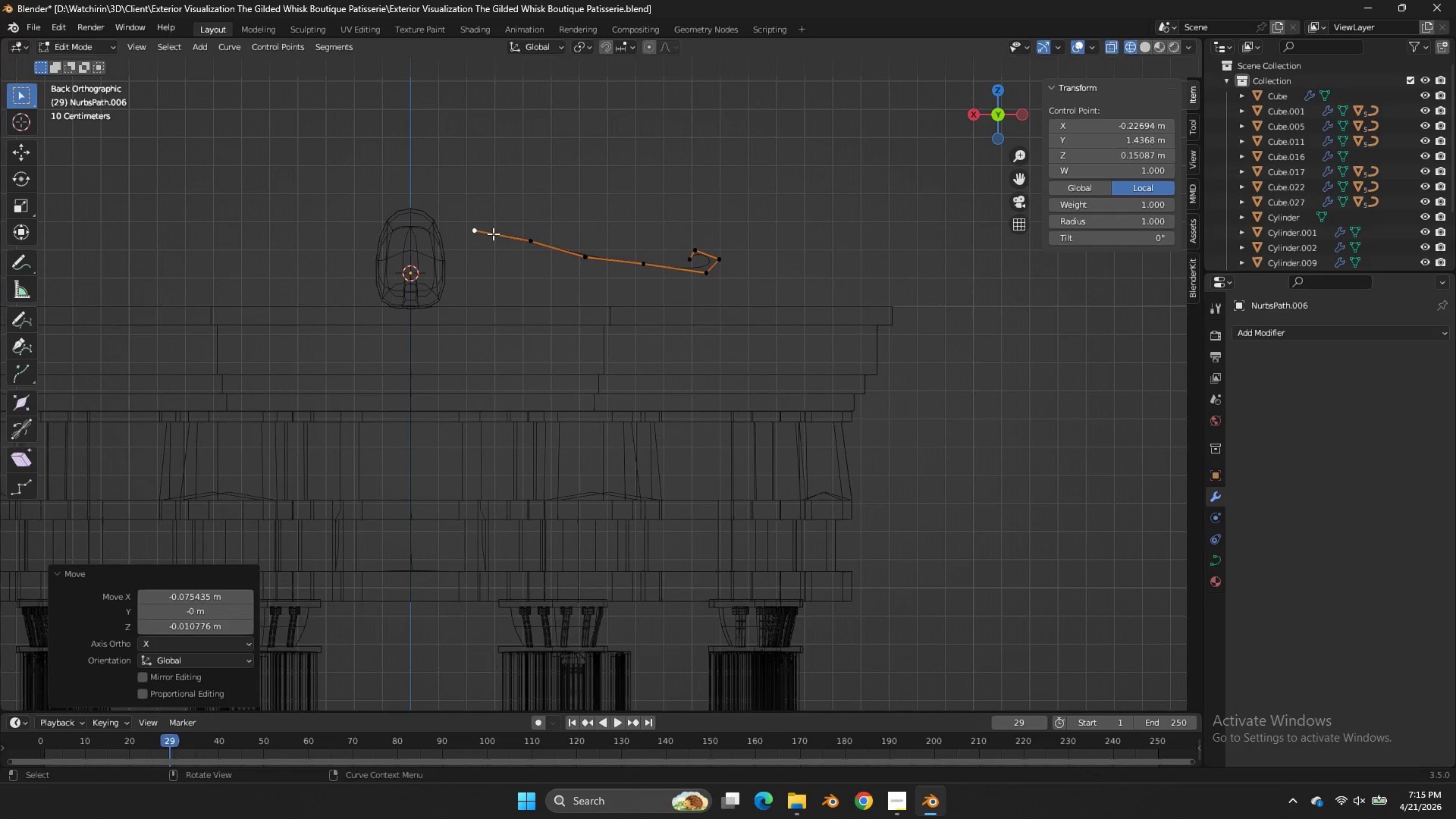 
key(E)
 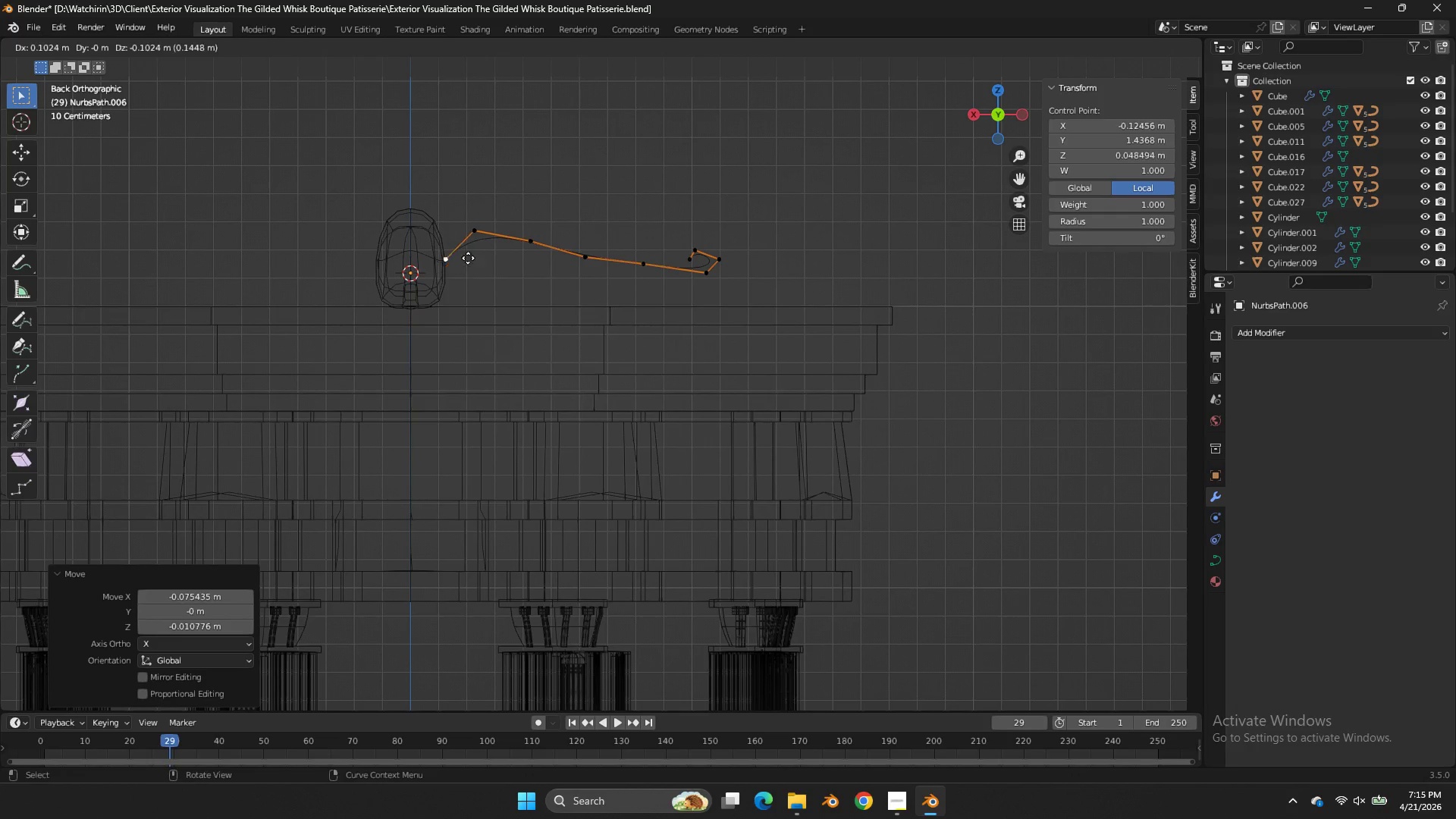 
left_click([468, 256])
 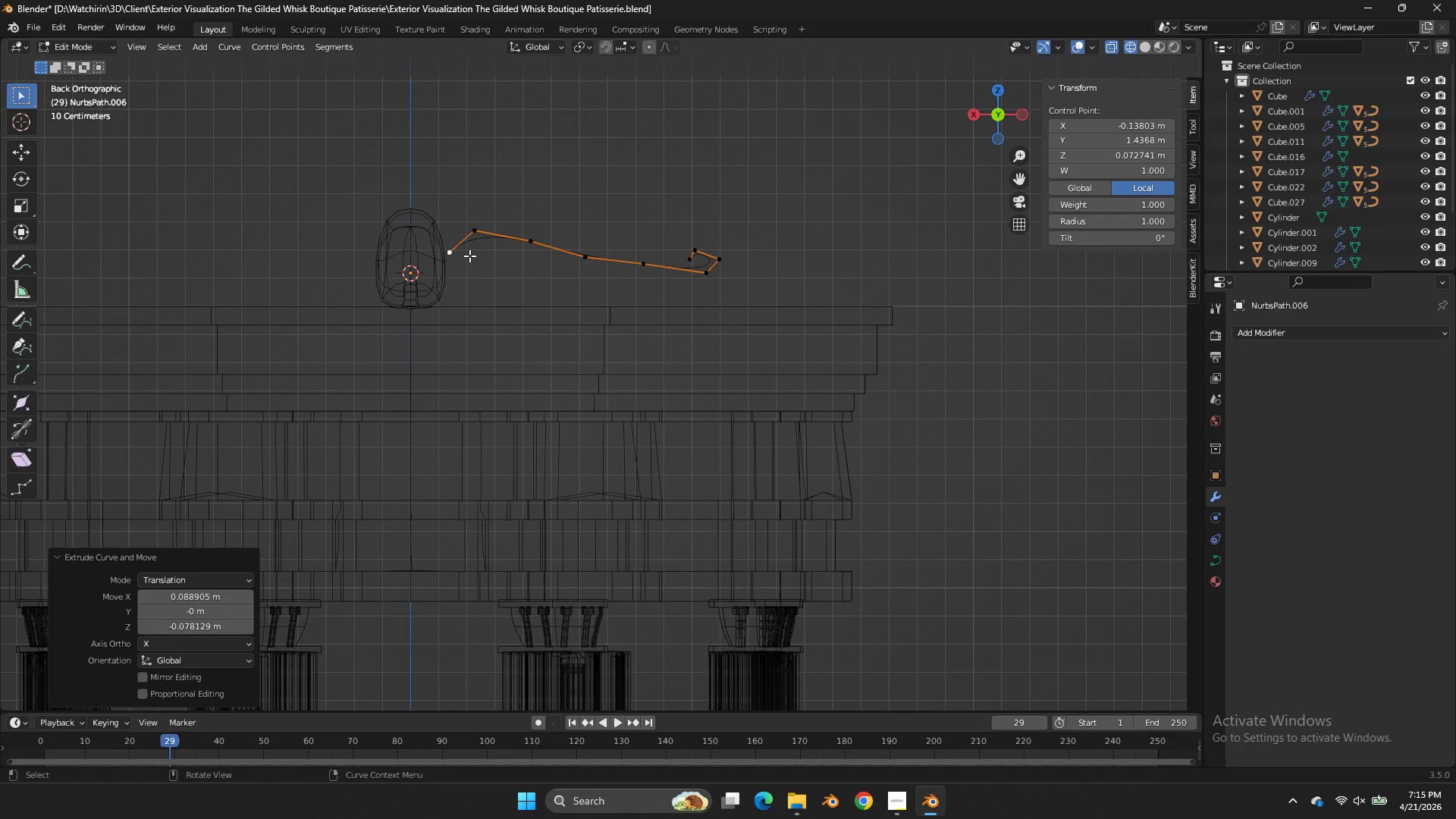 
key(E)
 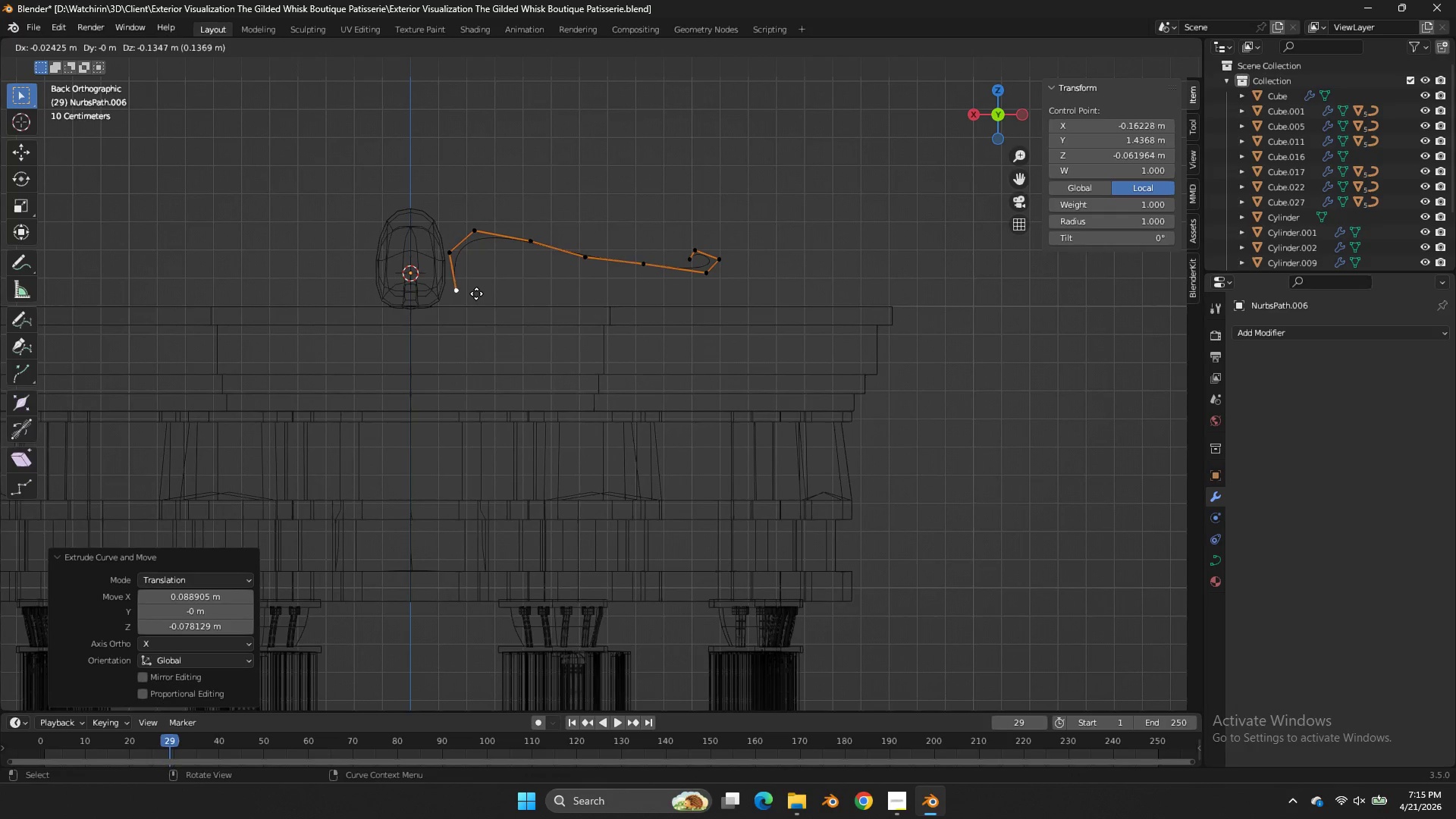 
left_click([476, 293])
 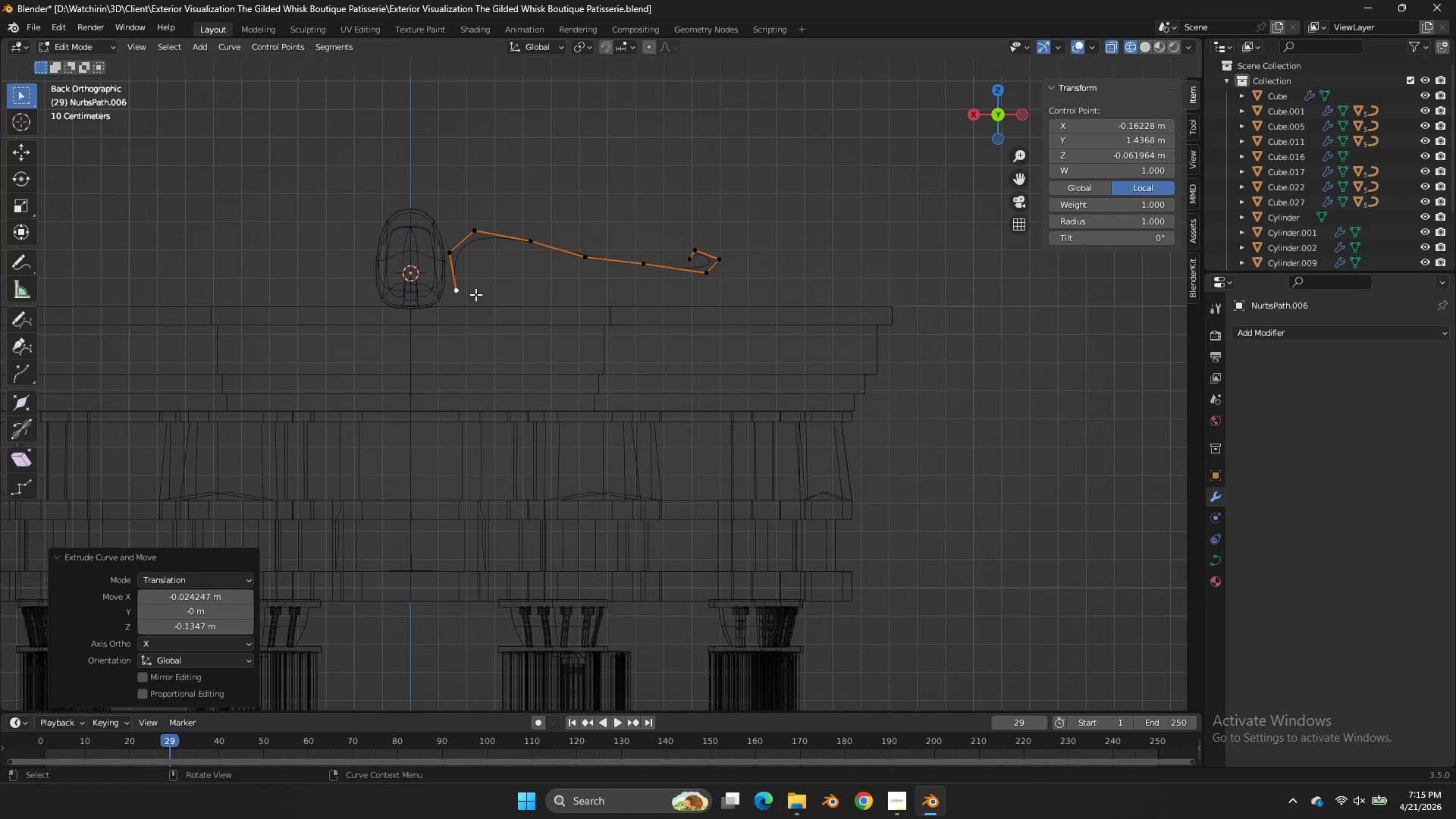 
key(E)
 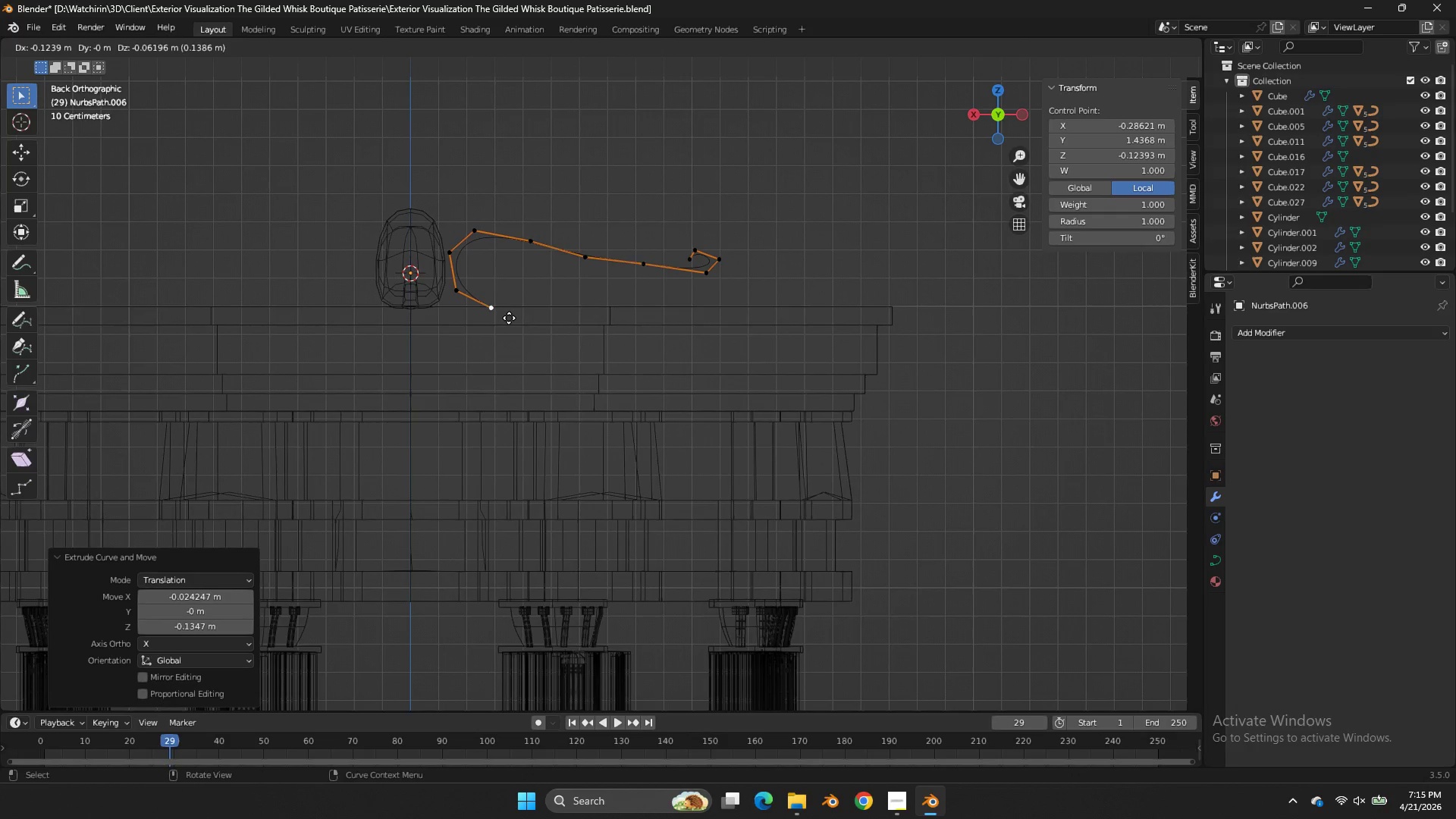 
left_click([509, 318])
 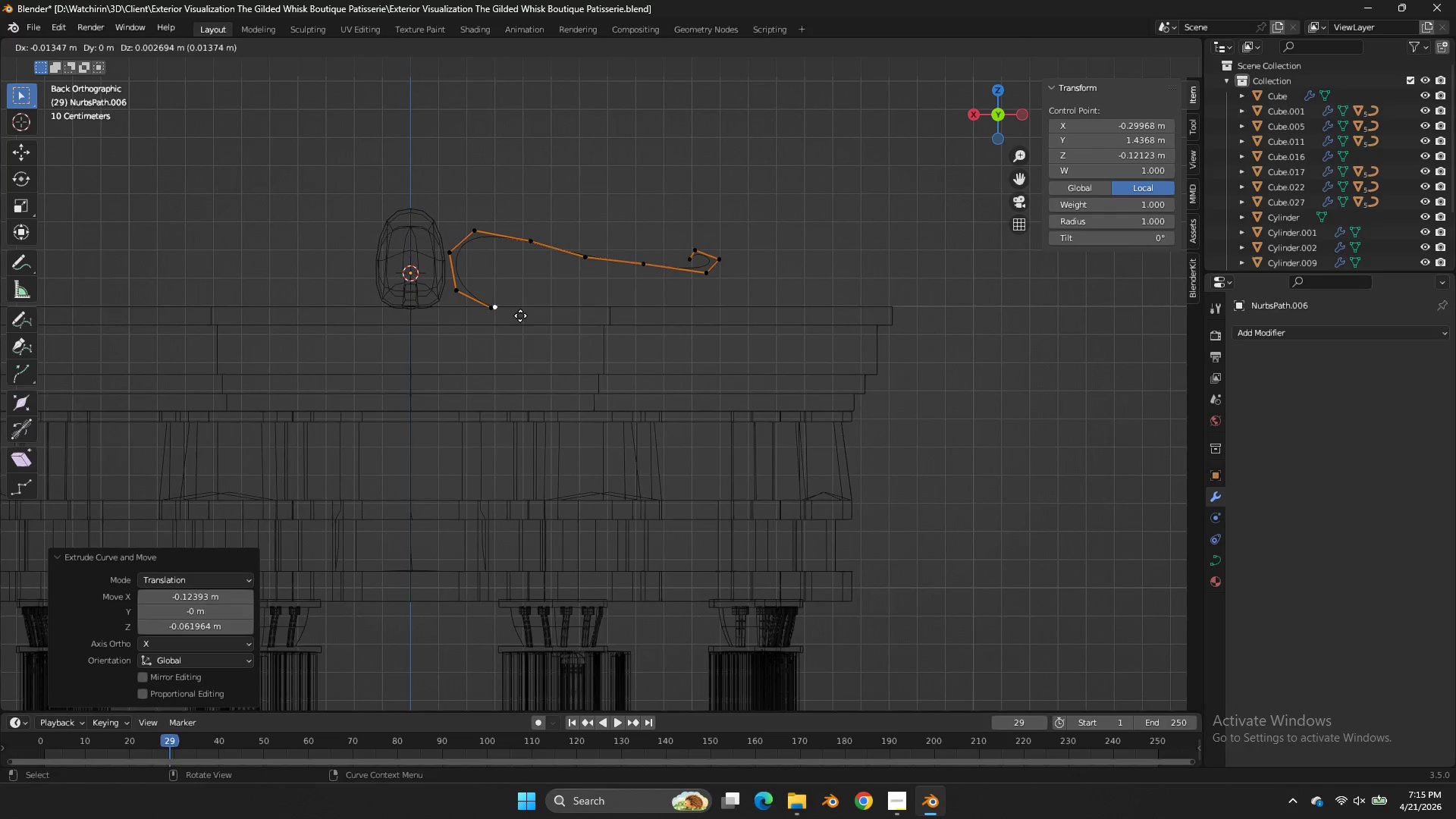 
key(E)
 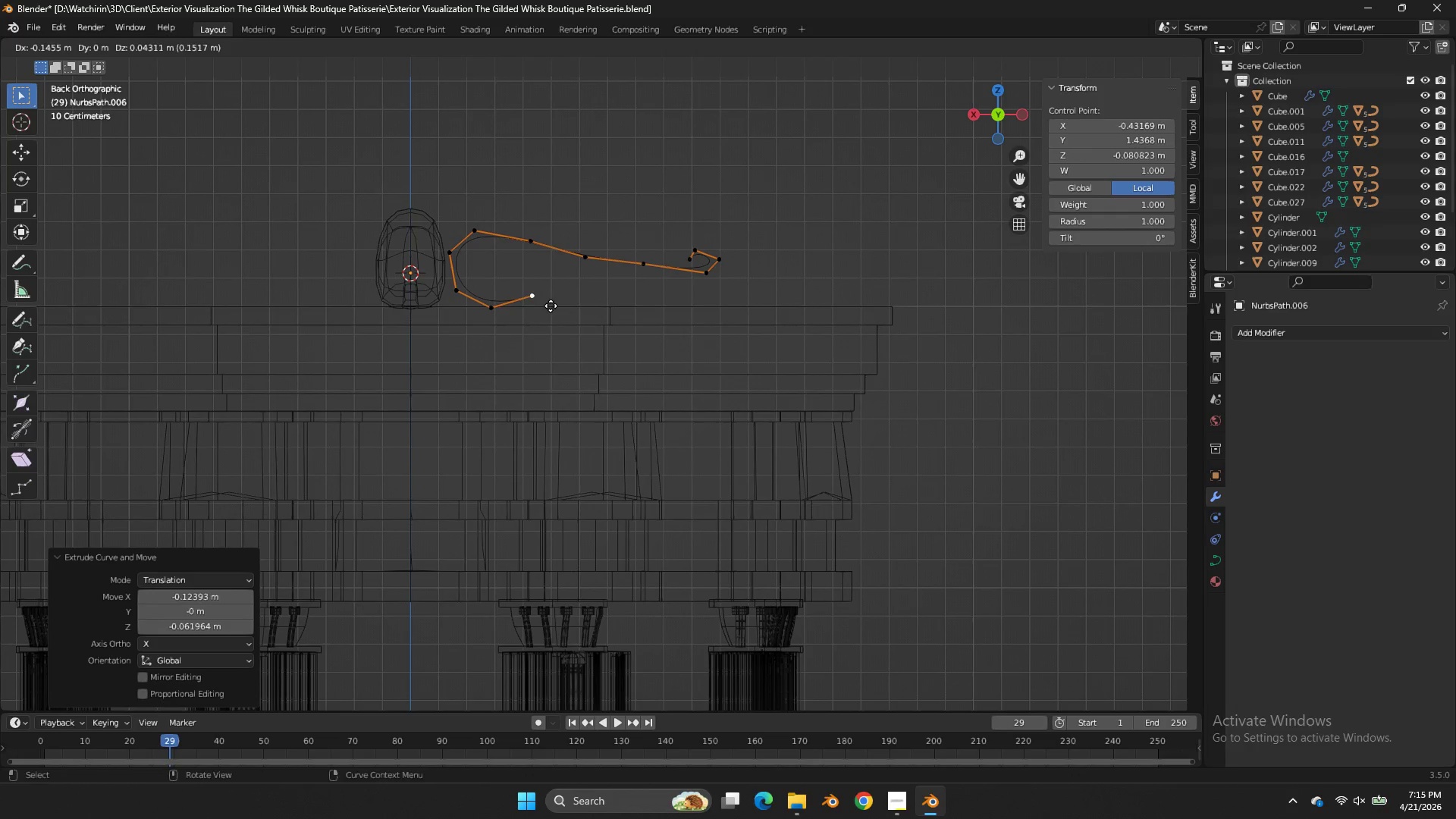 
left_click([552, 306])
 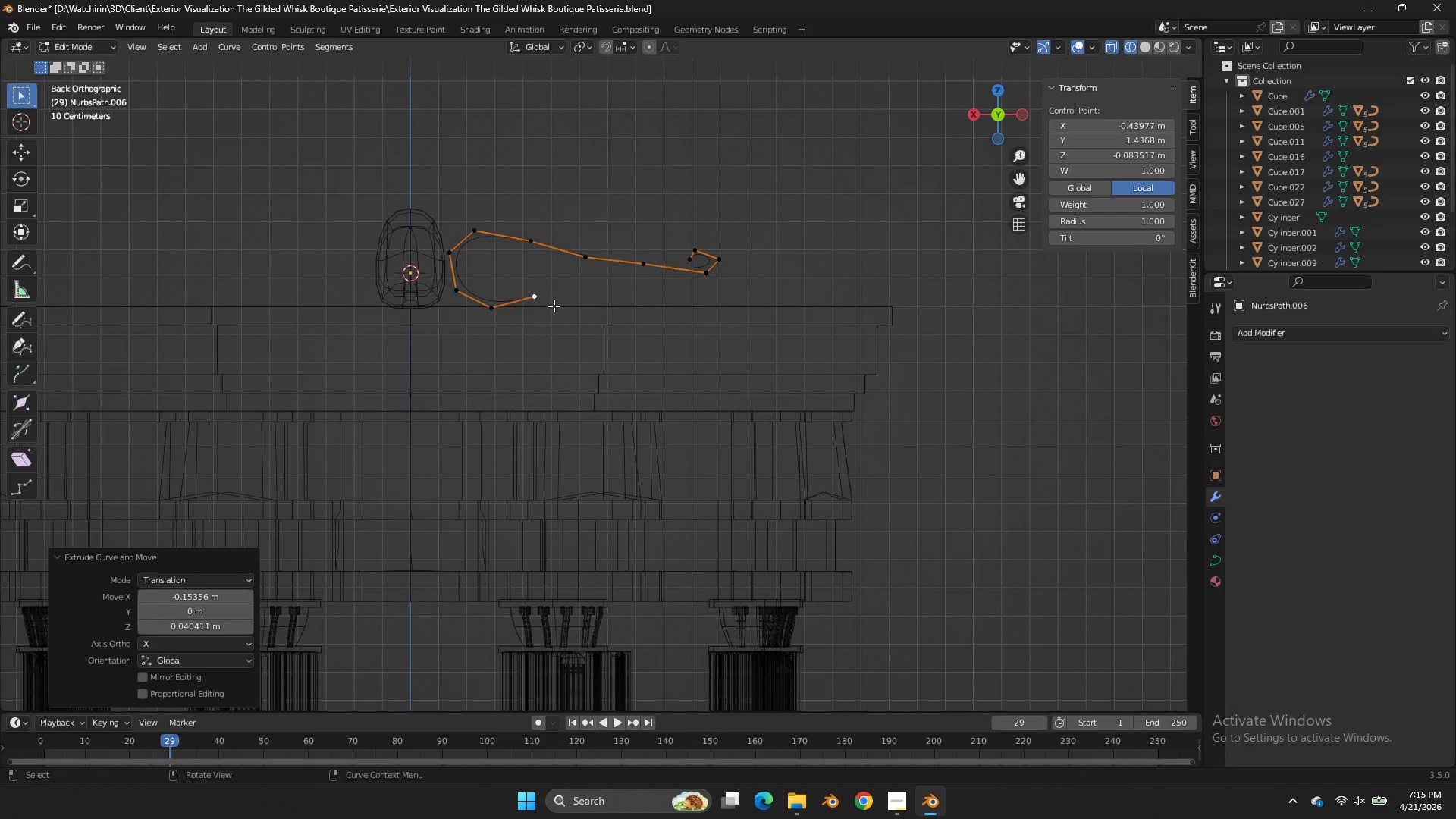 
key(E)
 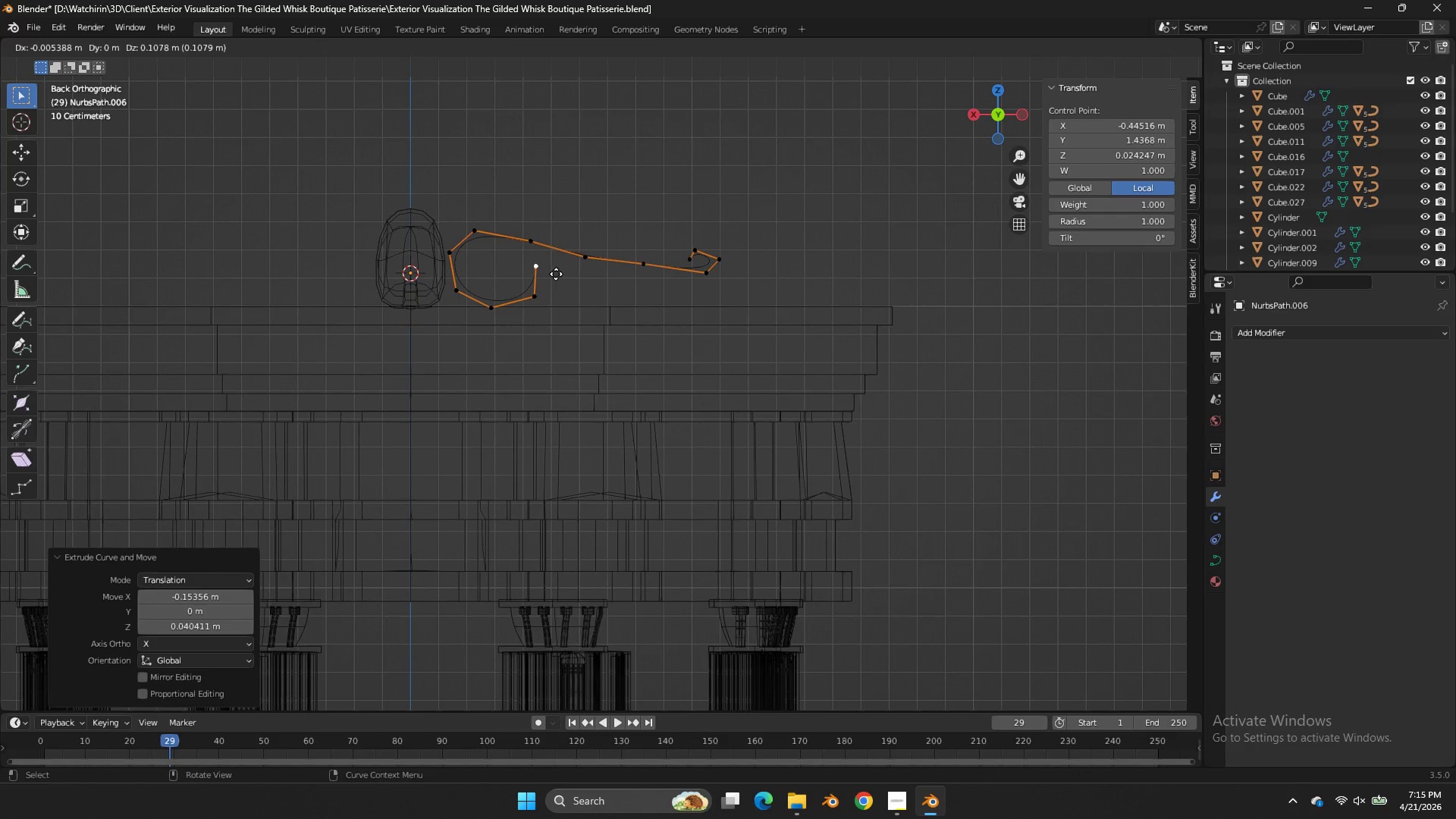 
left_click([556, 274])
 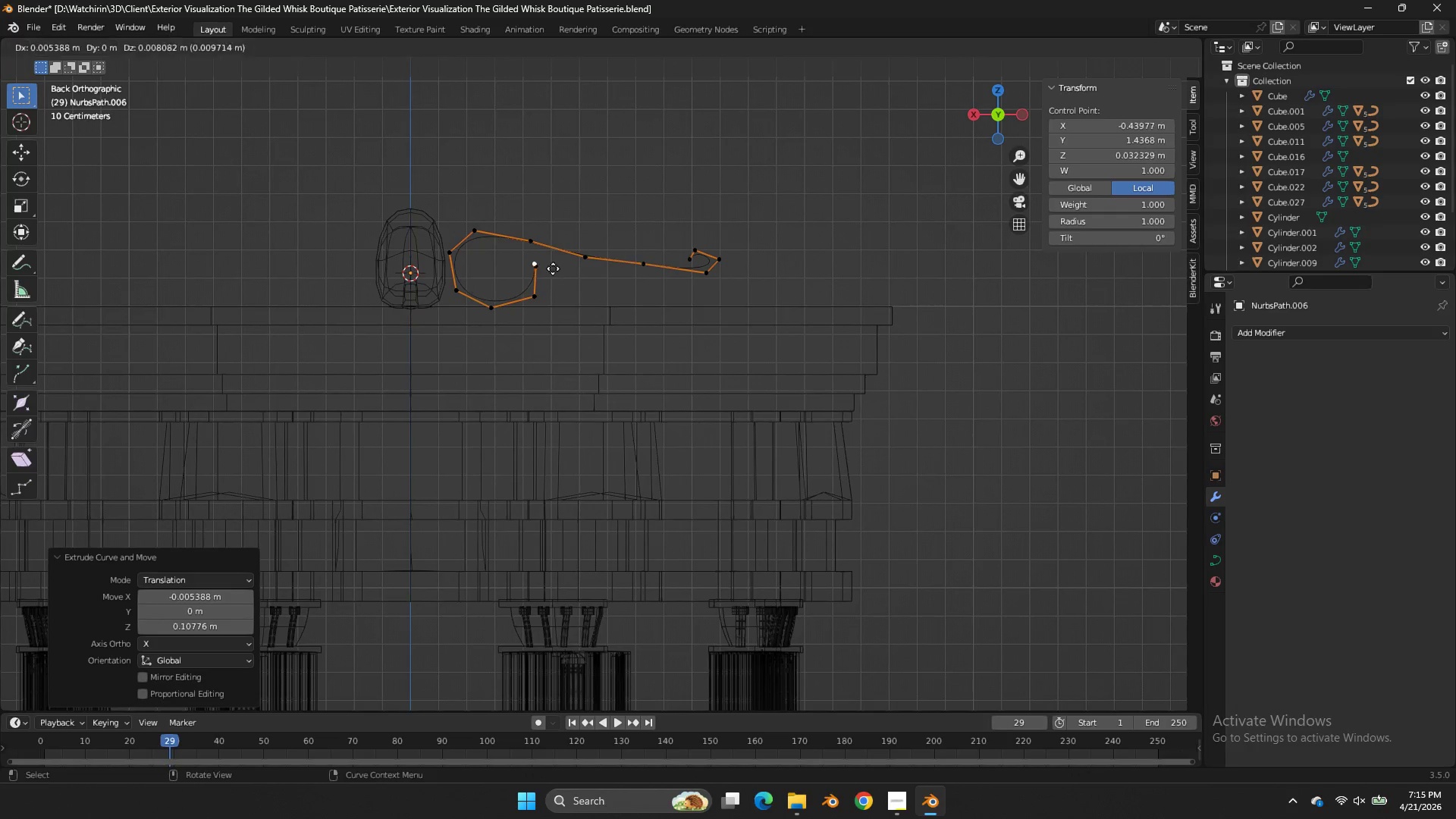 
key(E)
 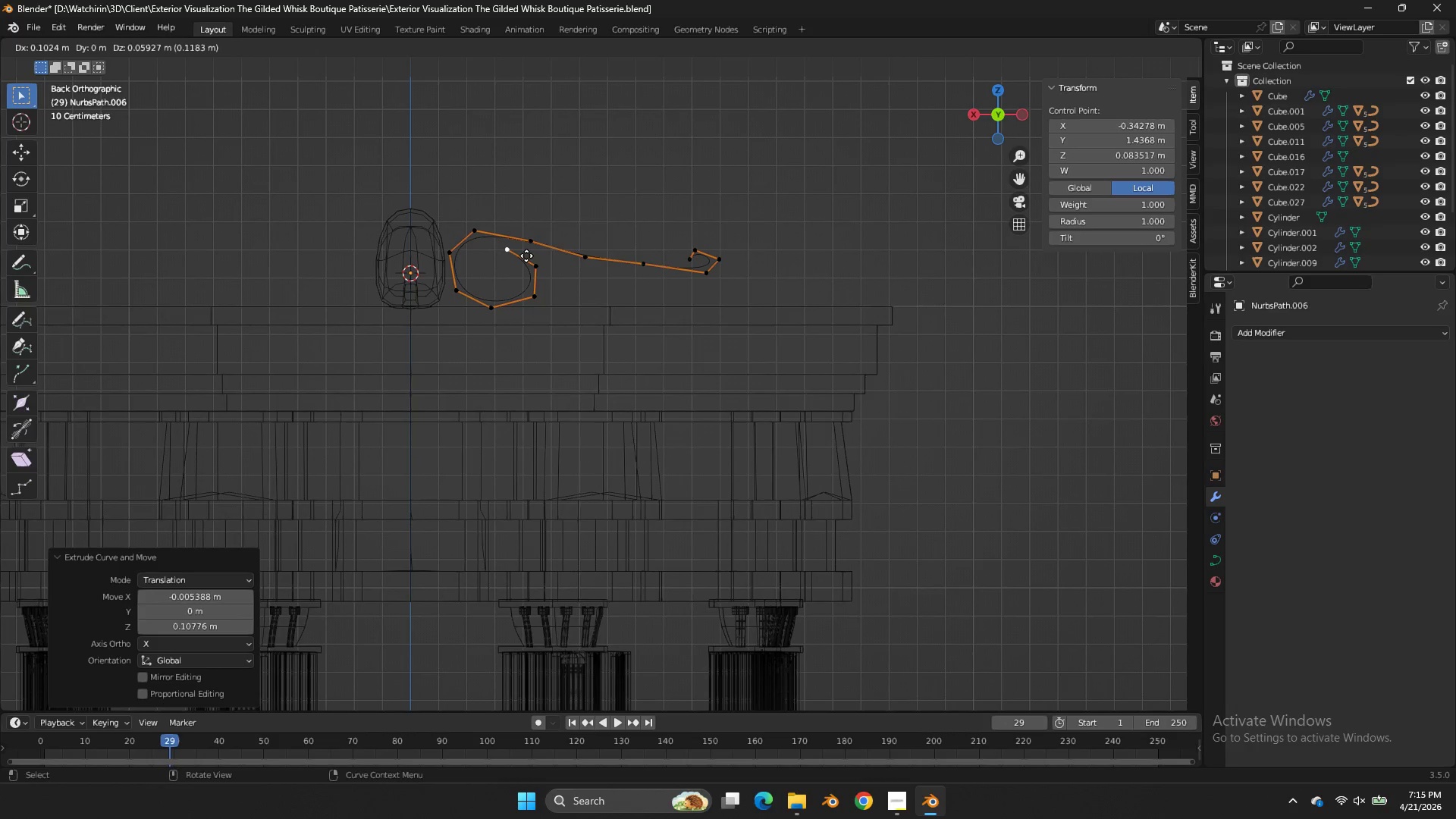 
left_click([526, 256])
 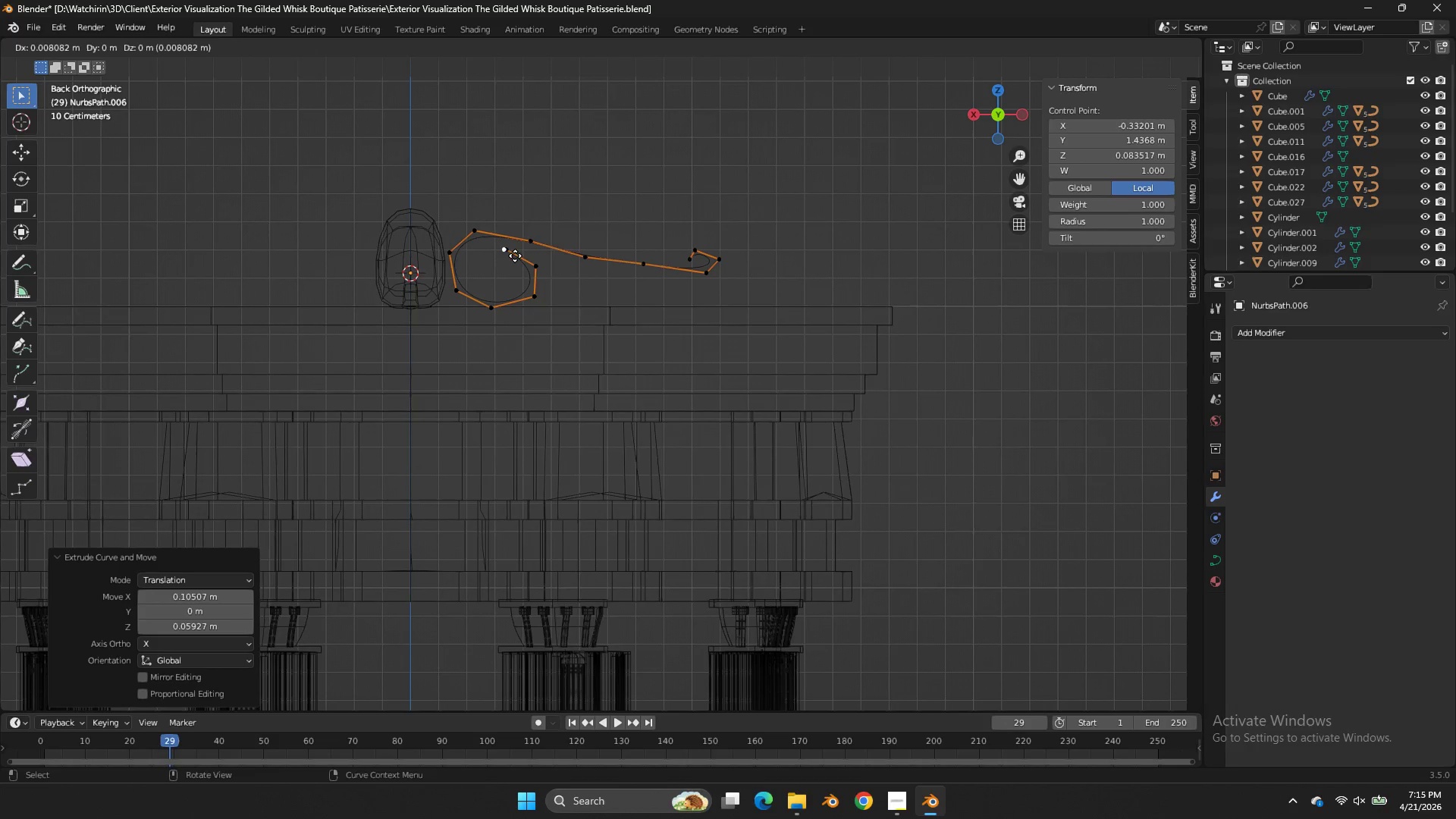 
key(E)
 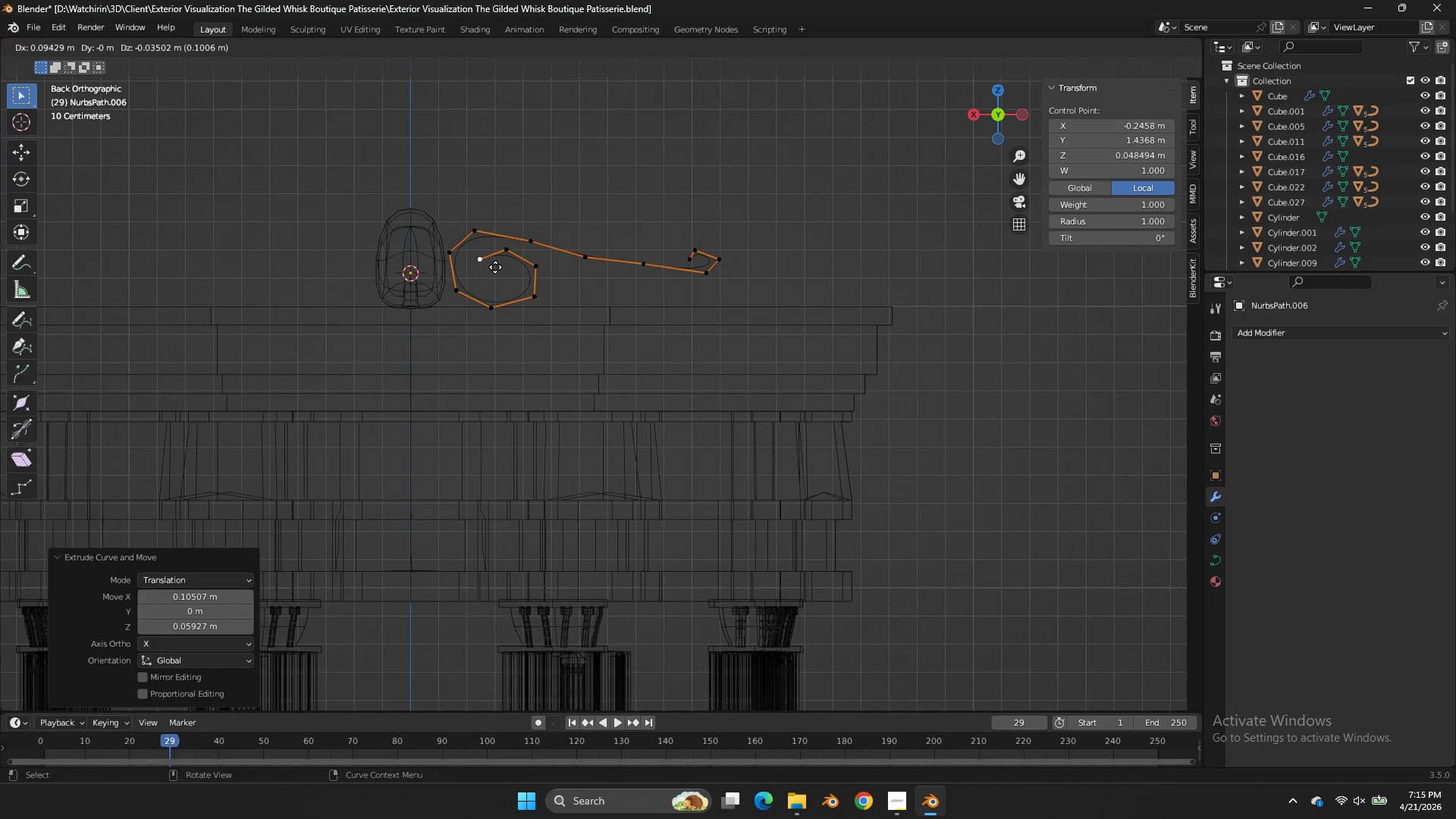 
left_click([494, 268])
 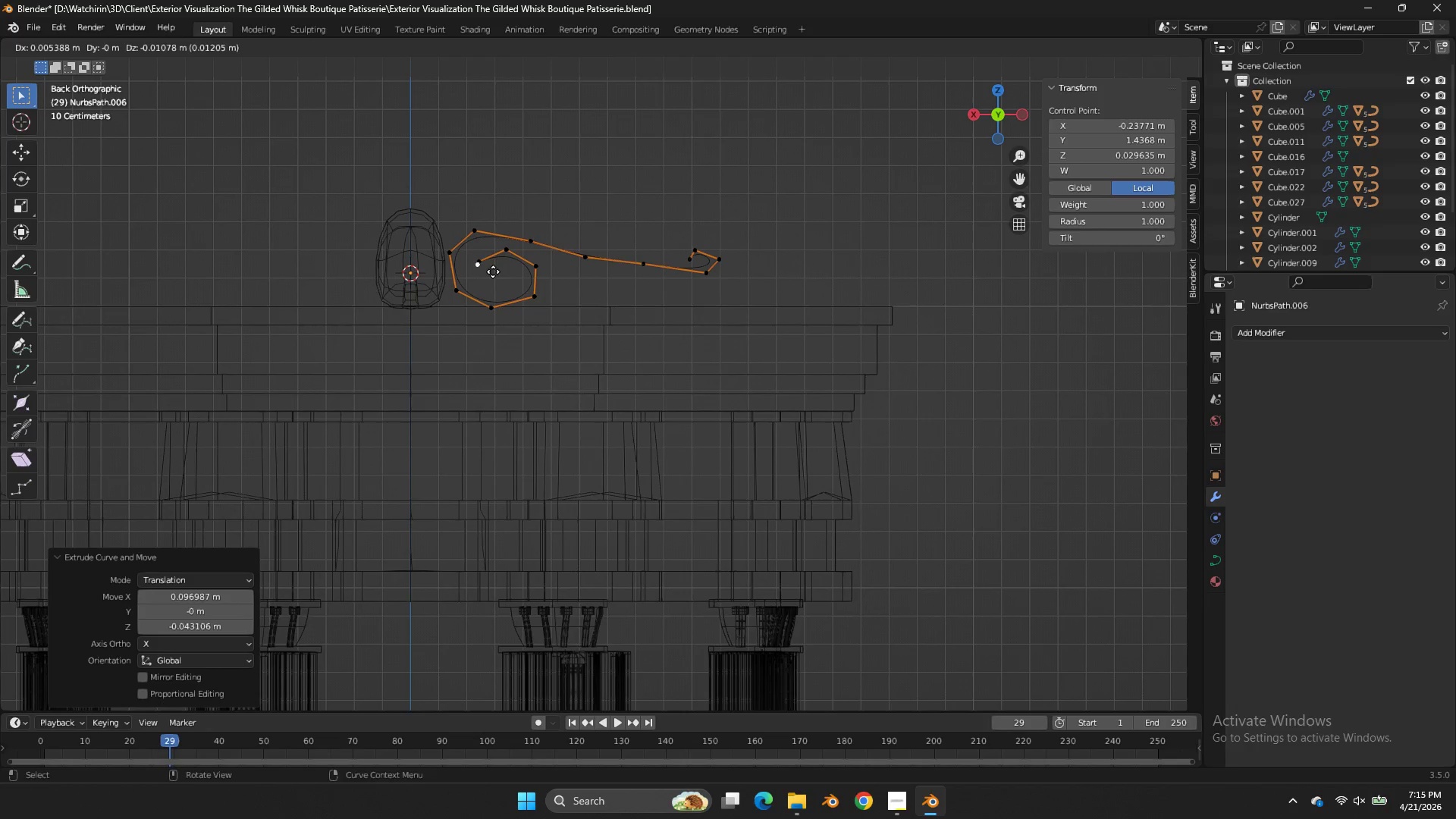 
key(E)
 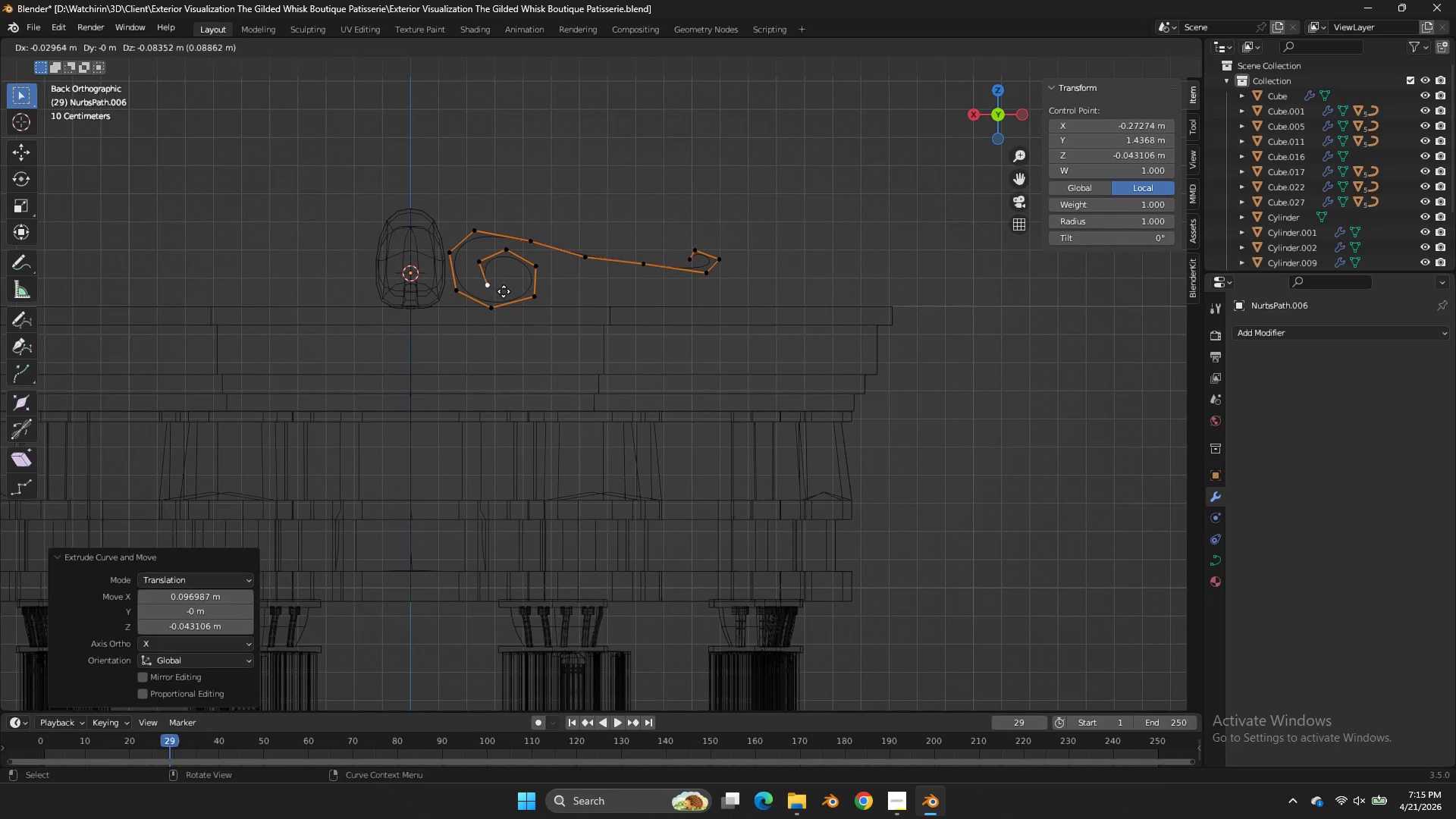 
left_click([504, 292])
 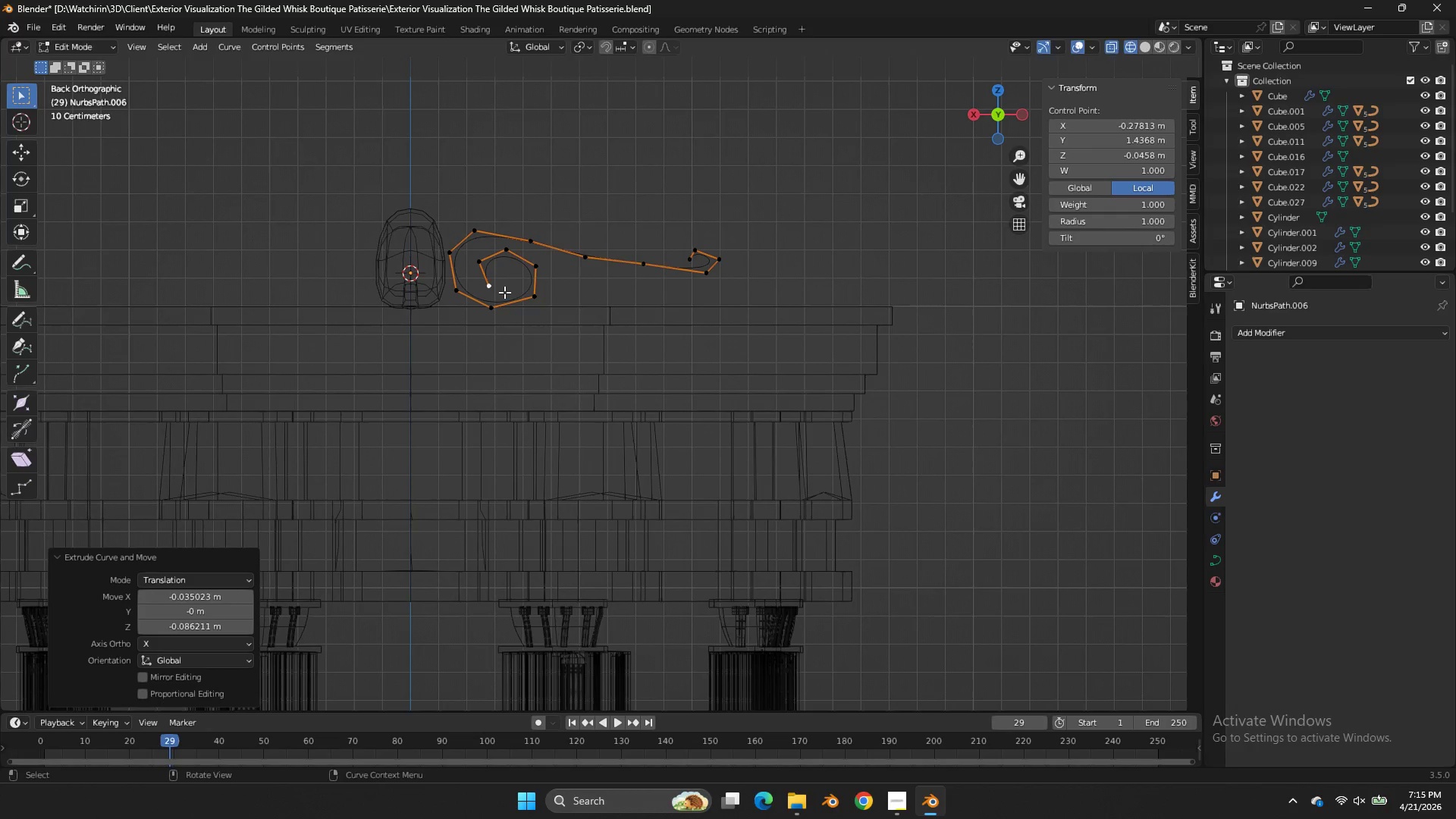 
key(E)
 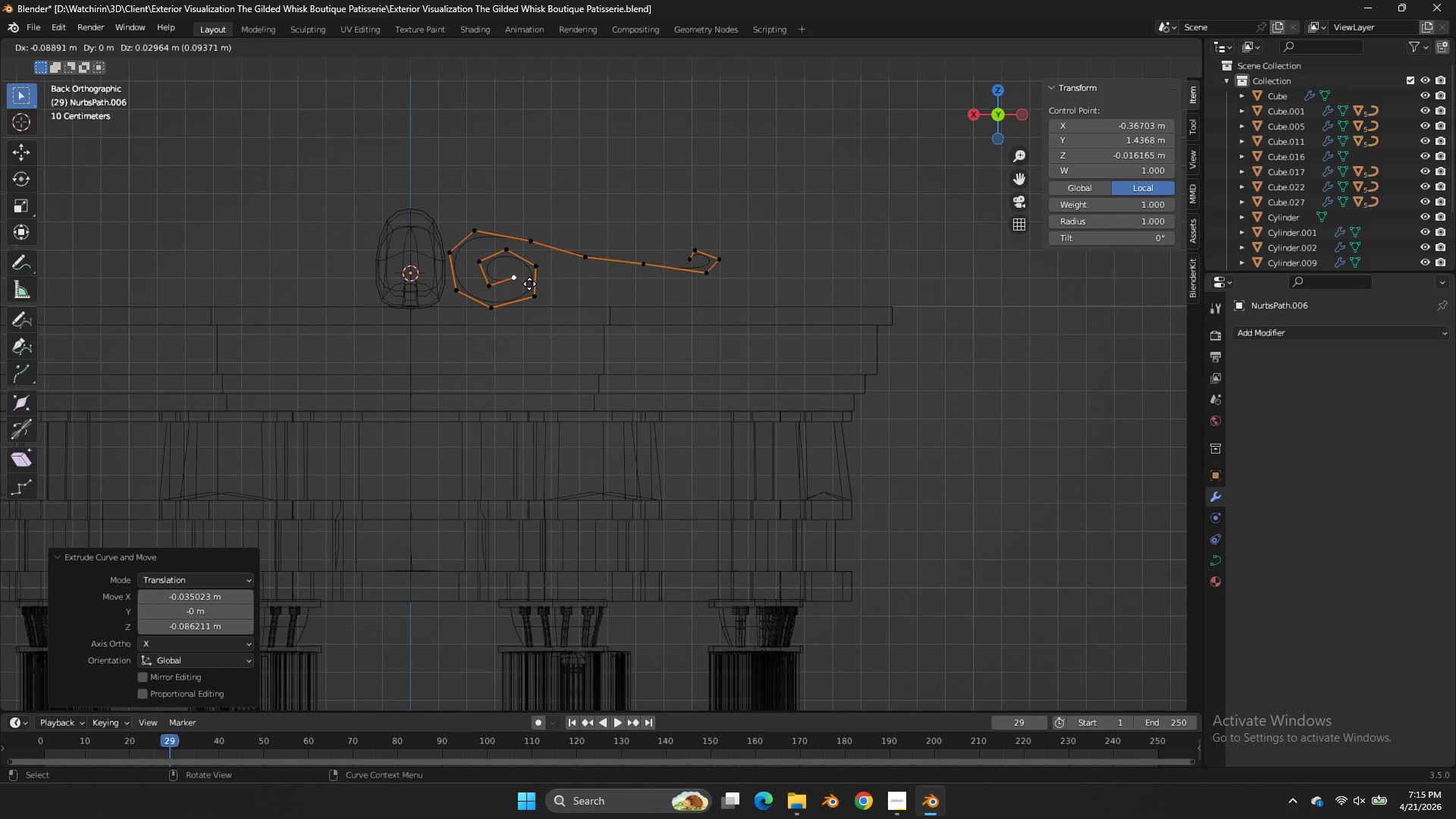 
left_click([530, 284])
 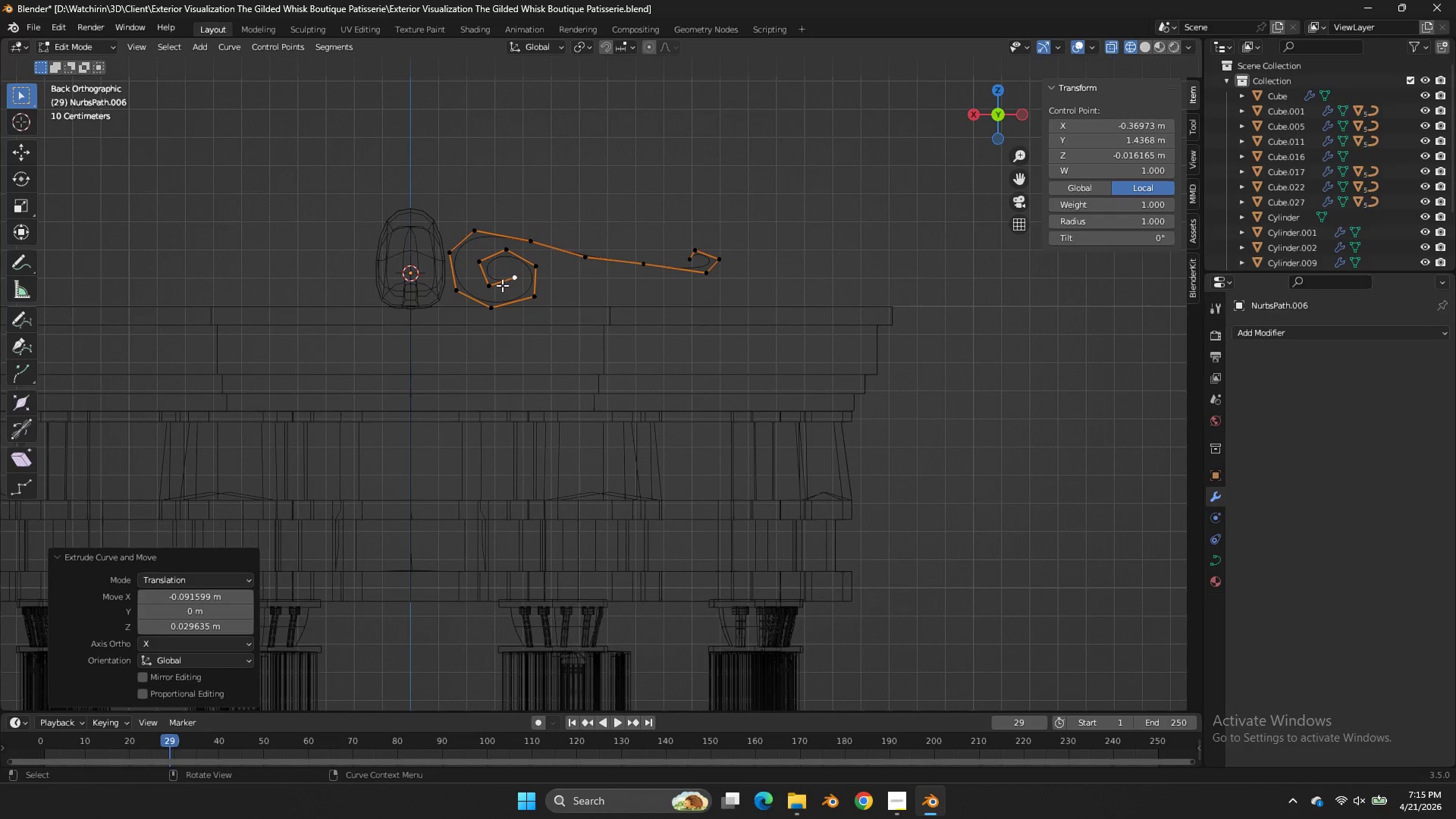 
left_click([502, 285])
 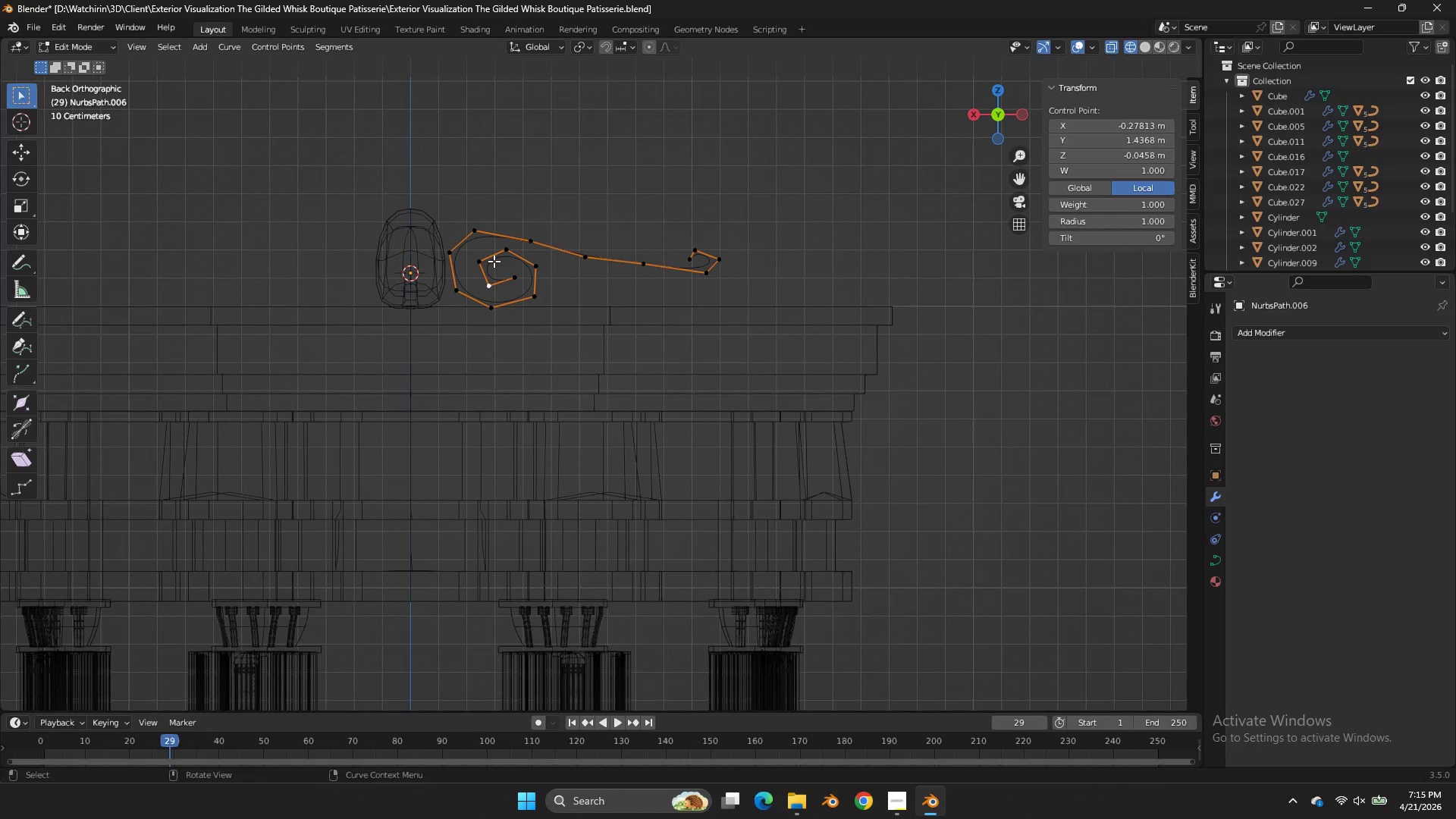 
left_click_drag(start_coordinate=[494, 261], to_coordinate=[480, 289])
 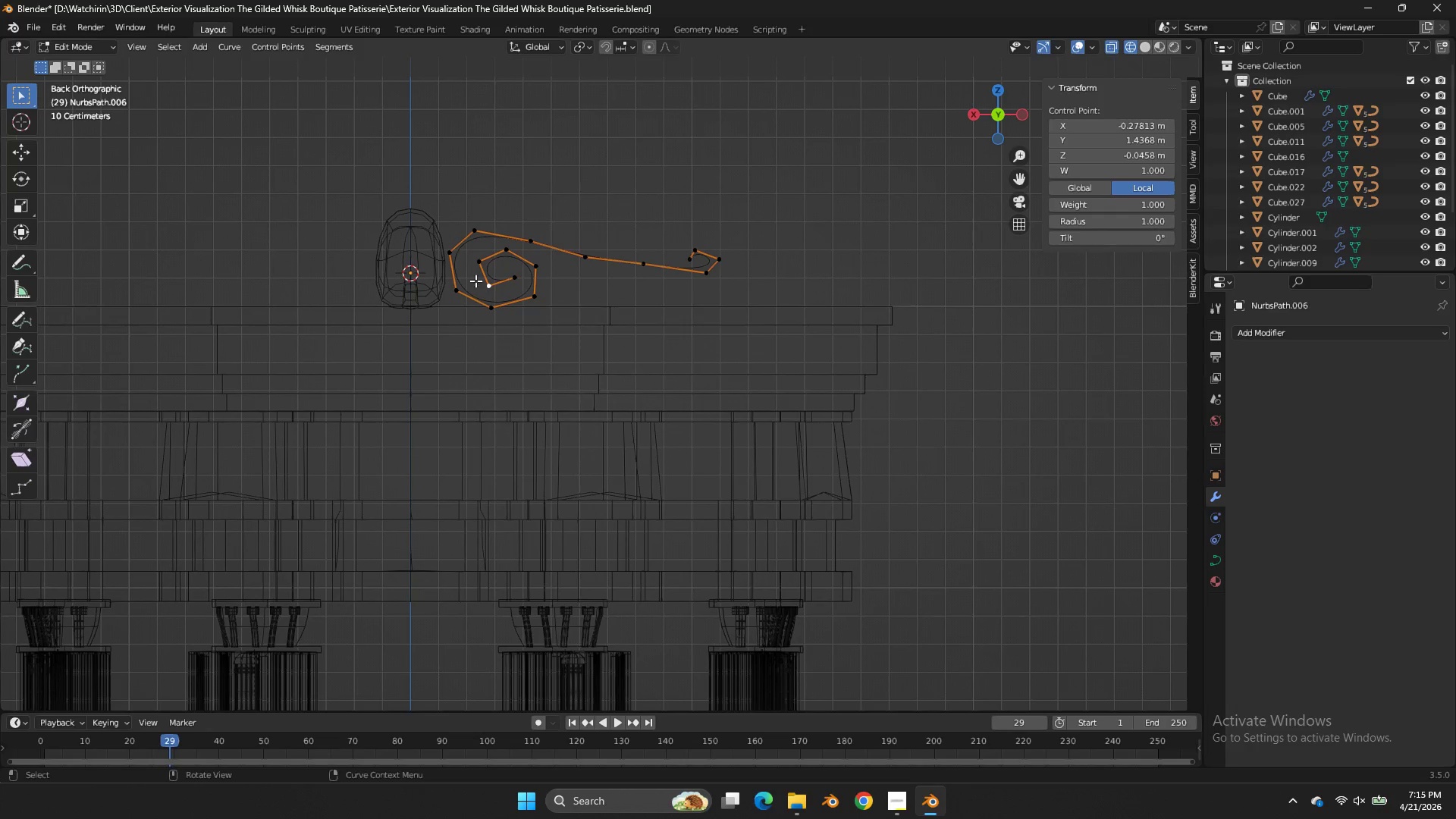 
hold_key(key=ShiftLeft, duration=0.33)
left_click([475, 259])
 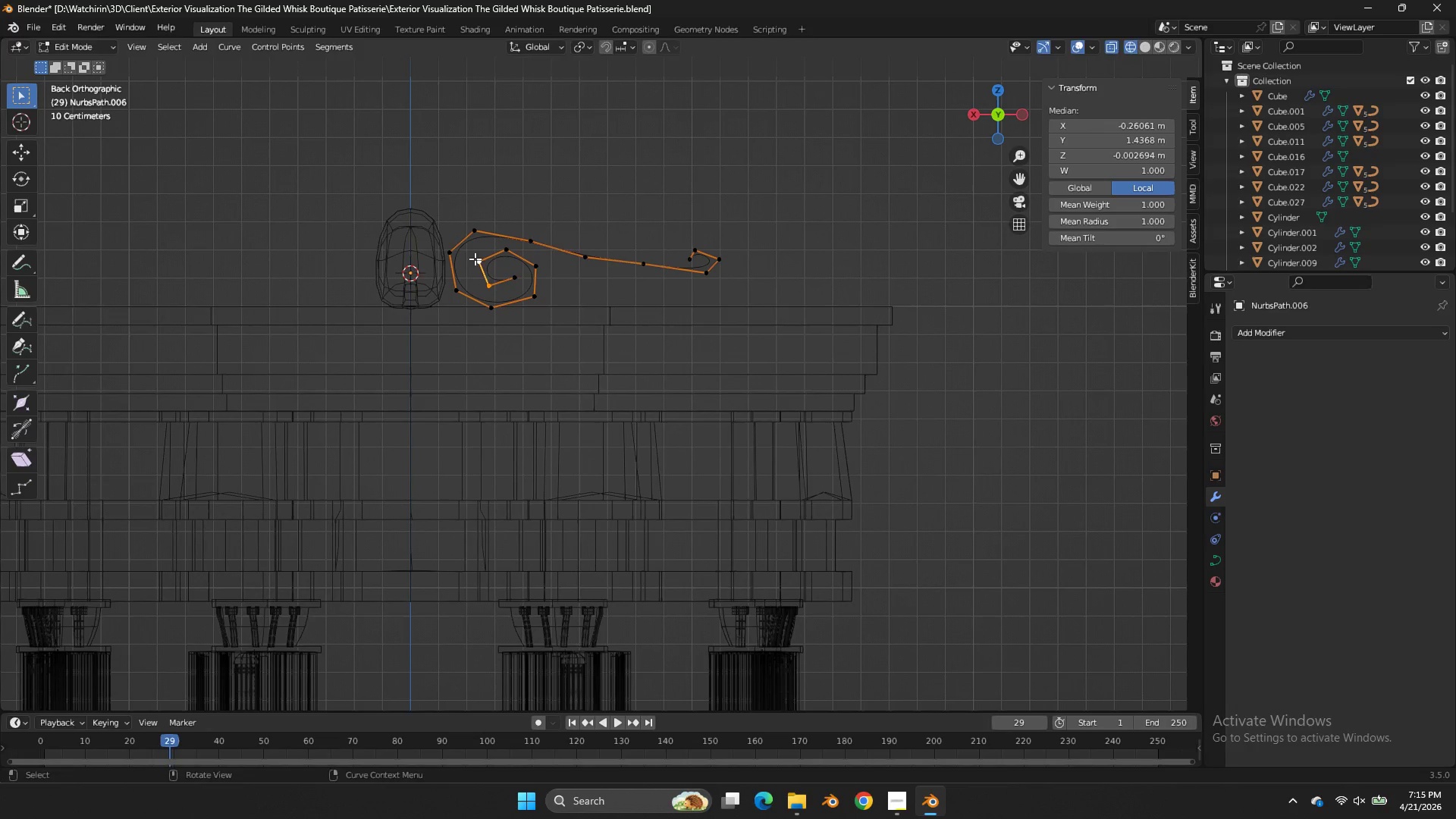 
key(G)
 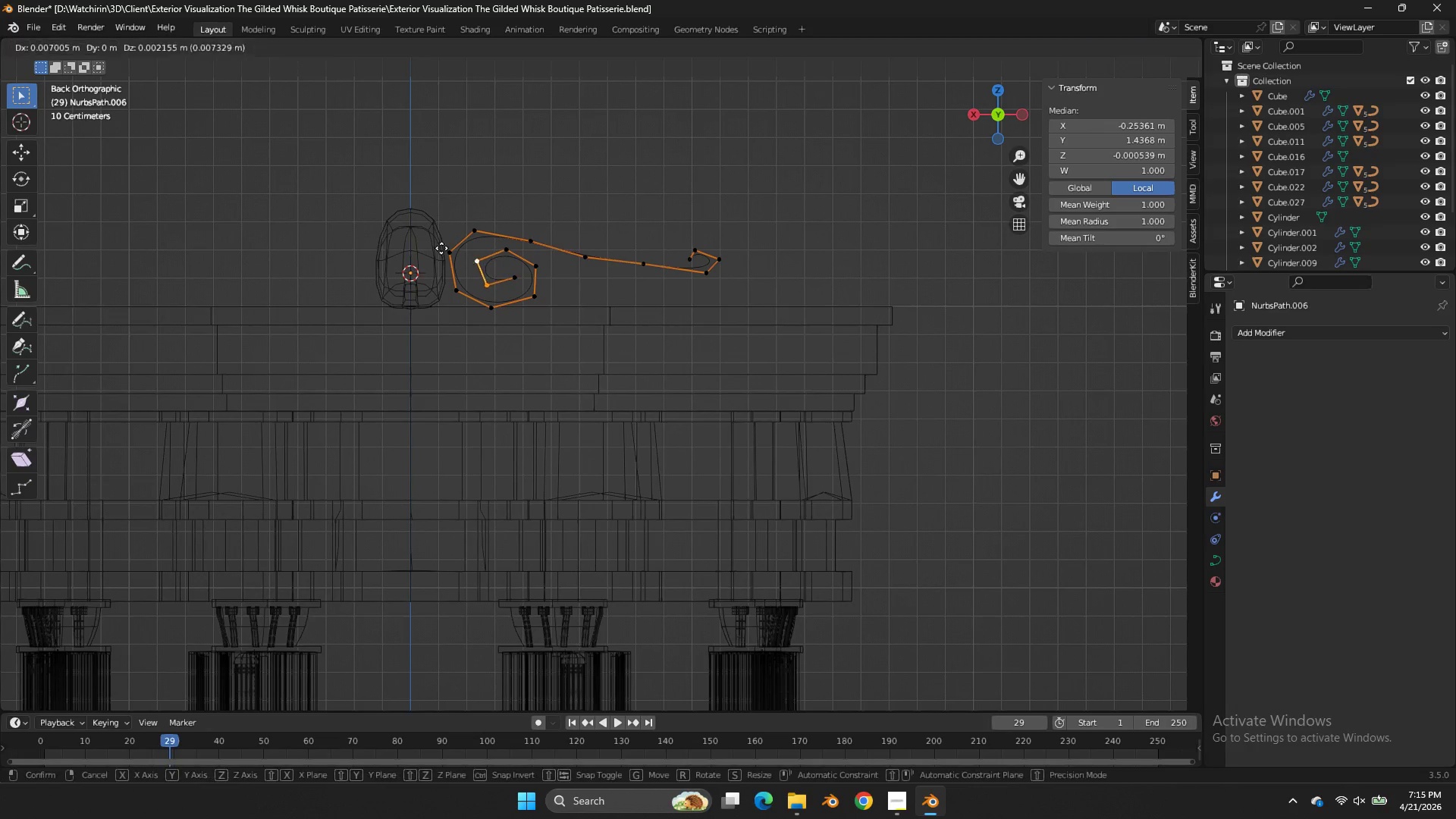 
hold_key(key=ShiftLeft, duration=0.52)
left_click([400, 240])
 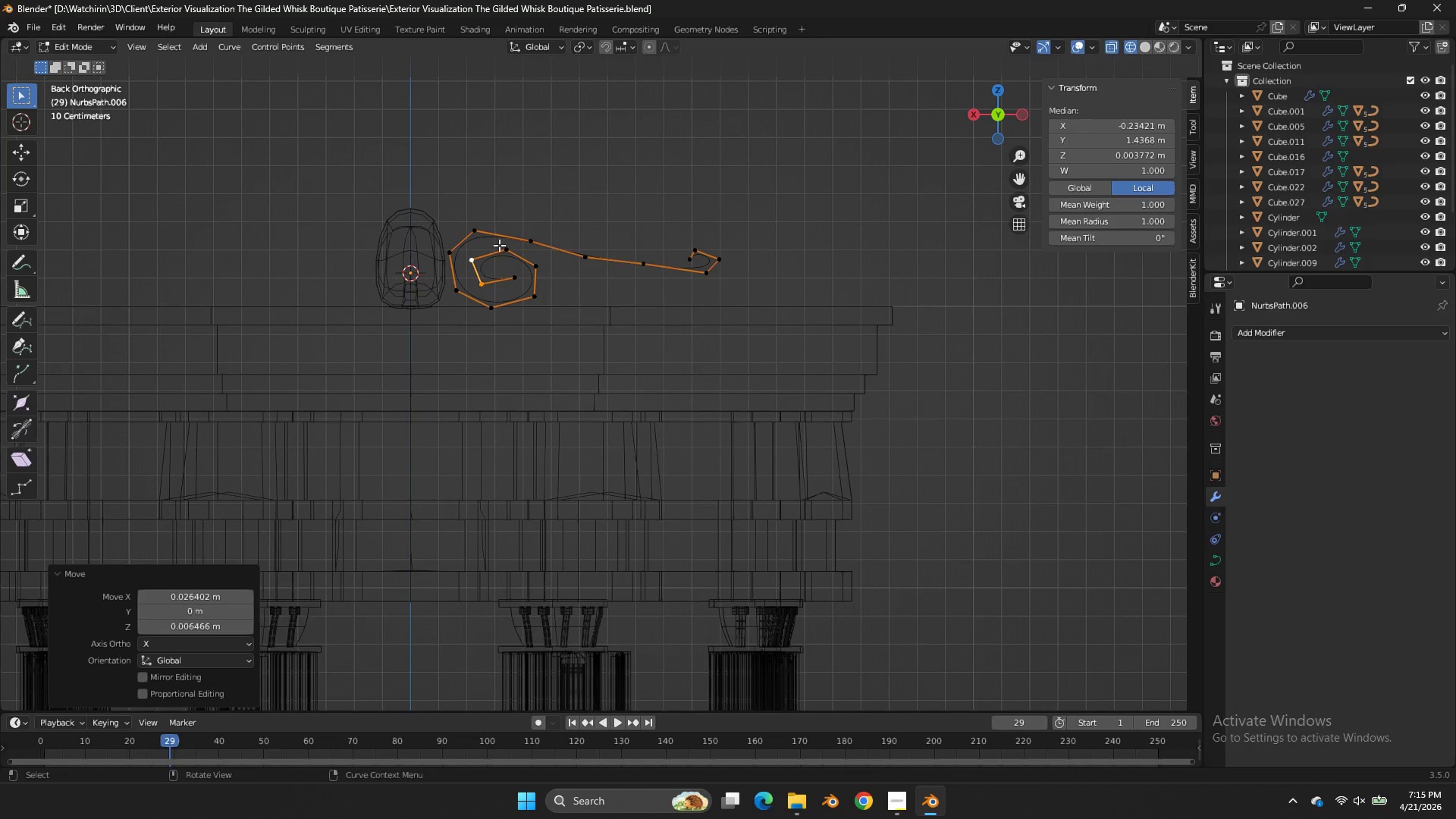 
double_click([500, 245])
 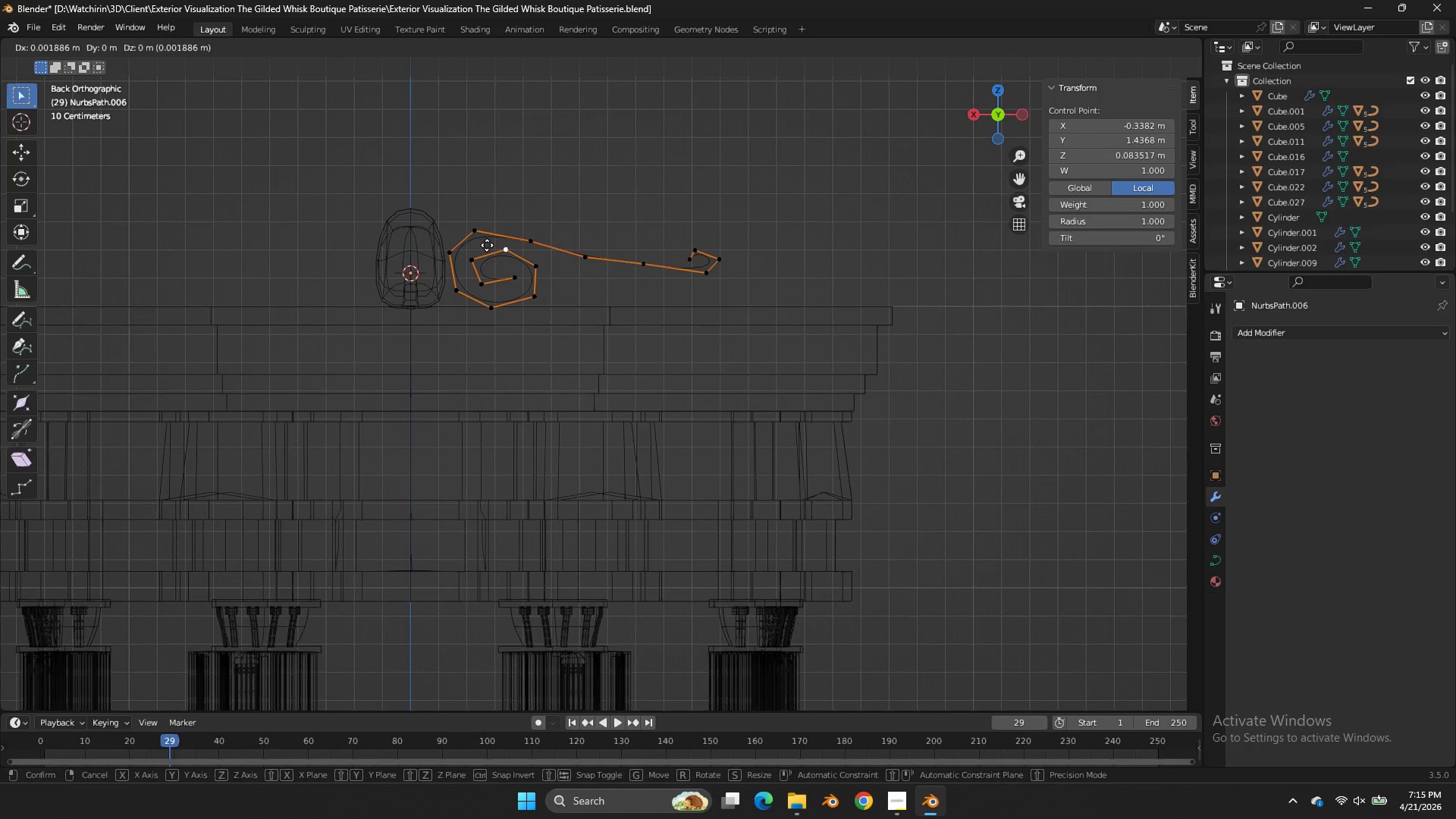 
key(G)
 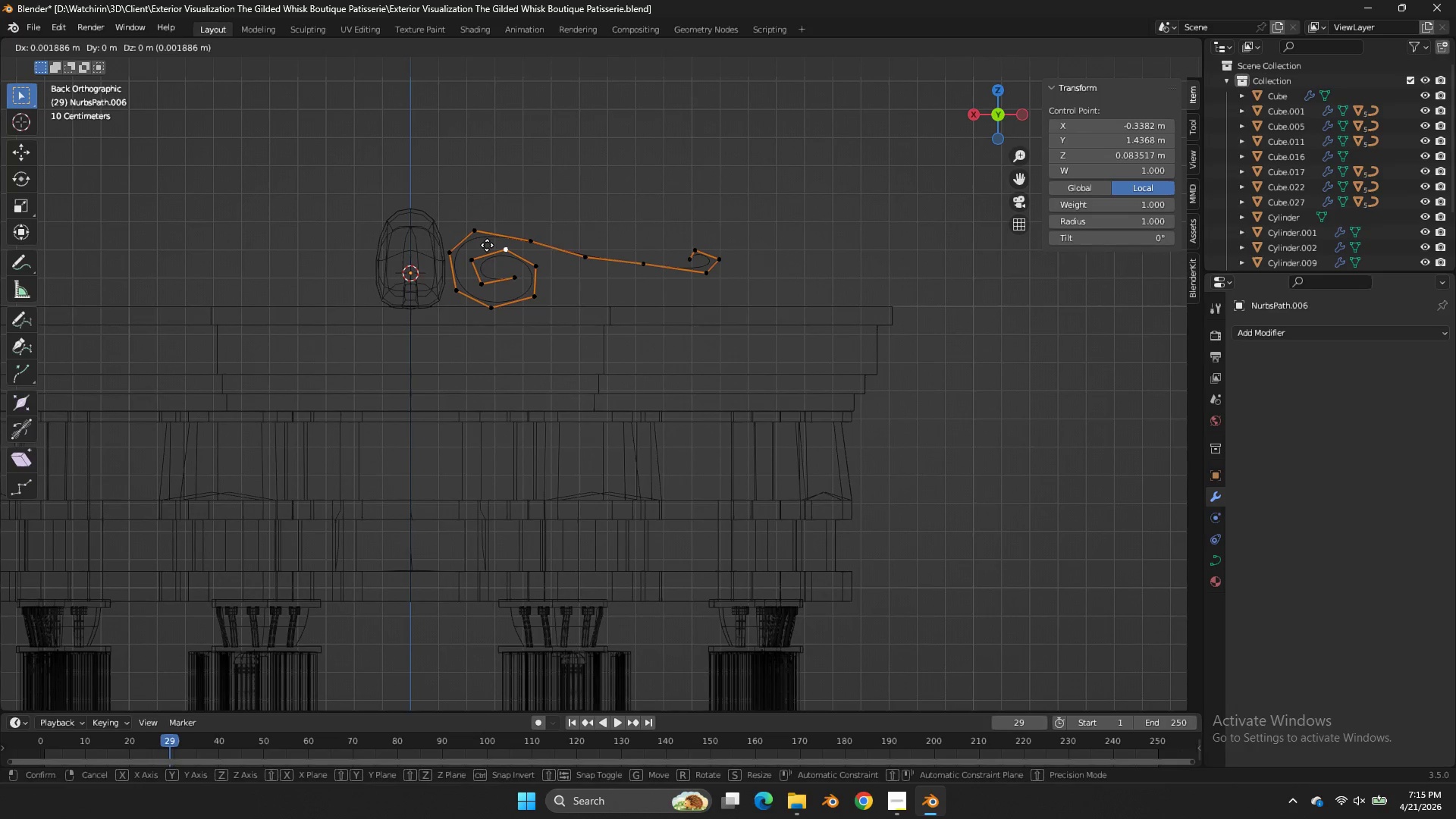 
hold_key(key=ShiftLeft, duration=0.55)
left_click([403, 221])
 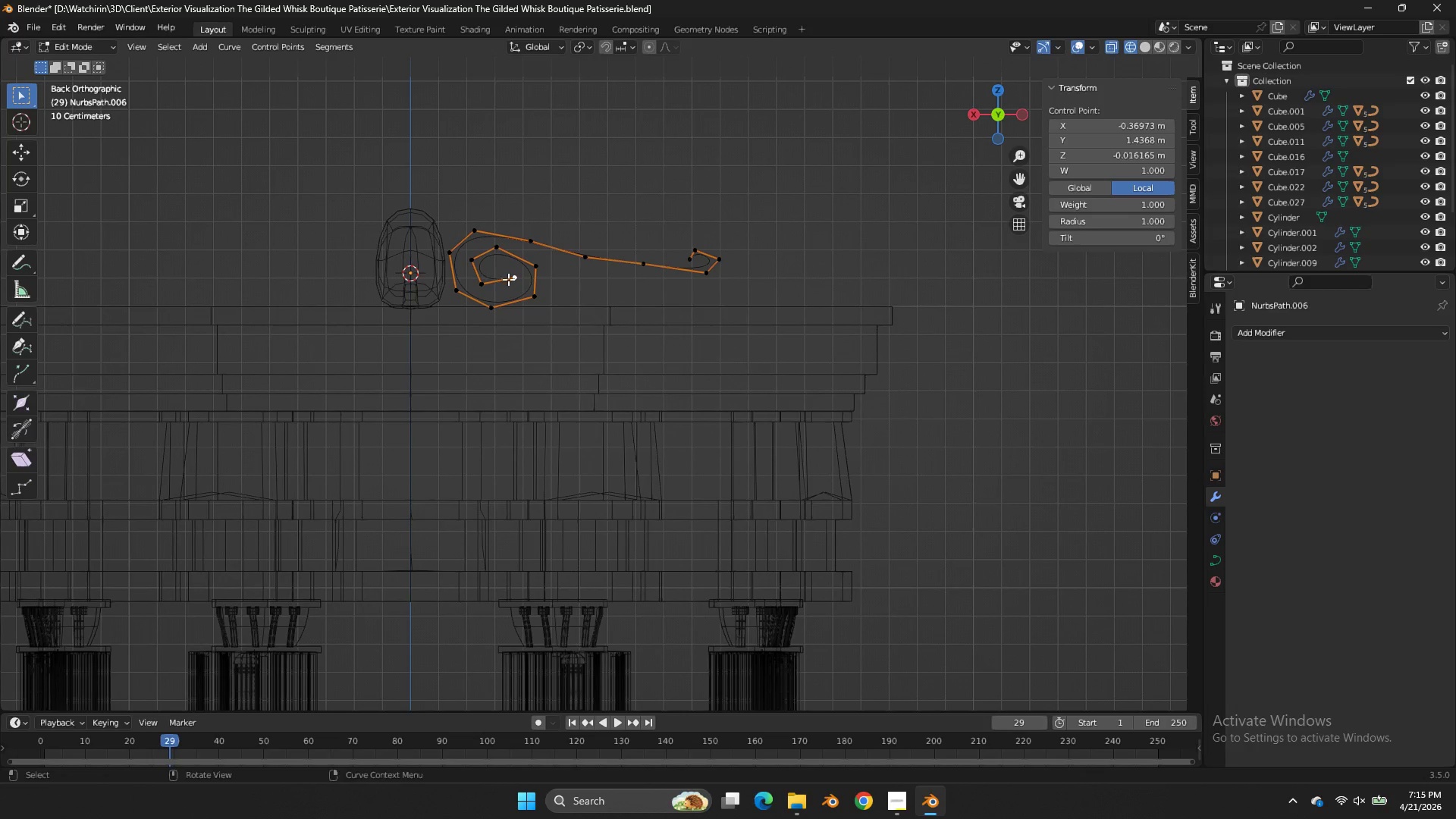 
key(G)
 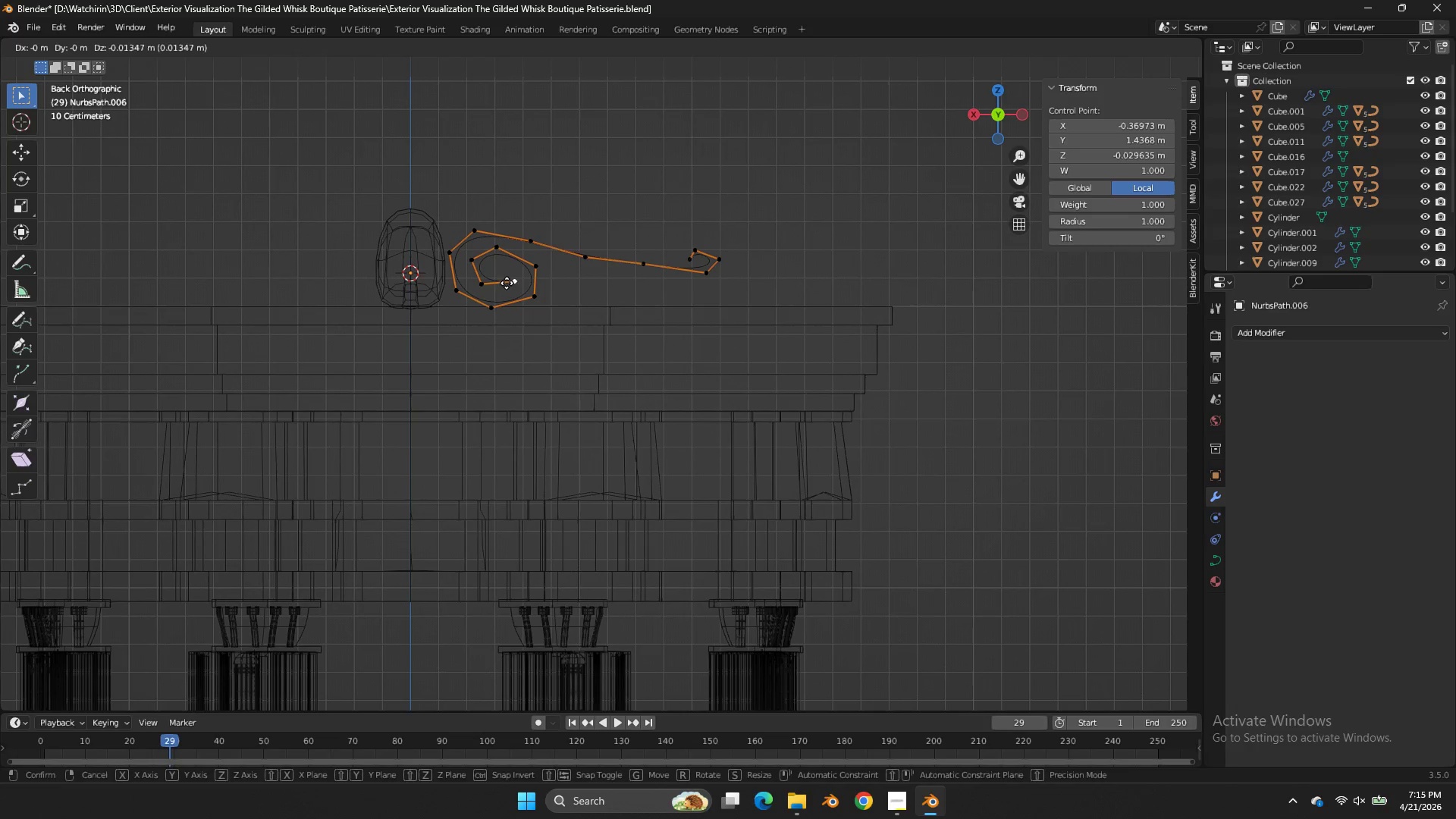 
hold_key(key=ShiftLeft, duration=0.36)
left_click([476, 291])
 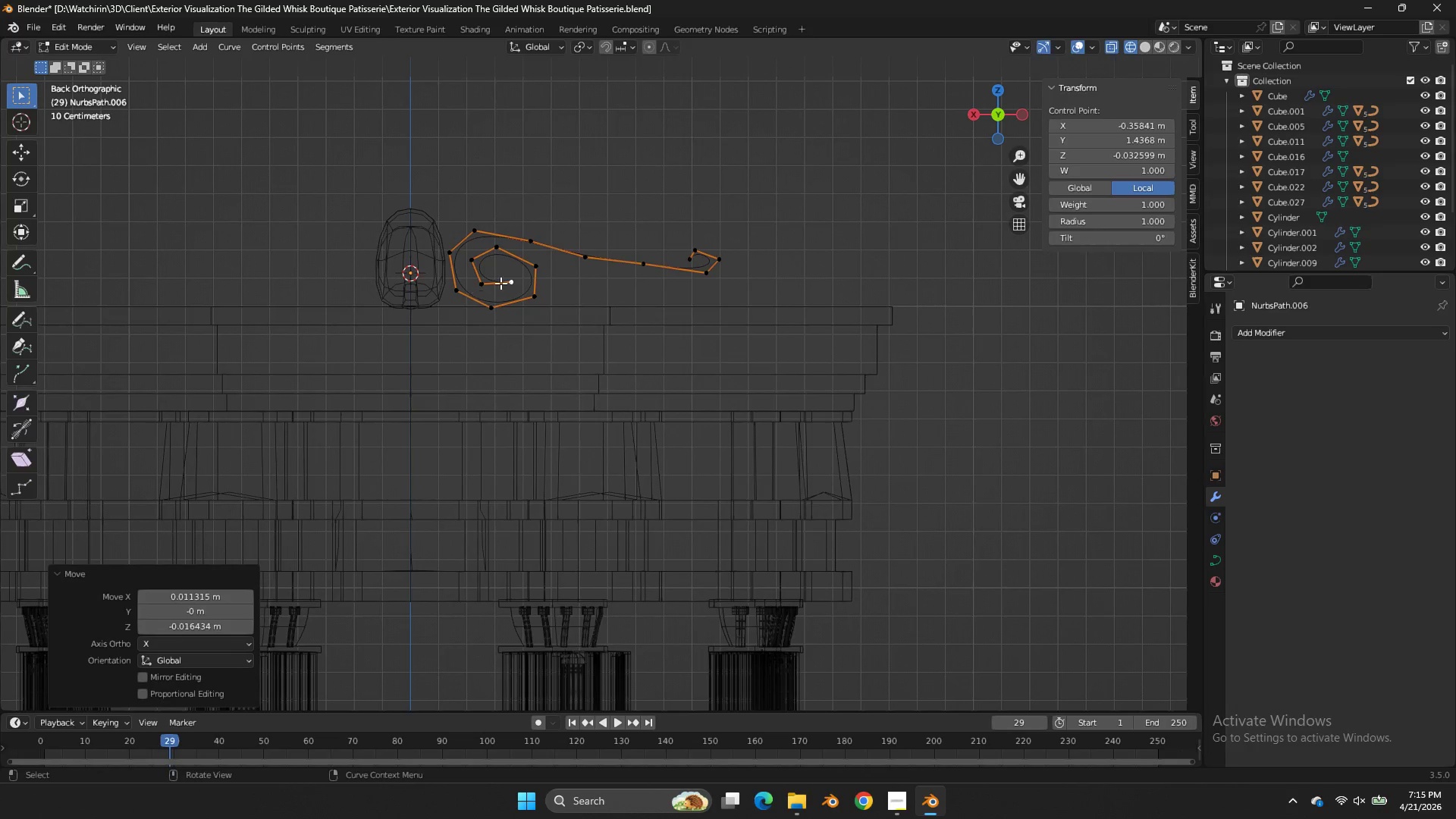 
key(Tab)
 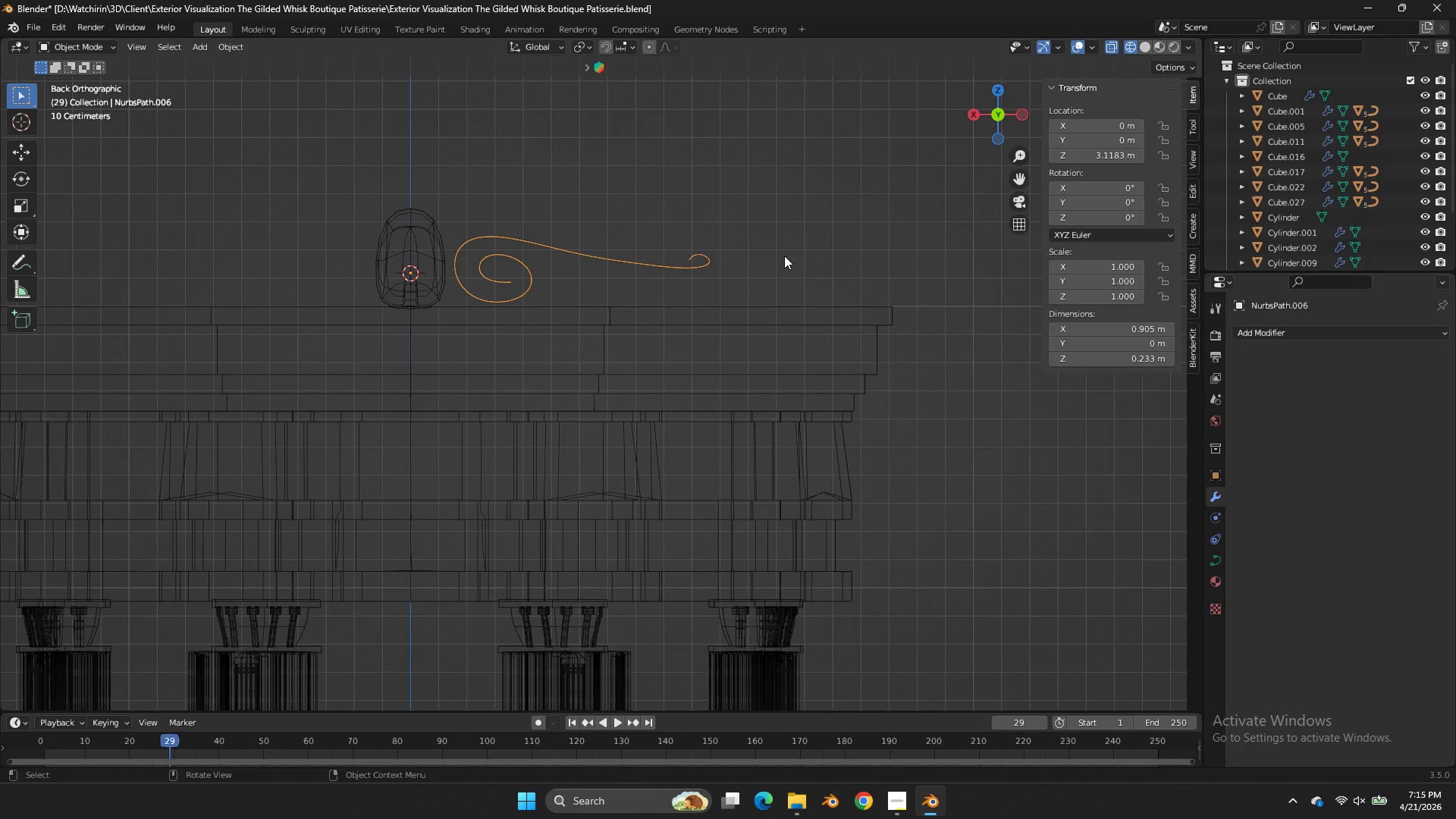 
key(Z)
 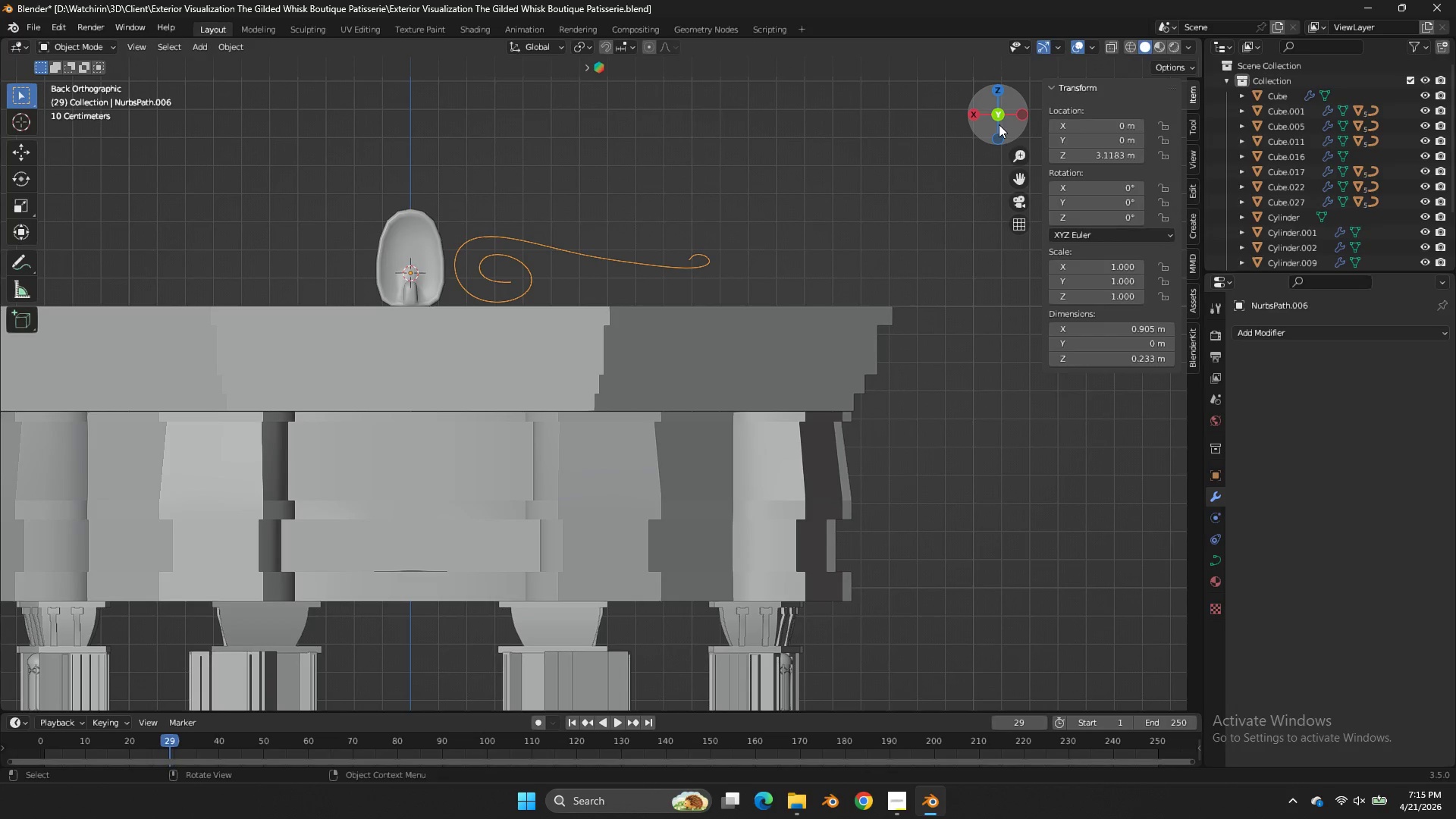 
left_click_drag(start_coordinate=[985, 119], to_coordinate=[1136, 193])
 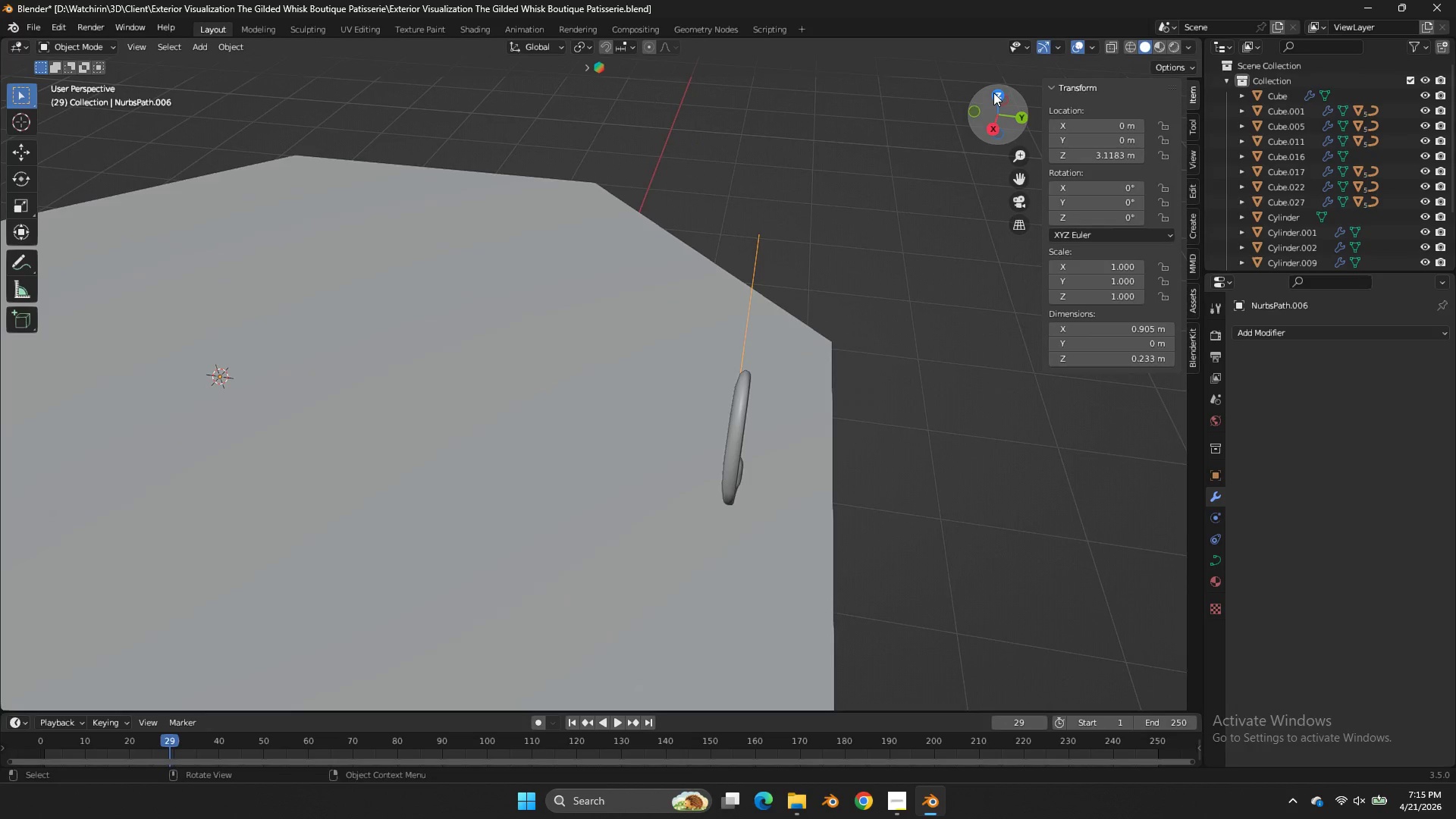 
left_click([993, 93])
 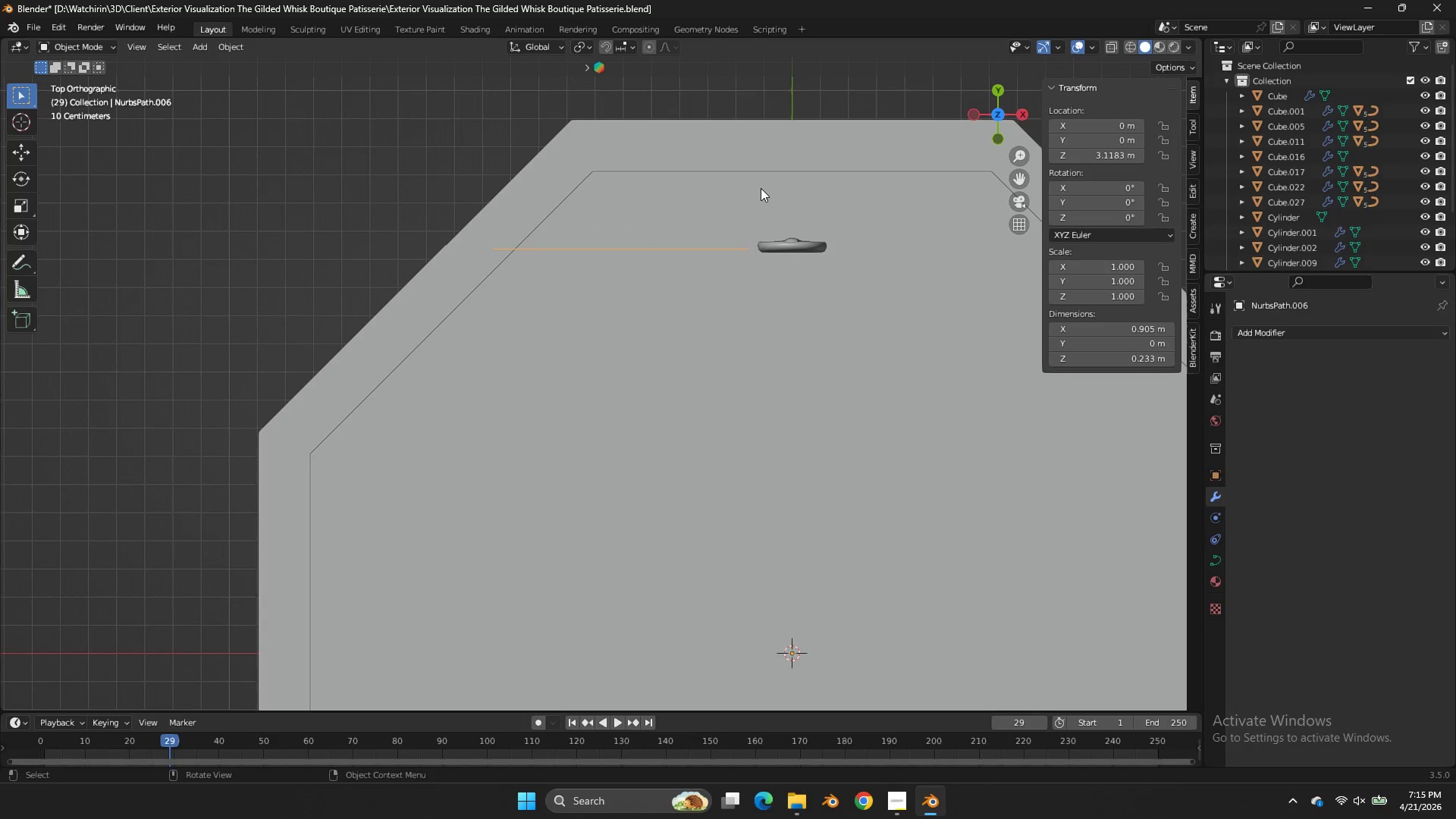 
key(A)
 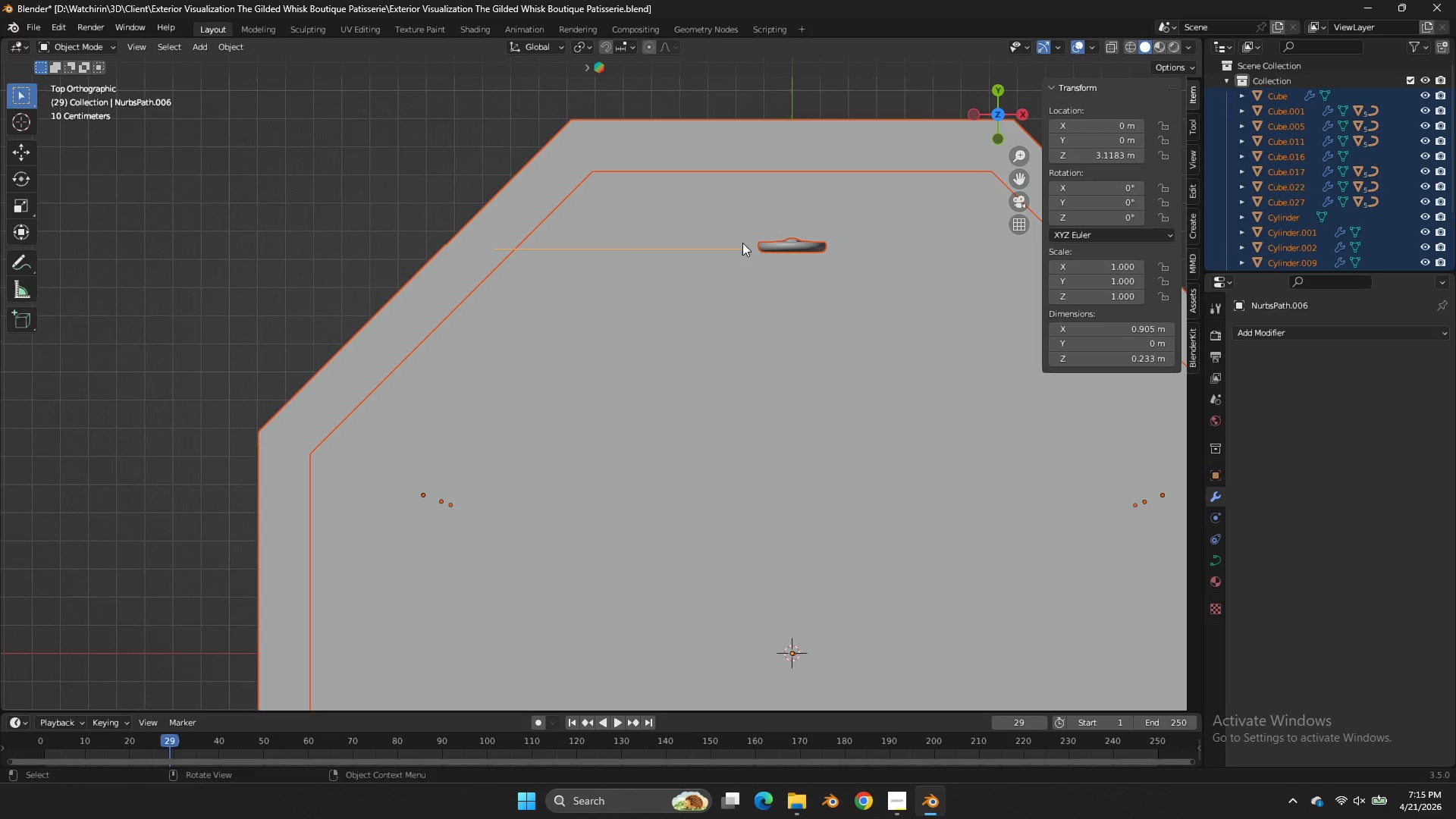 
left_click([742, 246])
 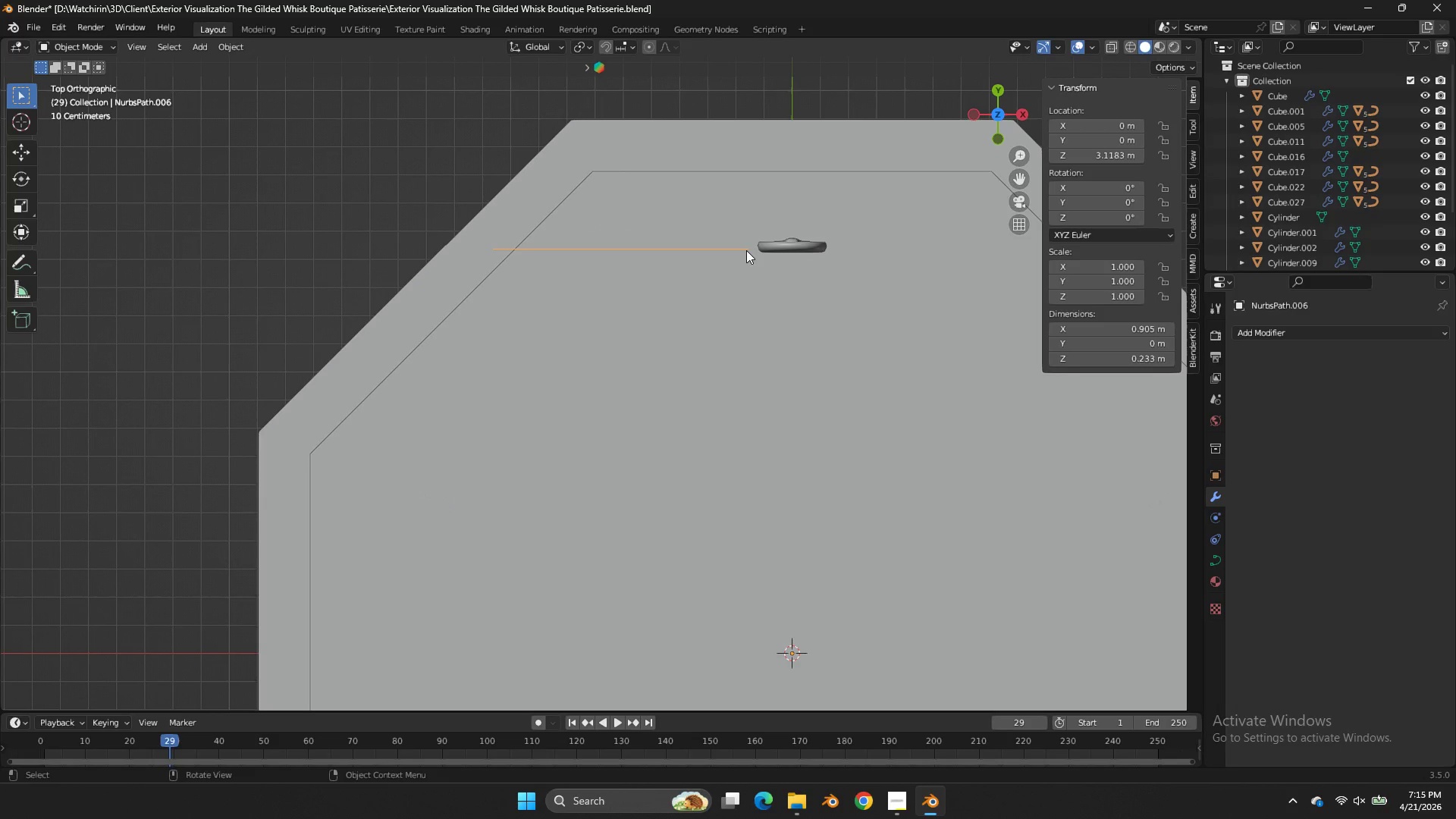 
key(Backquote)
 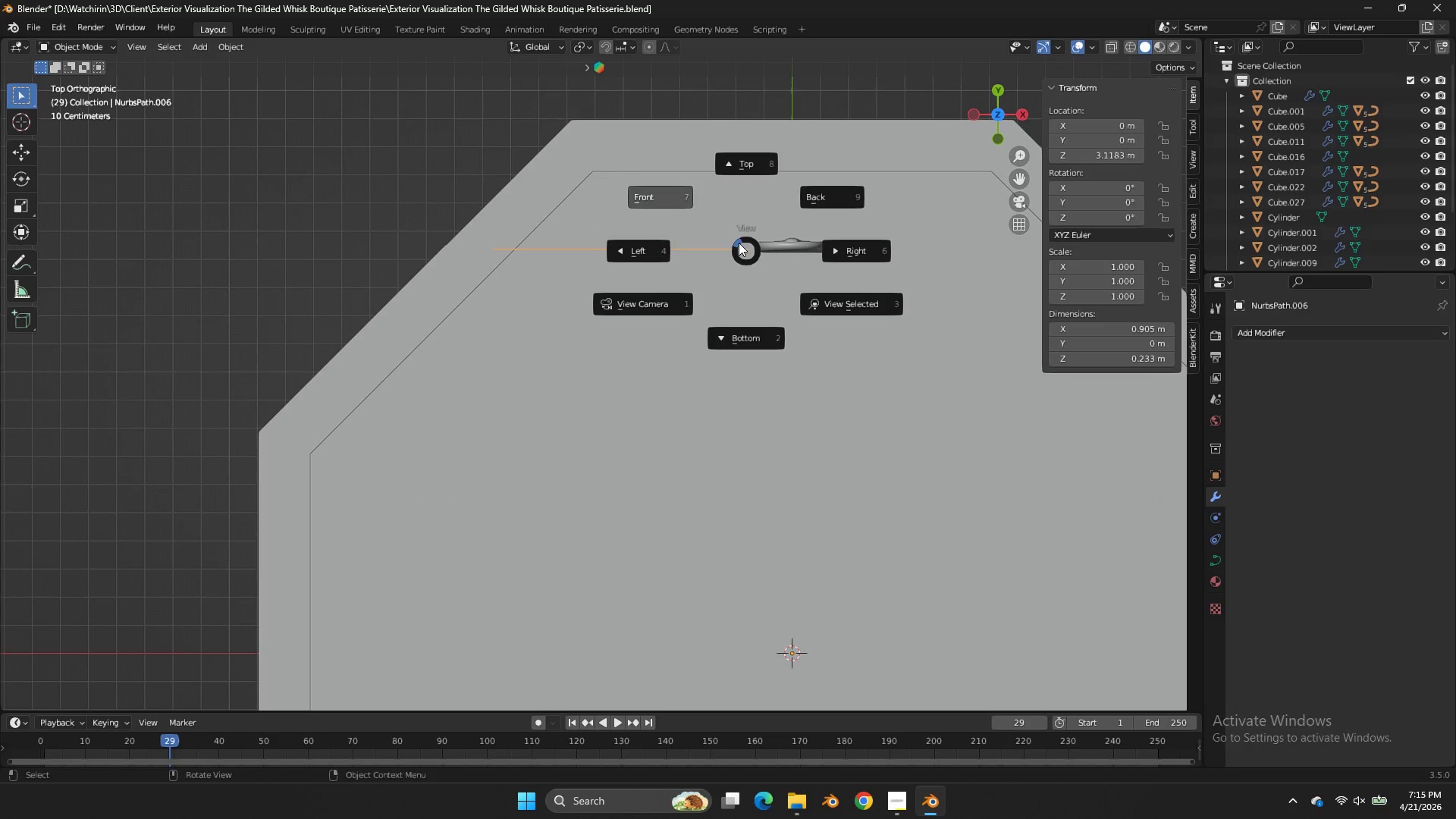 
left_click([745, 249])
 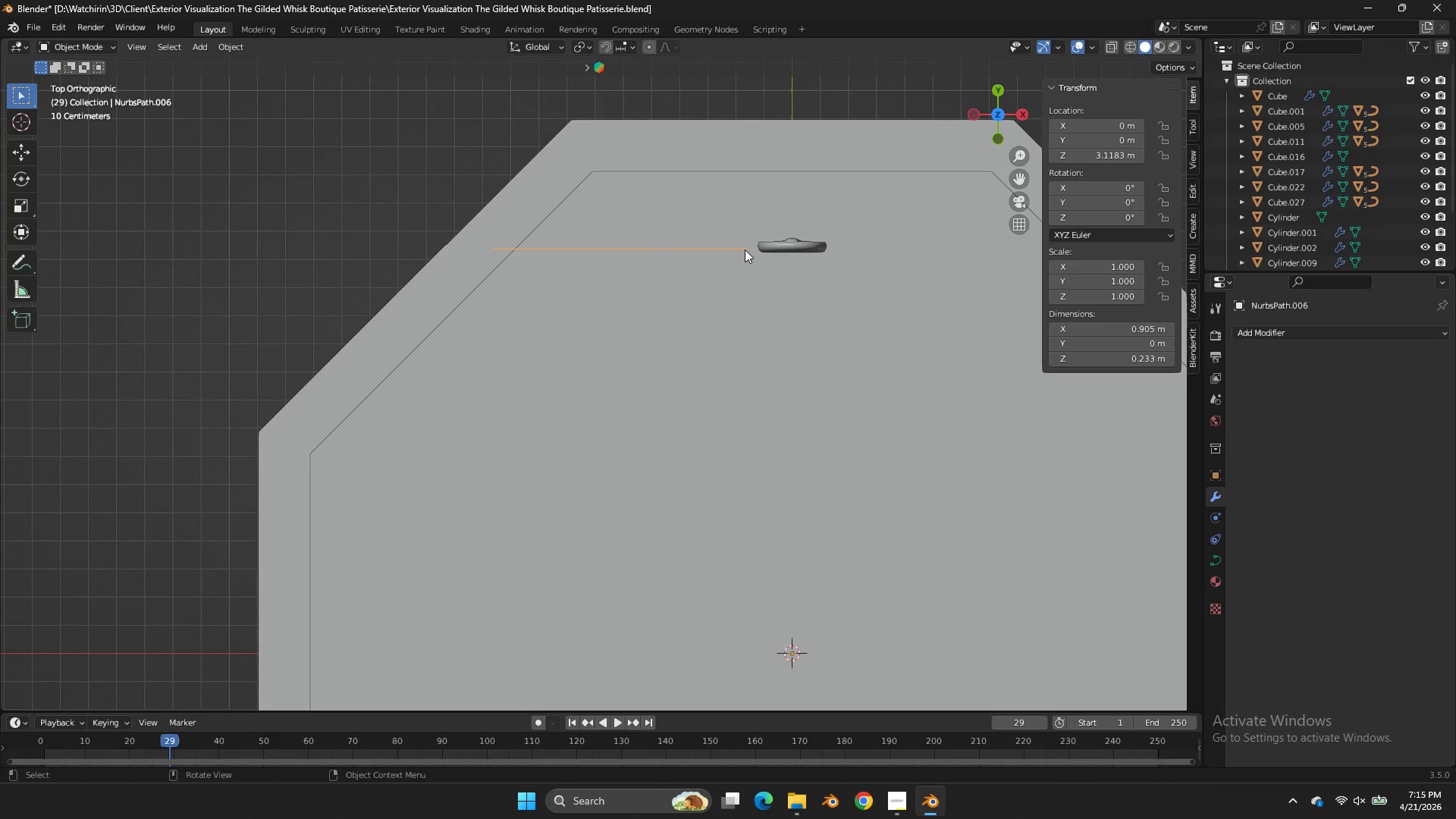 
key(Tab)
 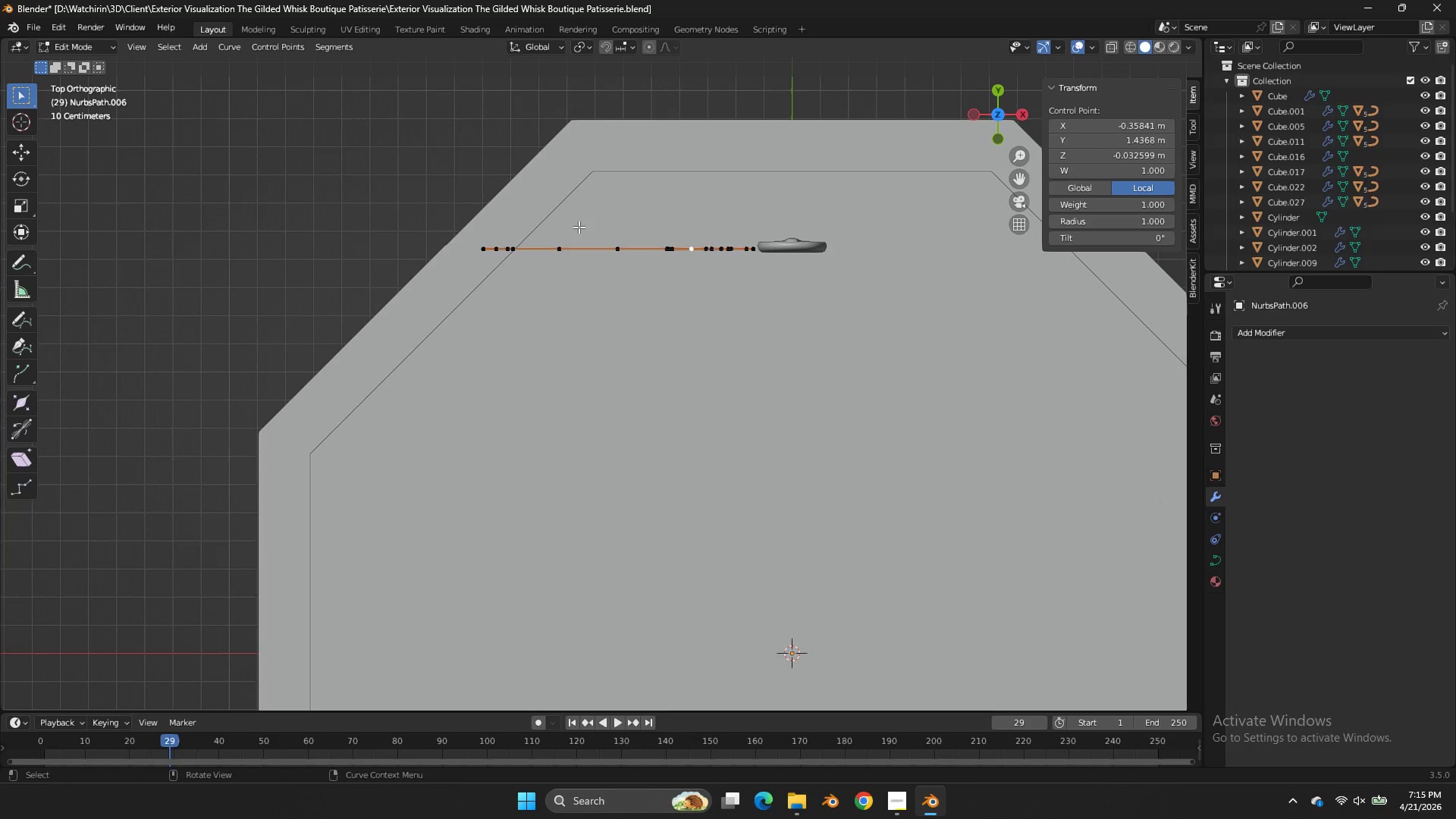 
type(asx)
 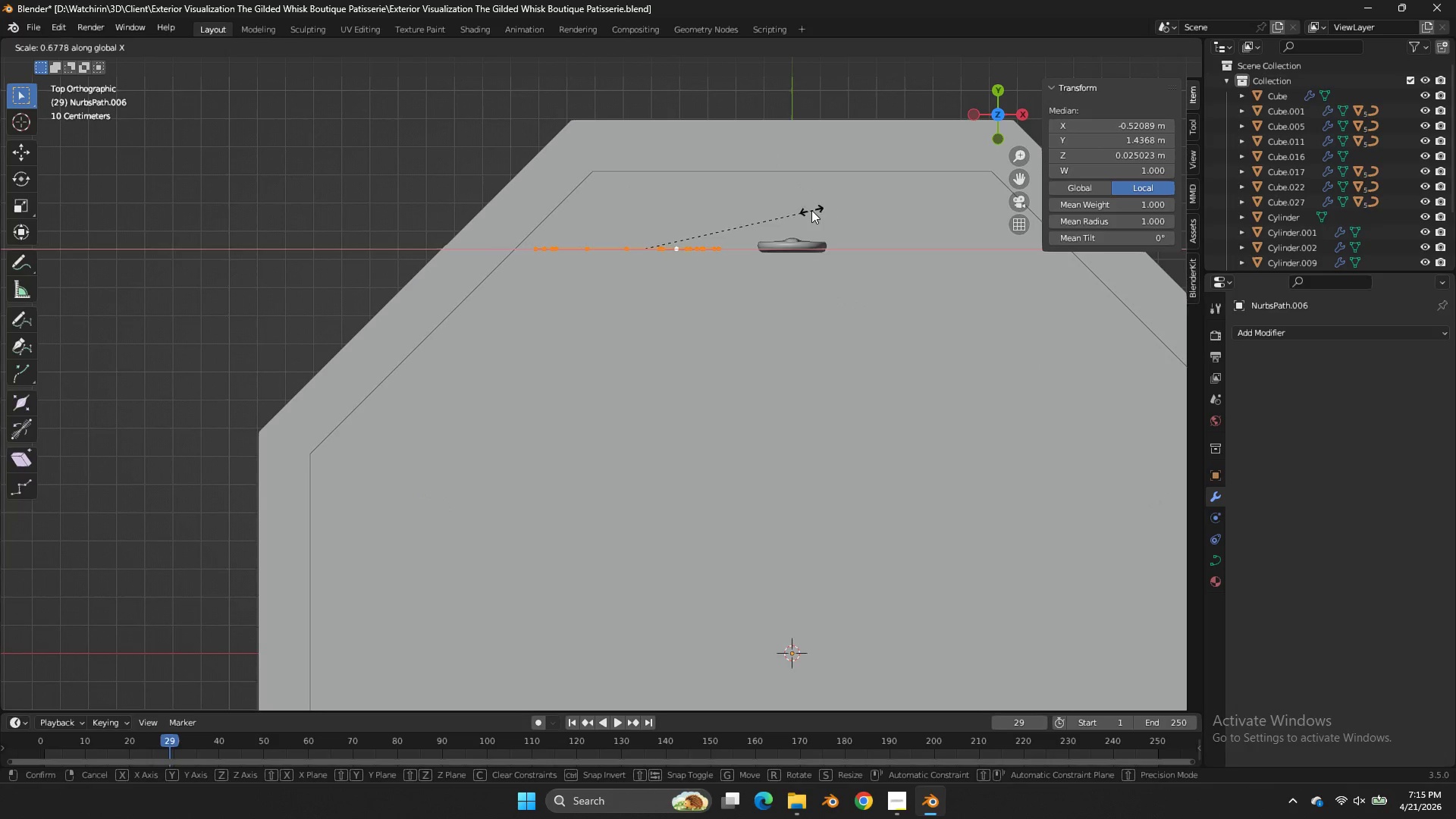 
left_click([811, 210])
 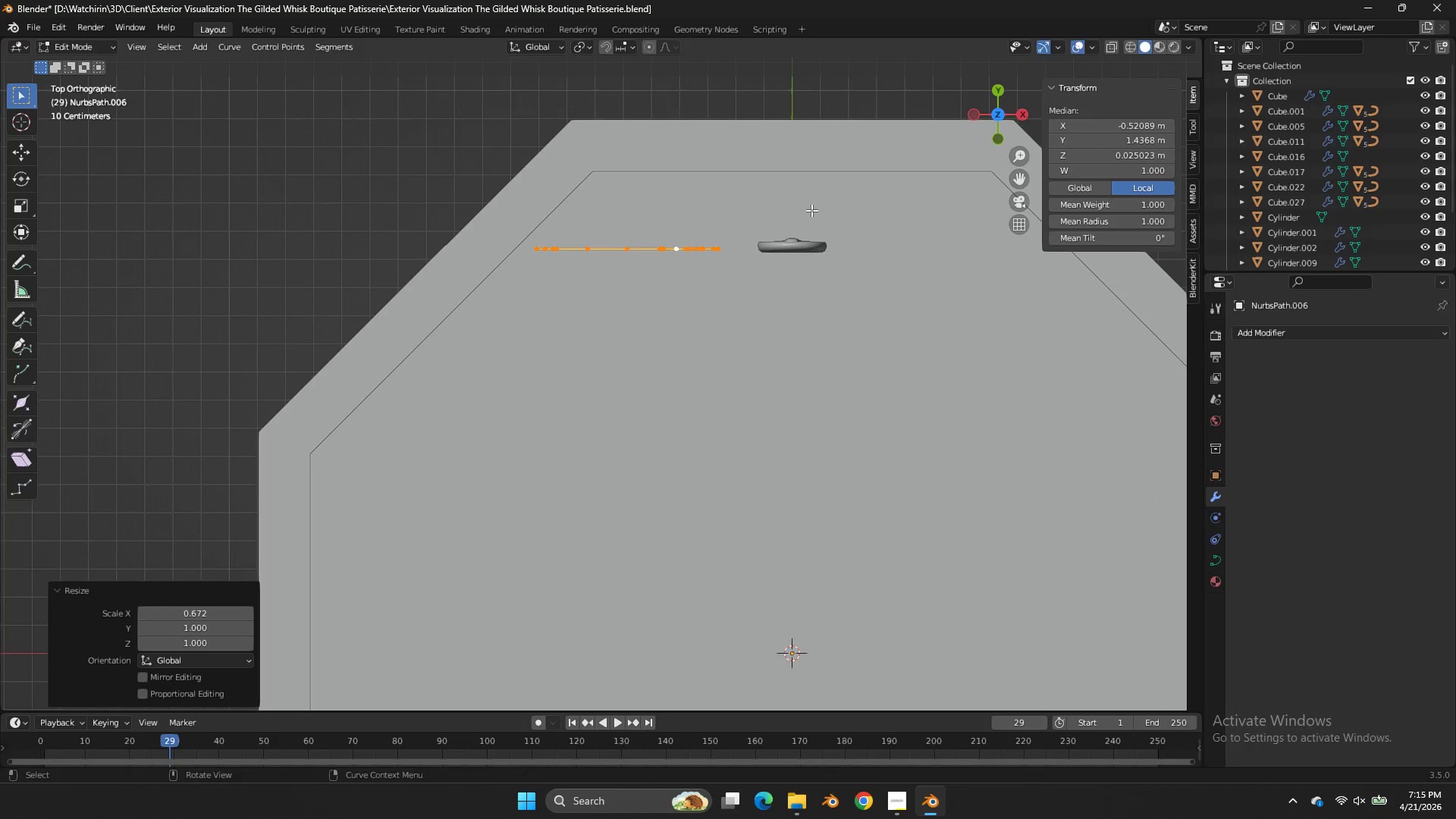 
type(gx)
 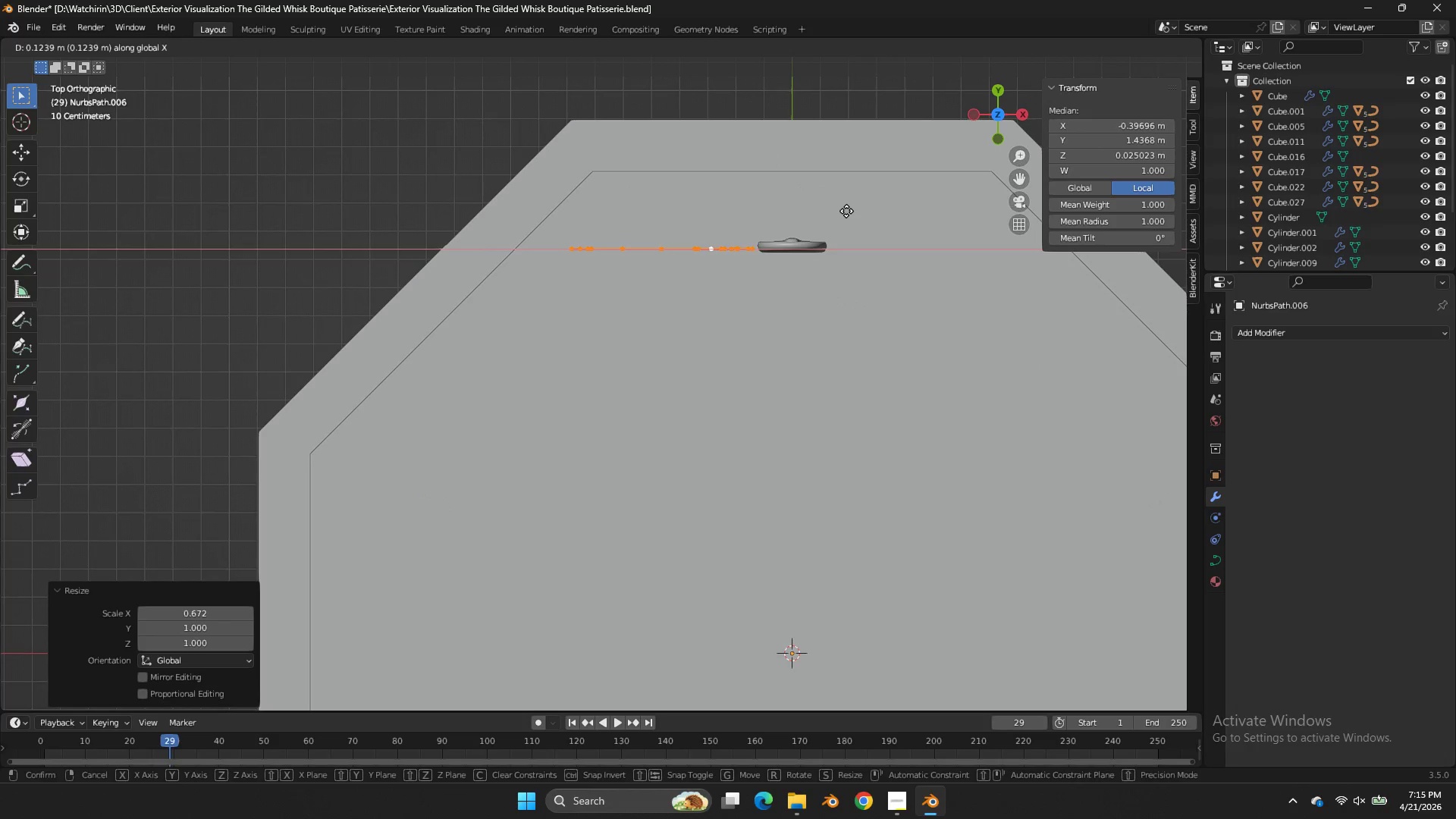 
left_click([847, 211])
 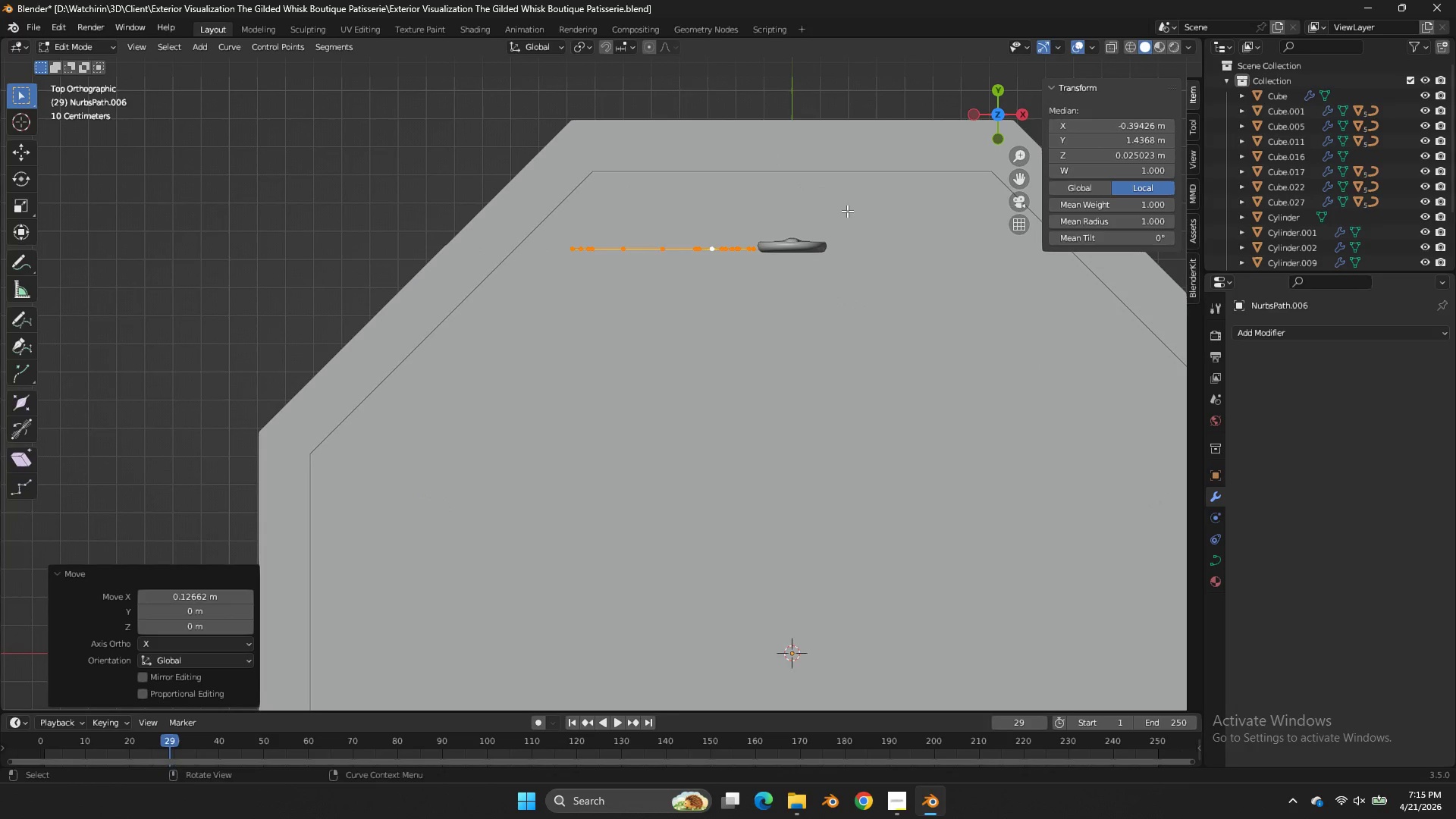 
key(Control+ControlLeft)
 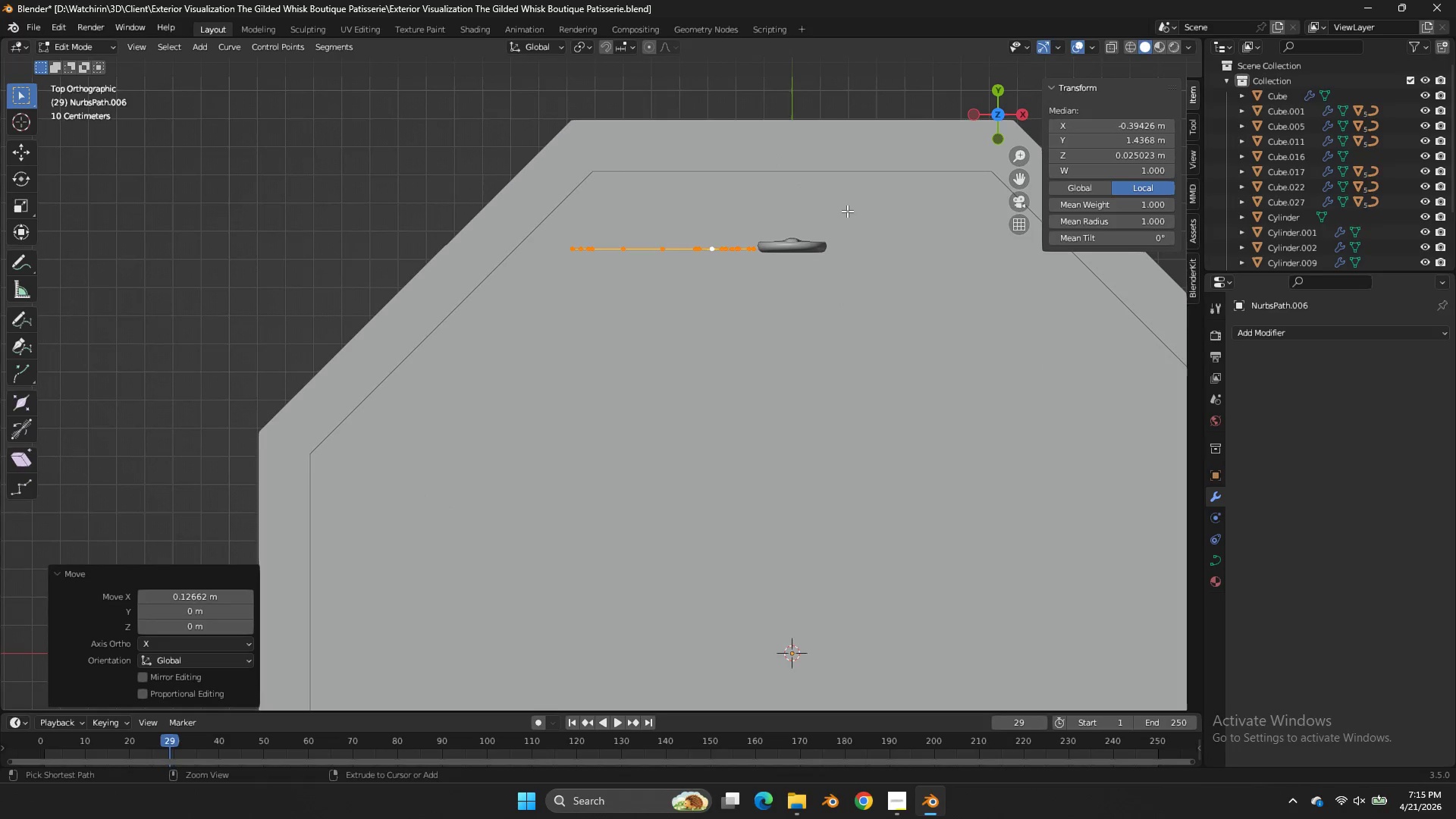 
key(Control+S)
 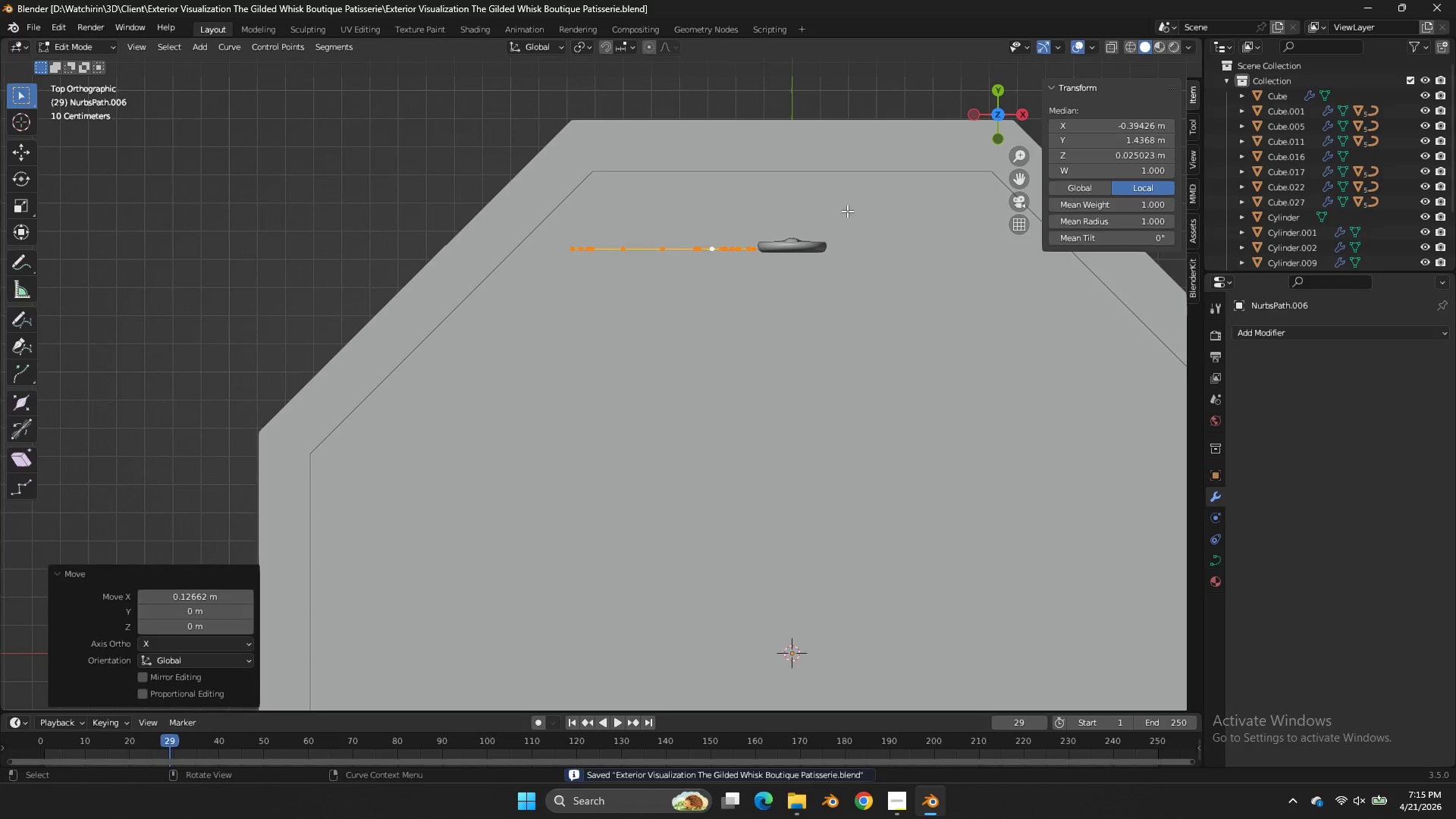 
key(Tab)
 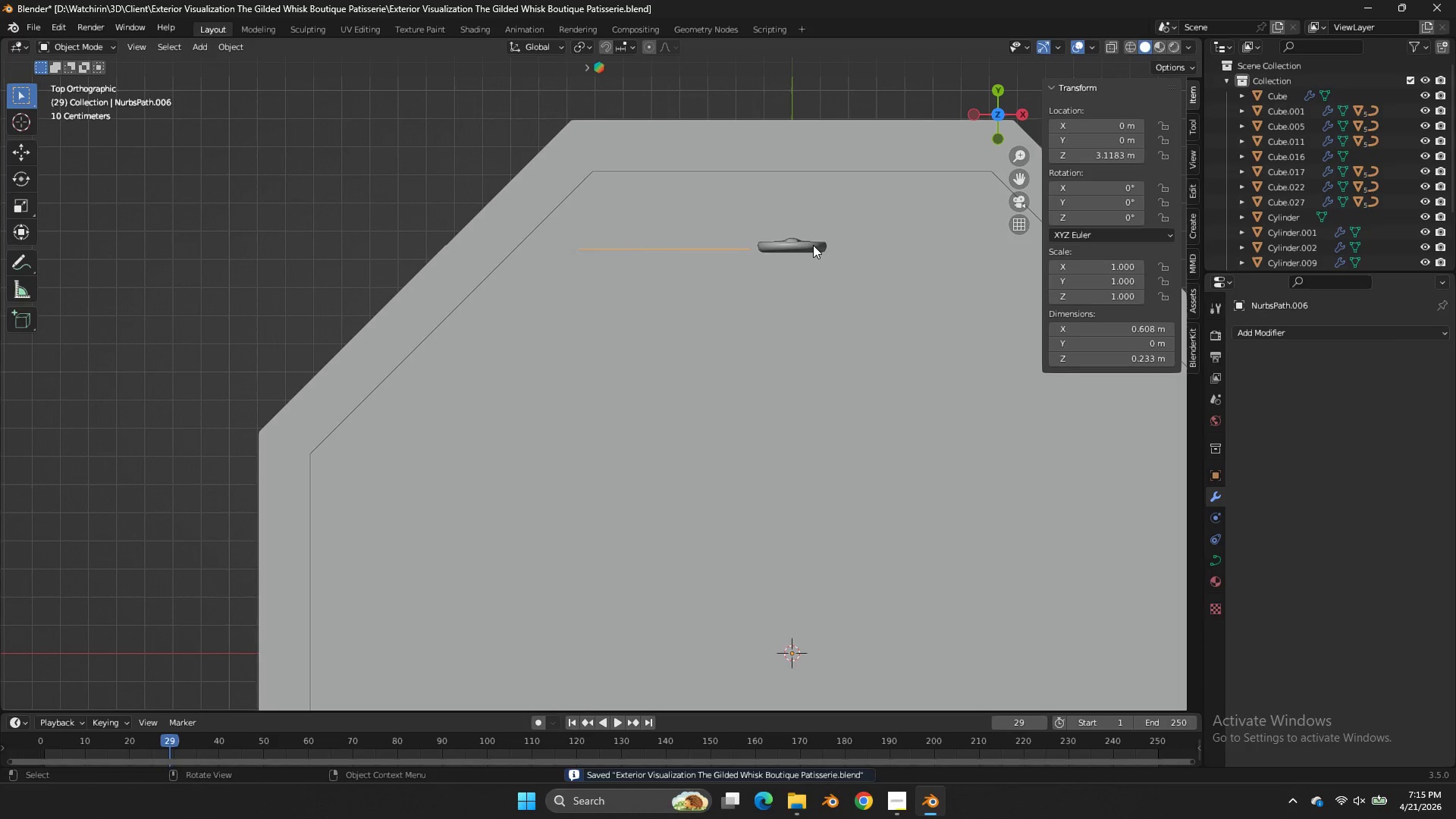 
left_click([813, 245])
 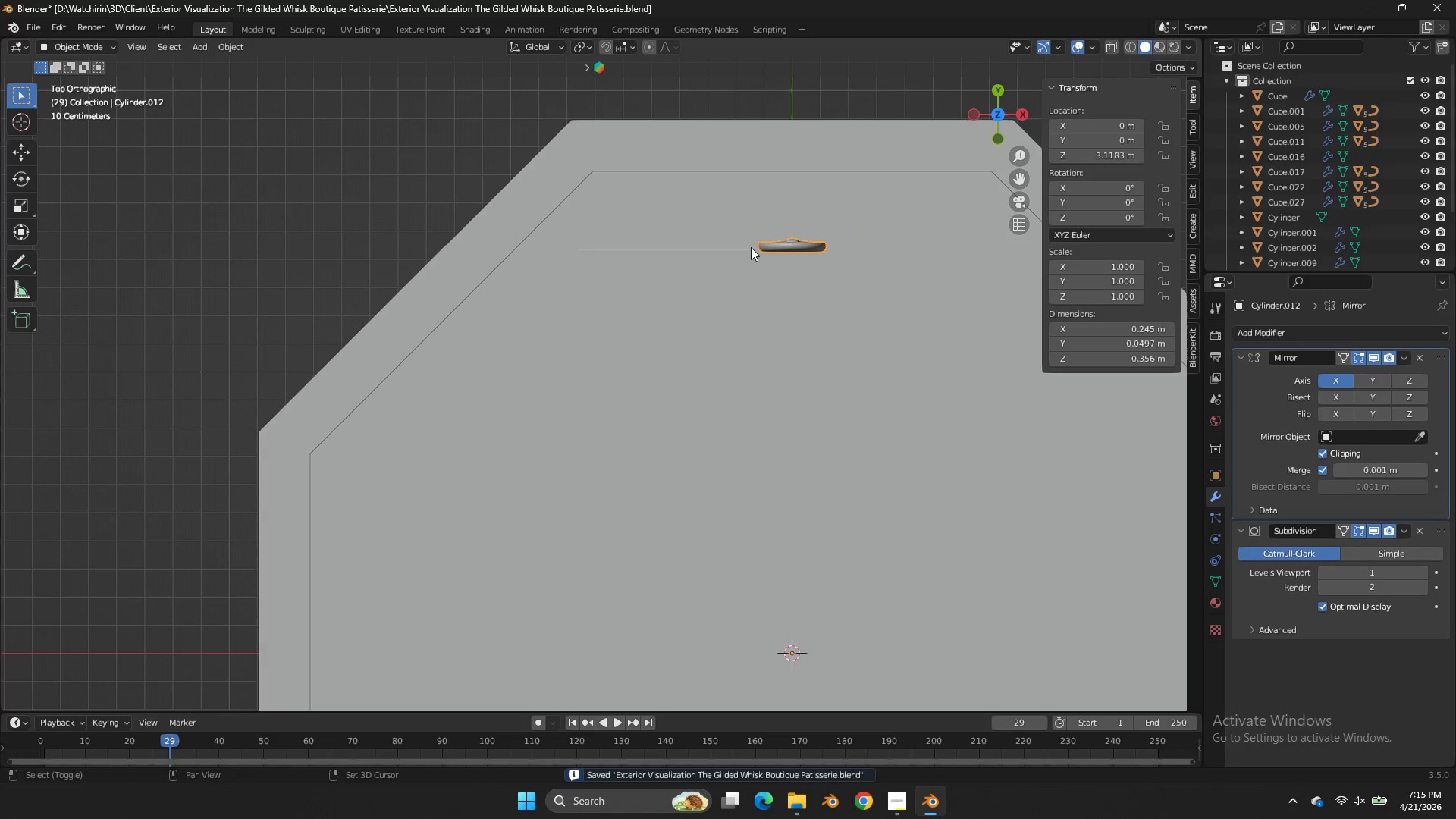 
hold_key(key=ShiftLeft, duration=0.5)
left_click([750, 247])
 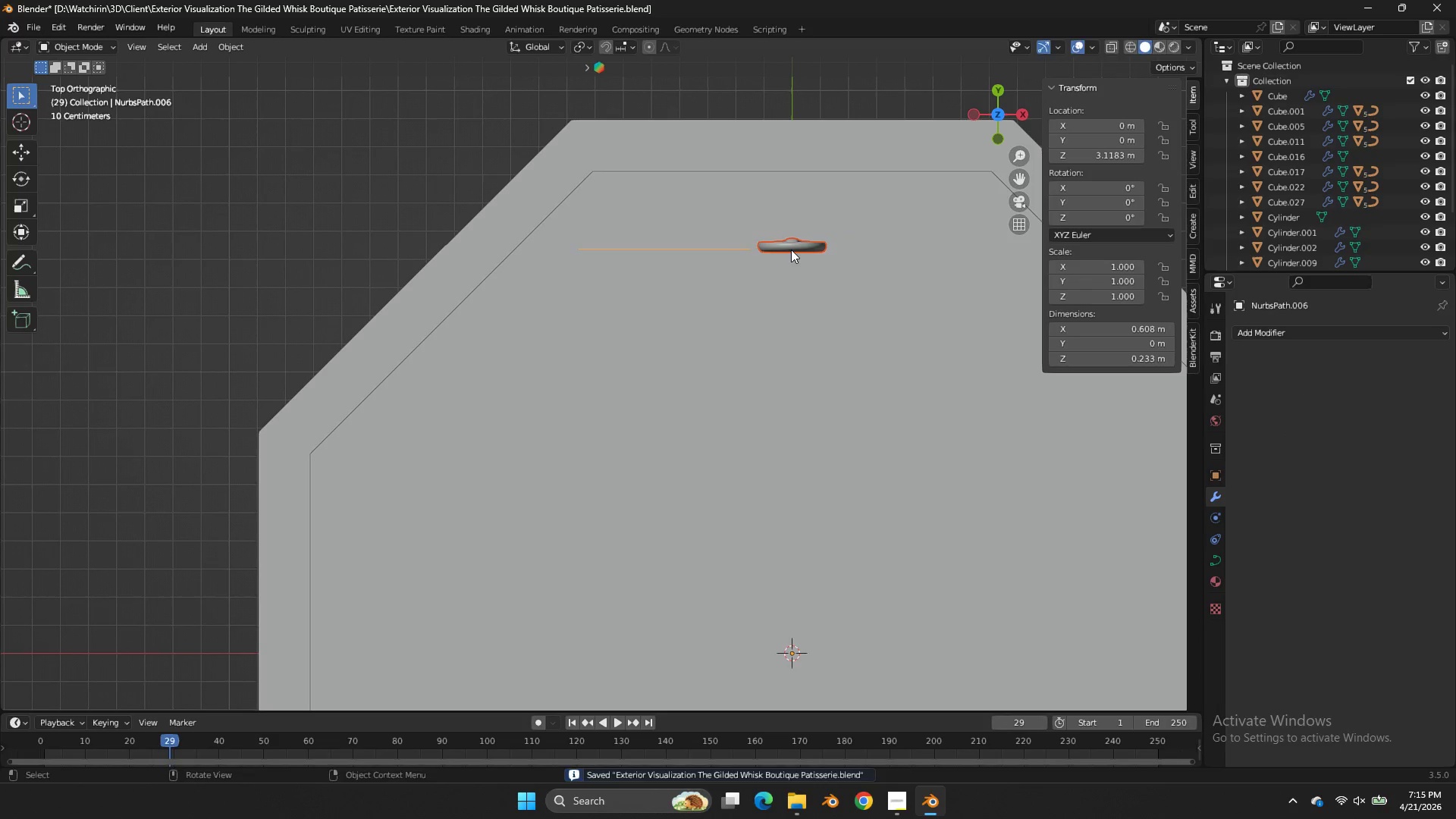 
type(gy)
 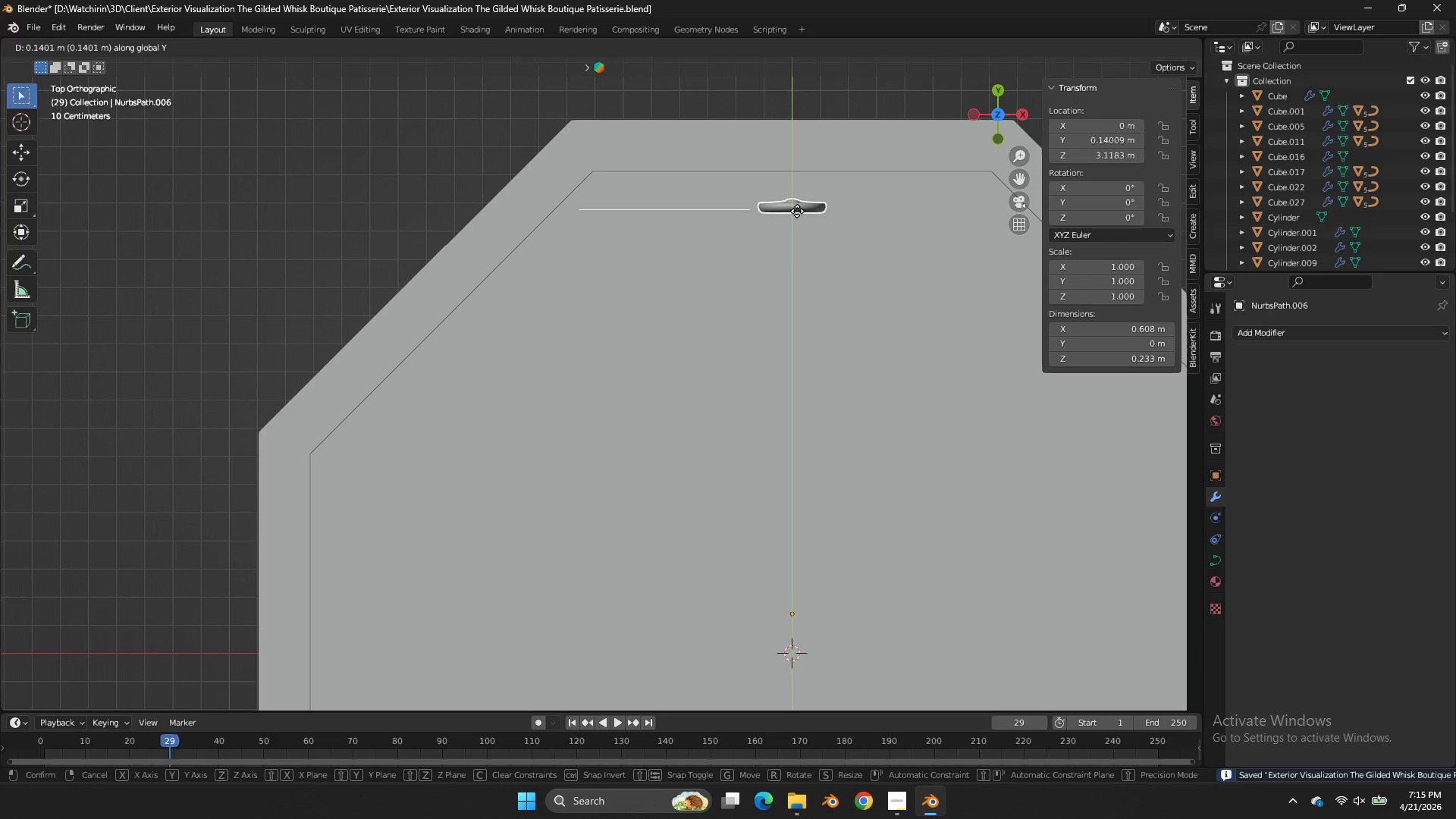 
left_click([799, 212])
 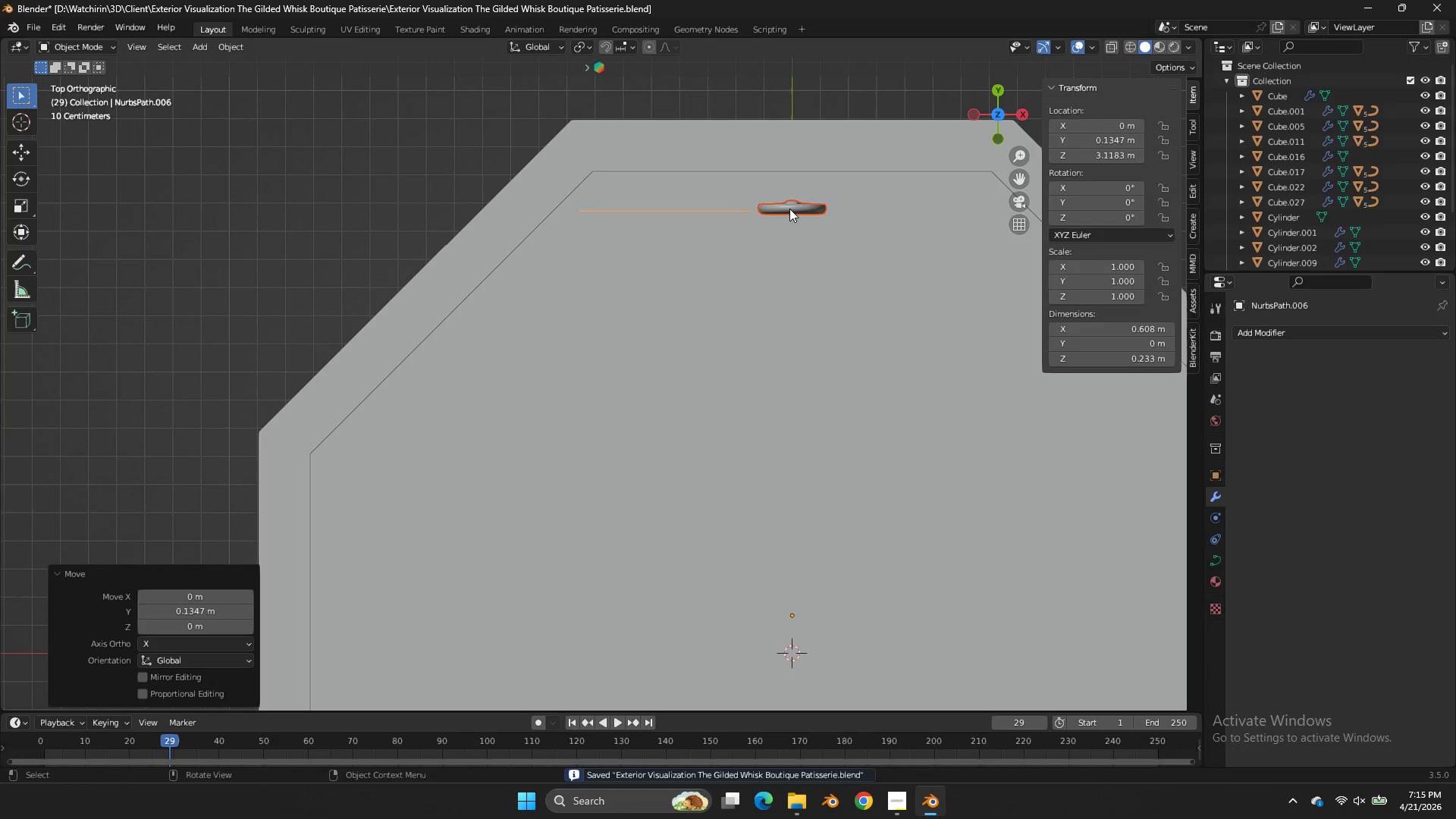 
key(Tab)
 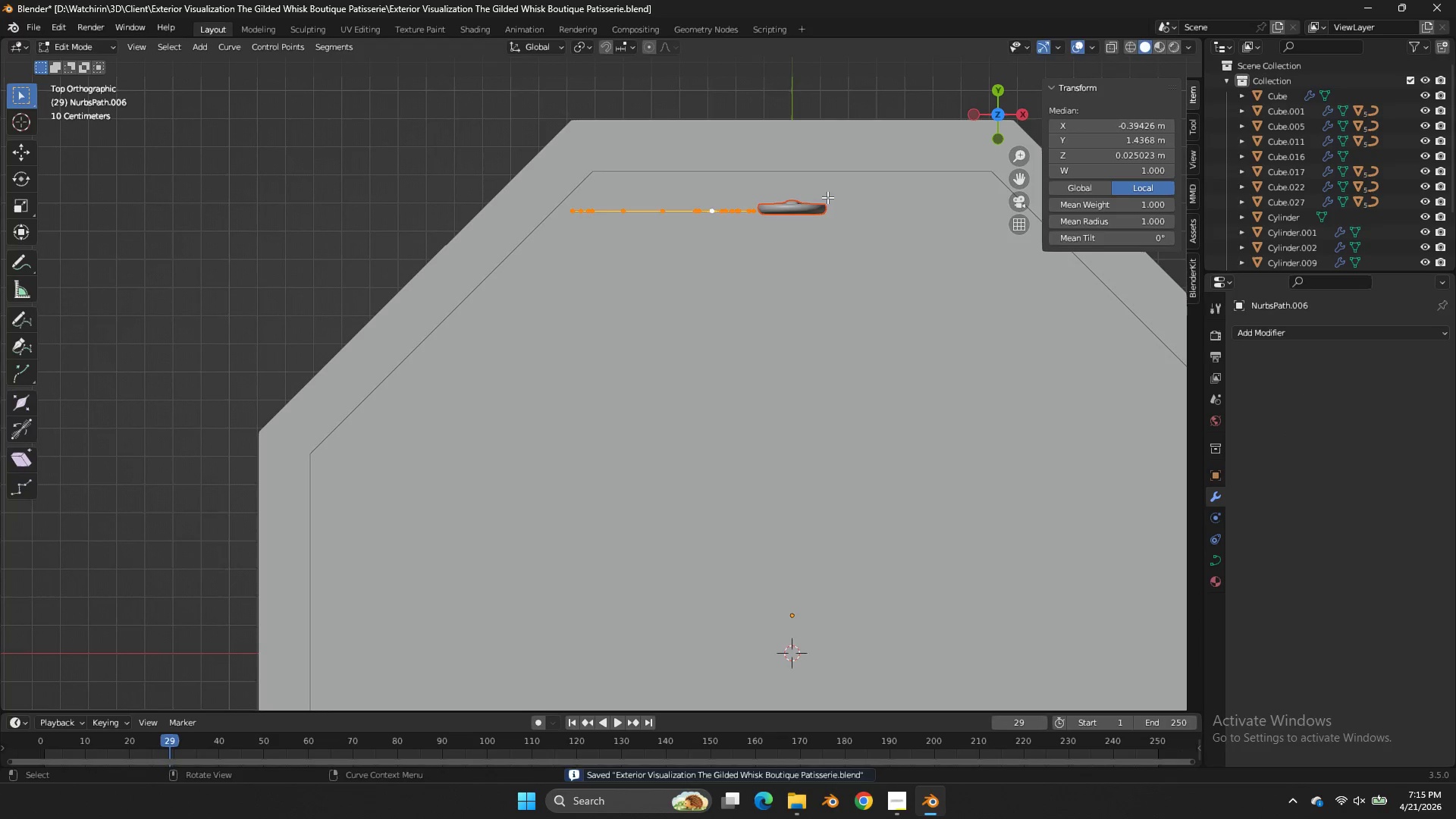 
type(sx)
 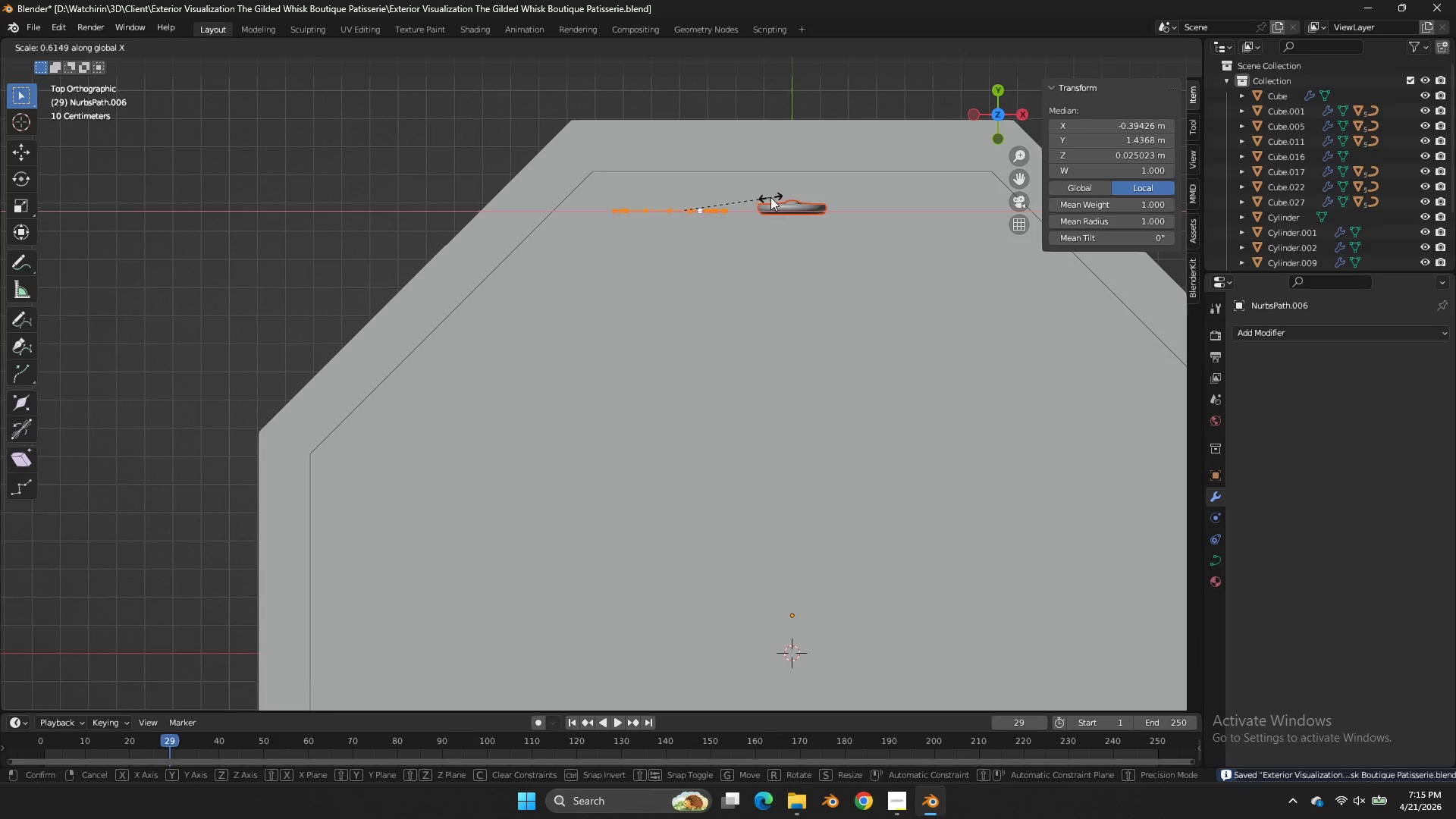 
left_click([770, 197])
 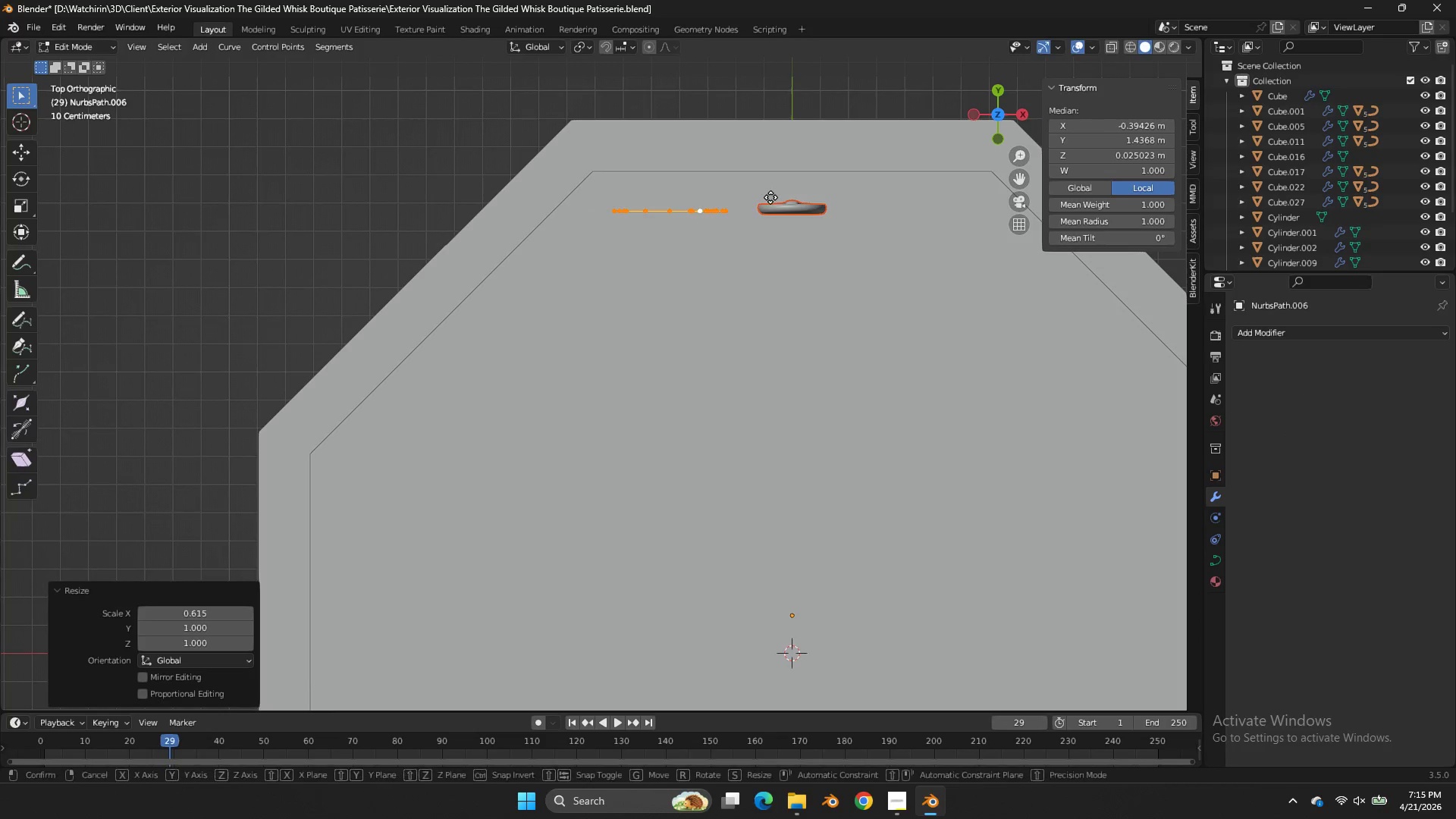 
type(gx)
 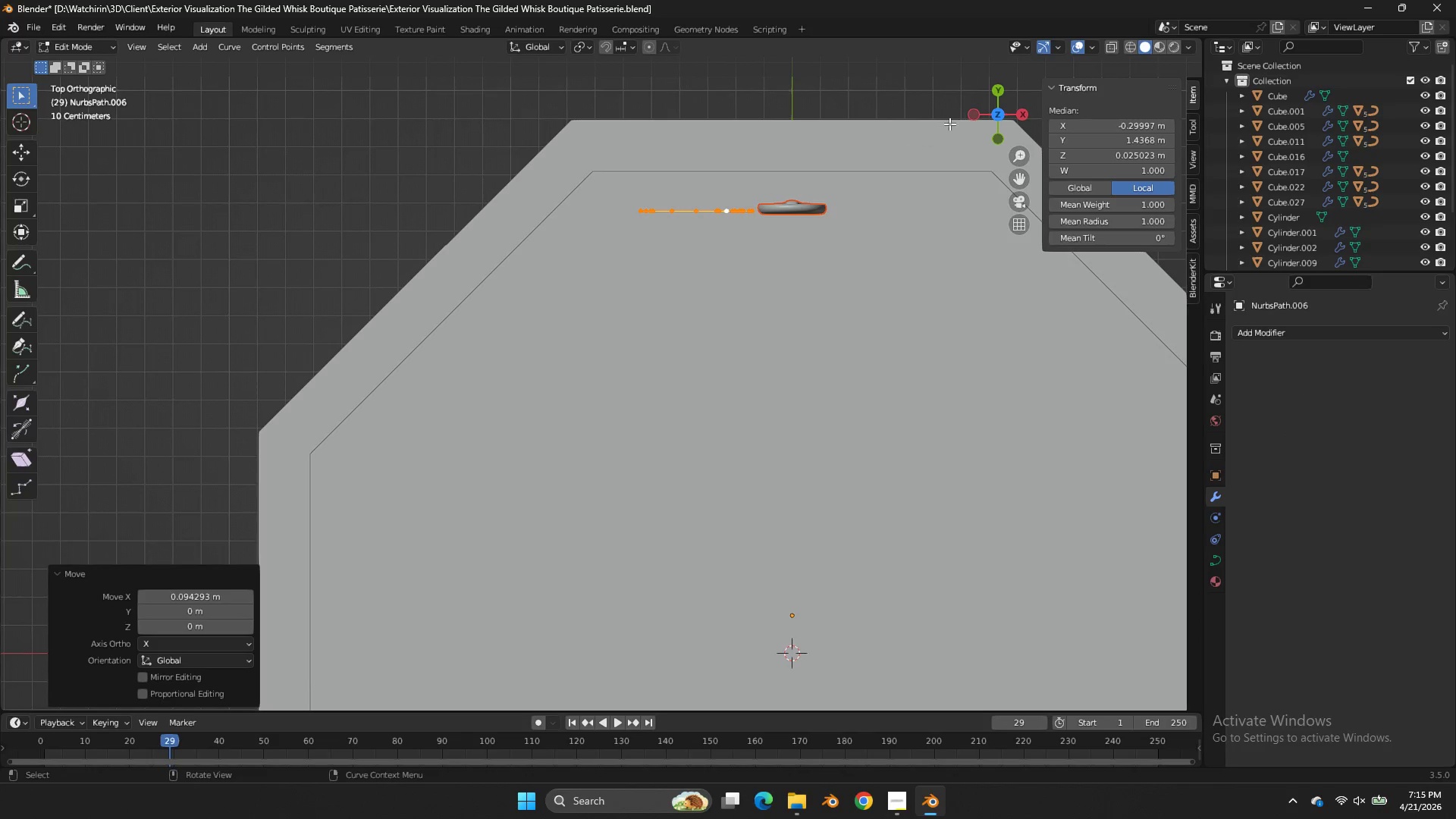 
left_click_drag(start_coordinate=[971, 105], to_coordinate=[652, 630])
 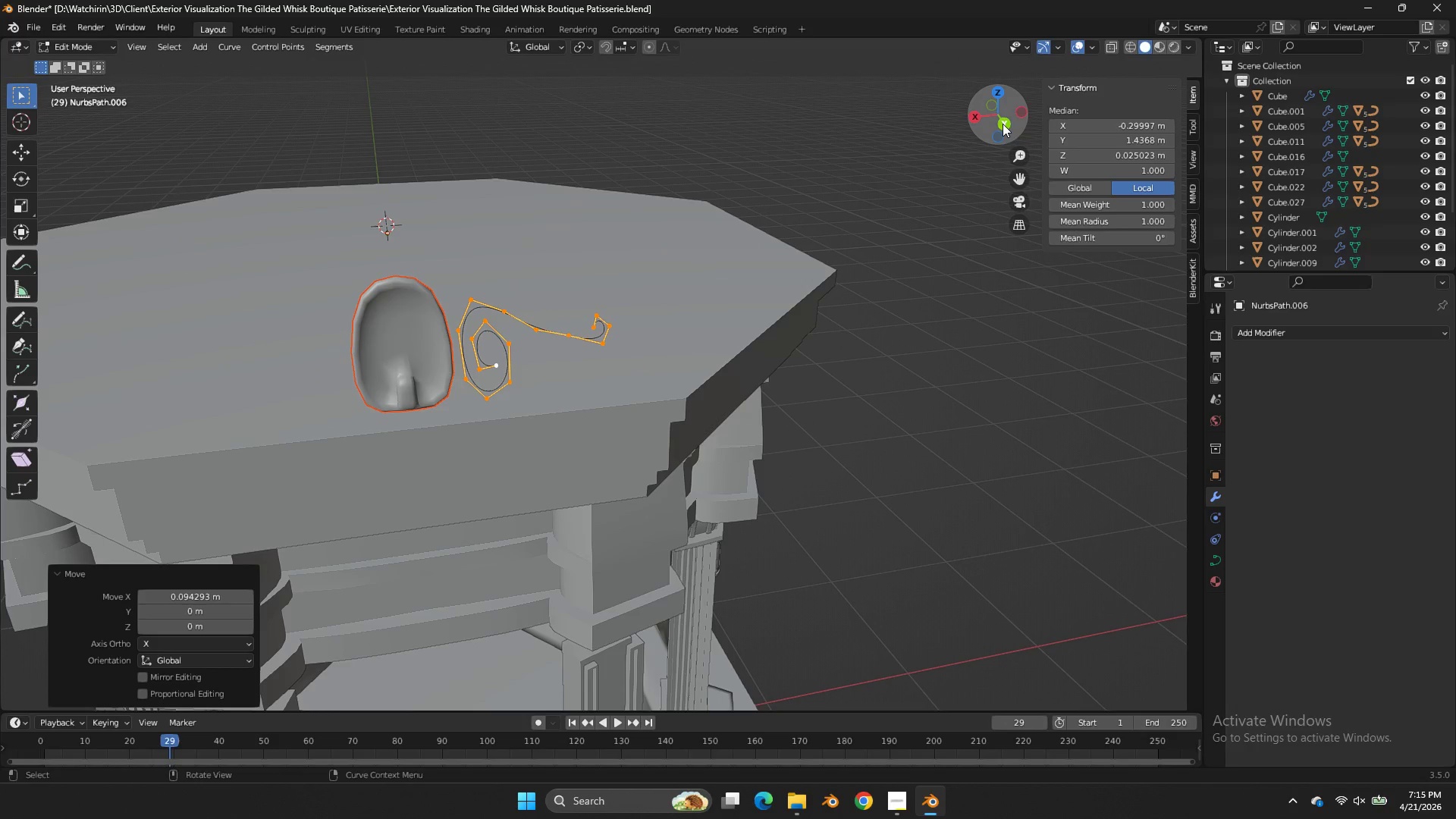 
left_click([1007, 124])
 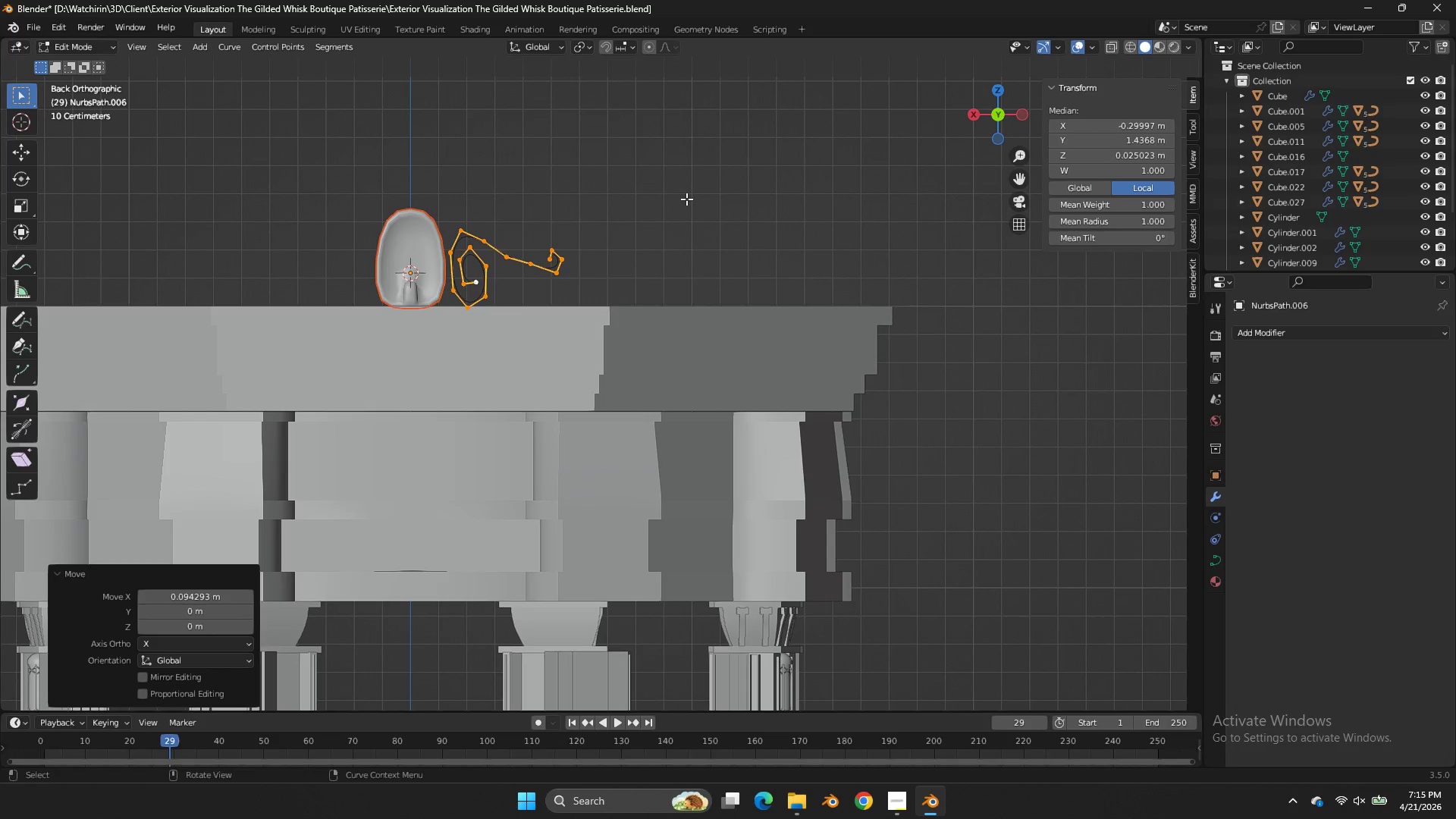 
type(sz)
 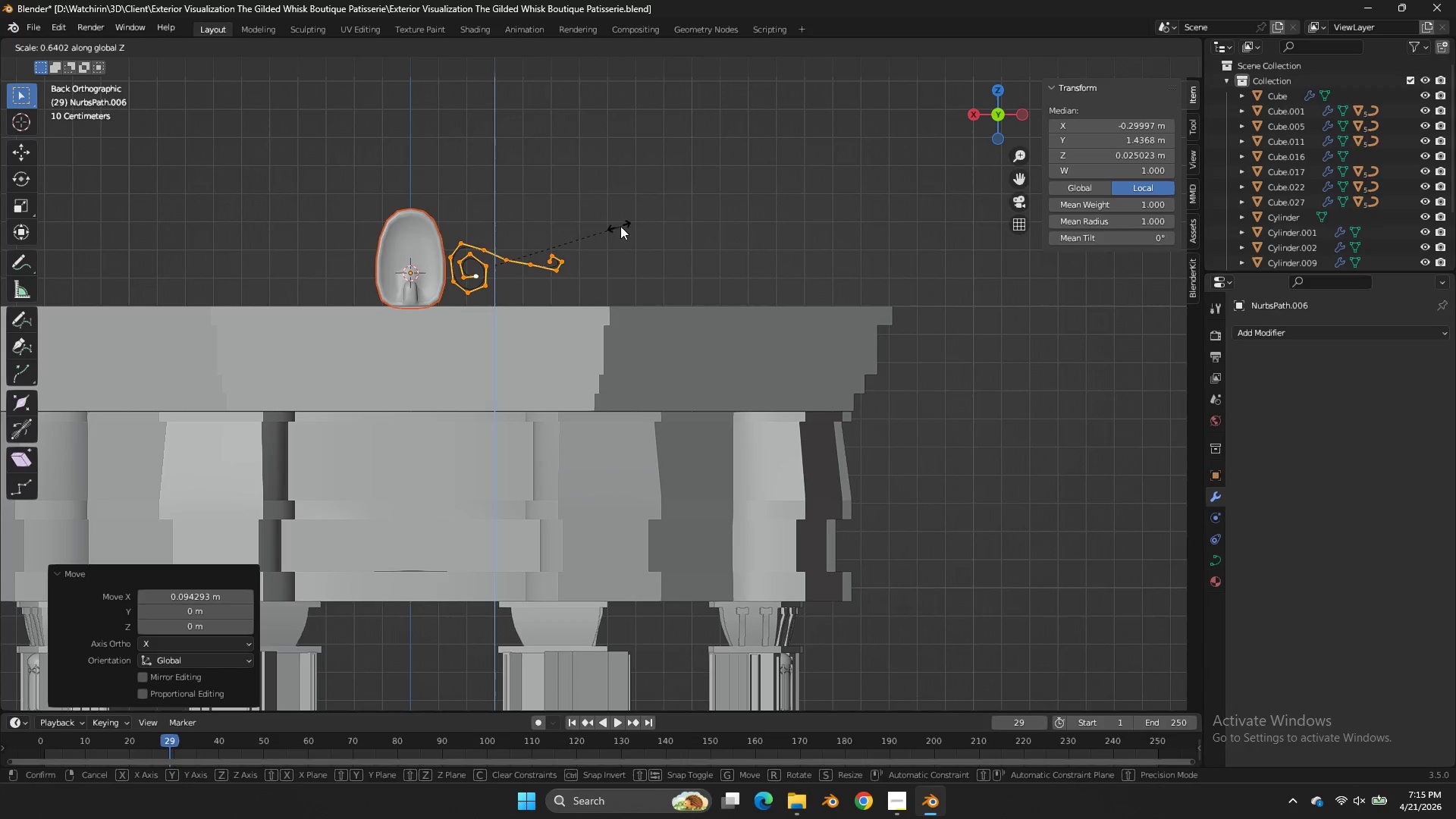 
left_click([633, 218])
 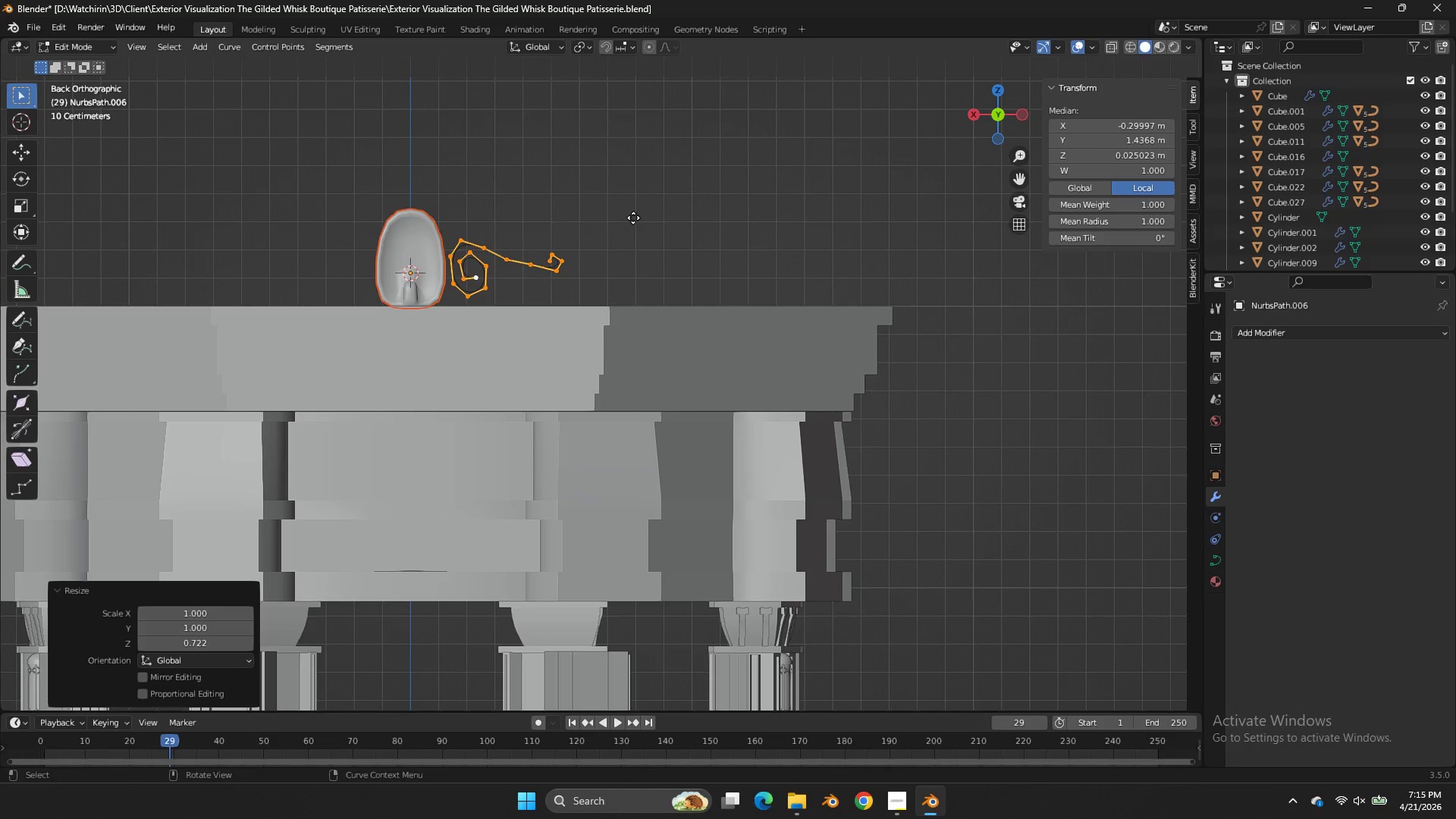 
type(gz)
 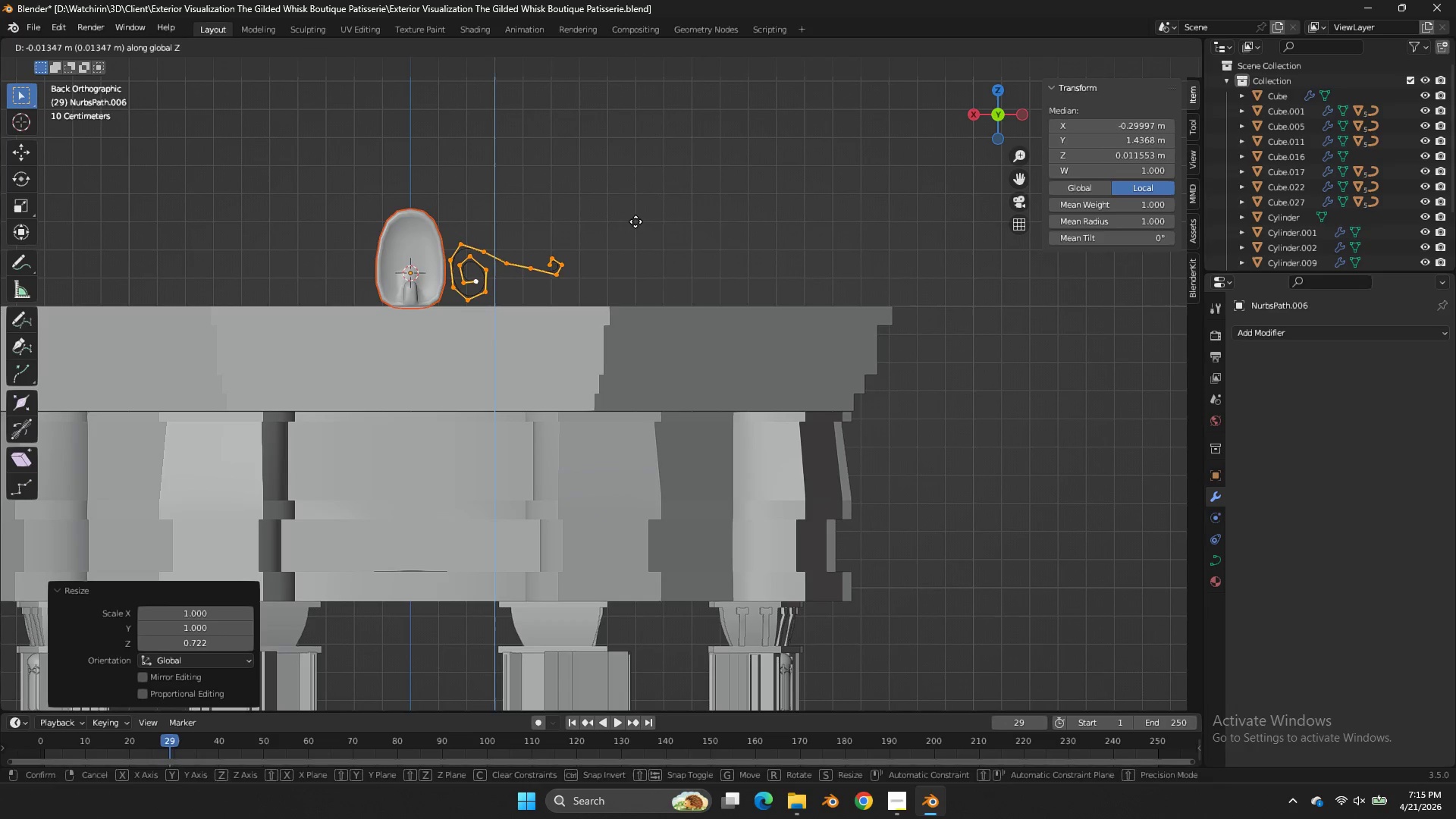 
left_click([635, 221])
 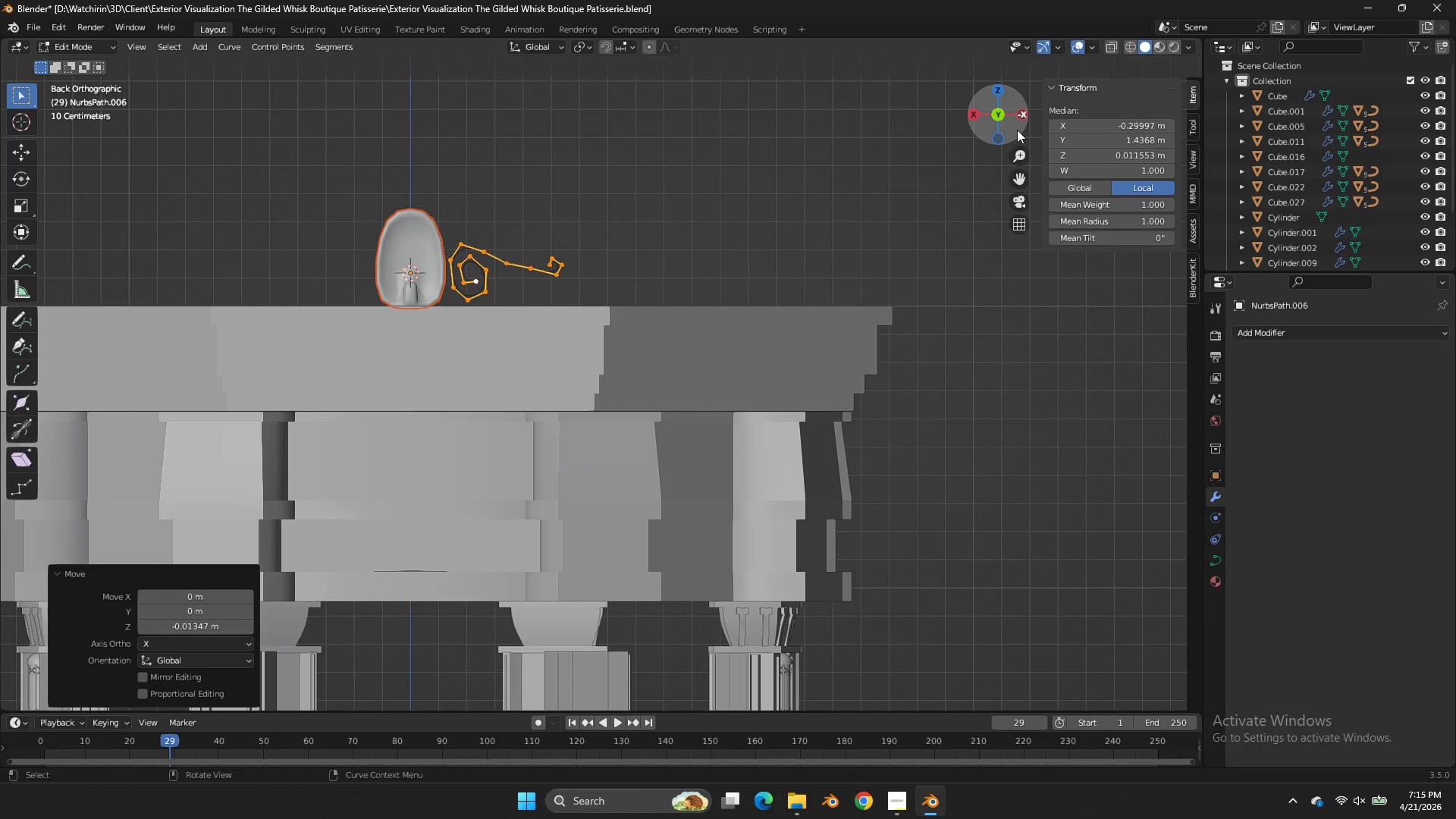 
mouse_move([1025, 143])
 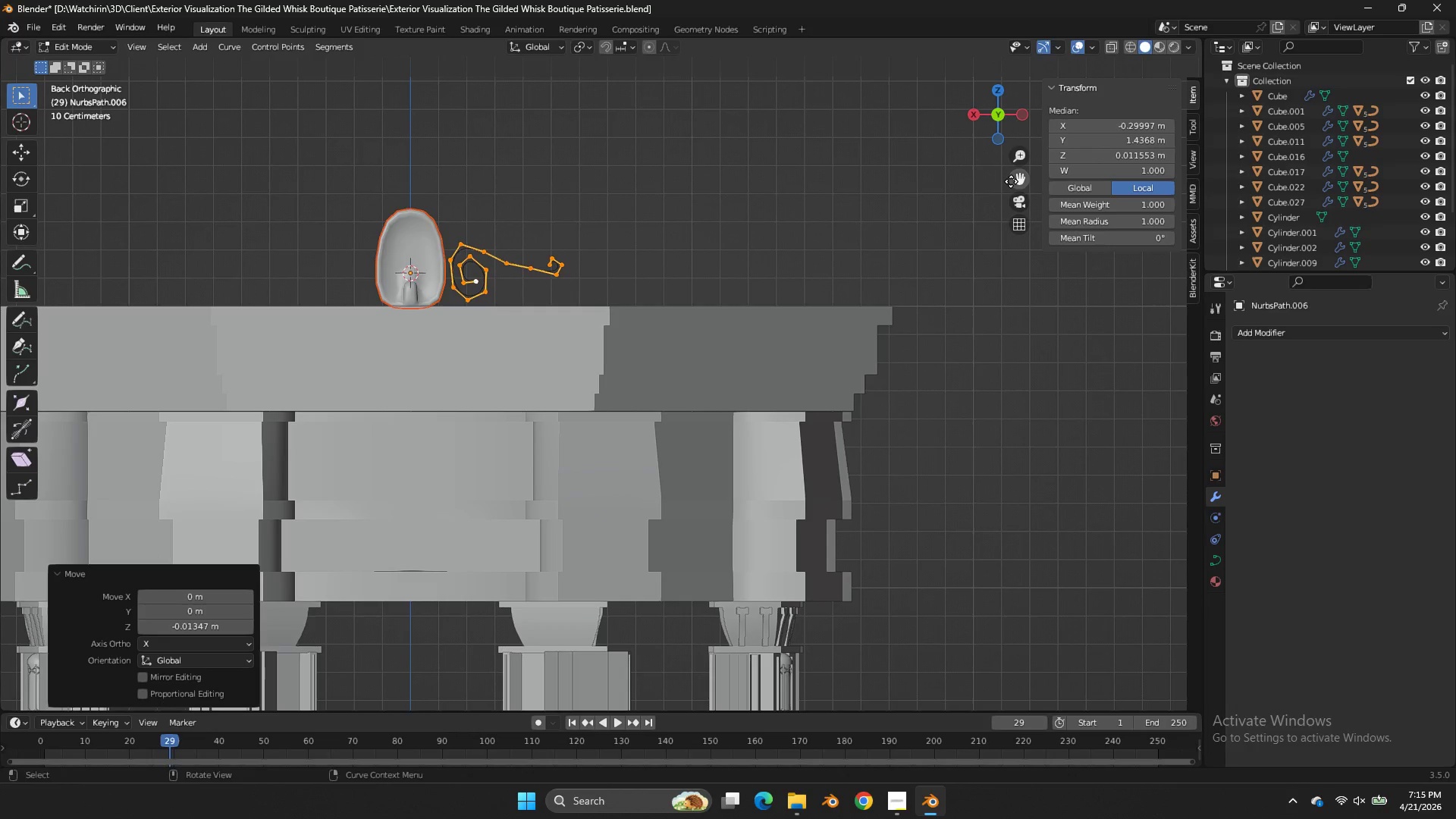 
left_click_drag(start_coordinate=[1011, 181], to_coordinate=[1121, 166])
 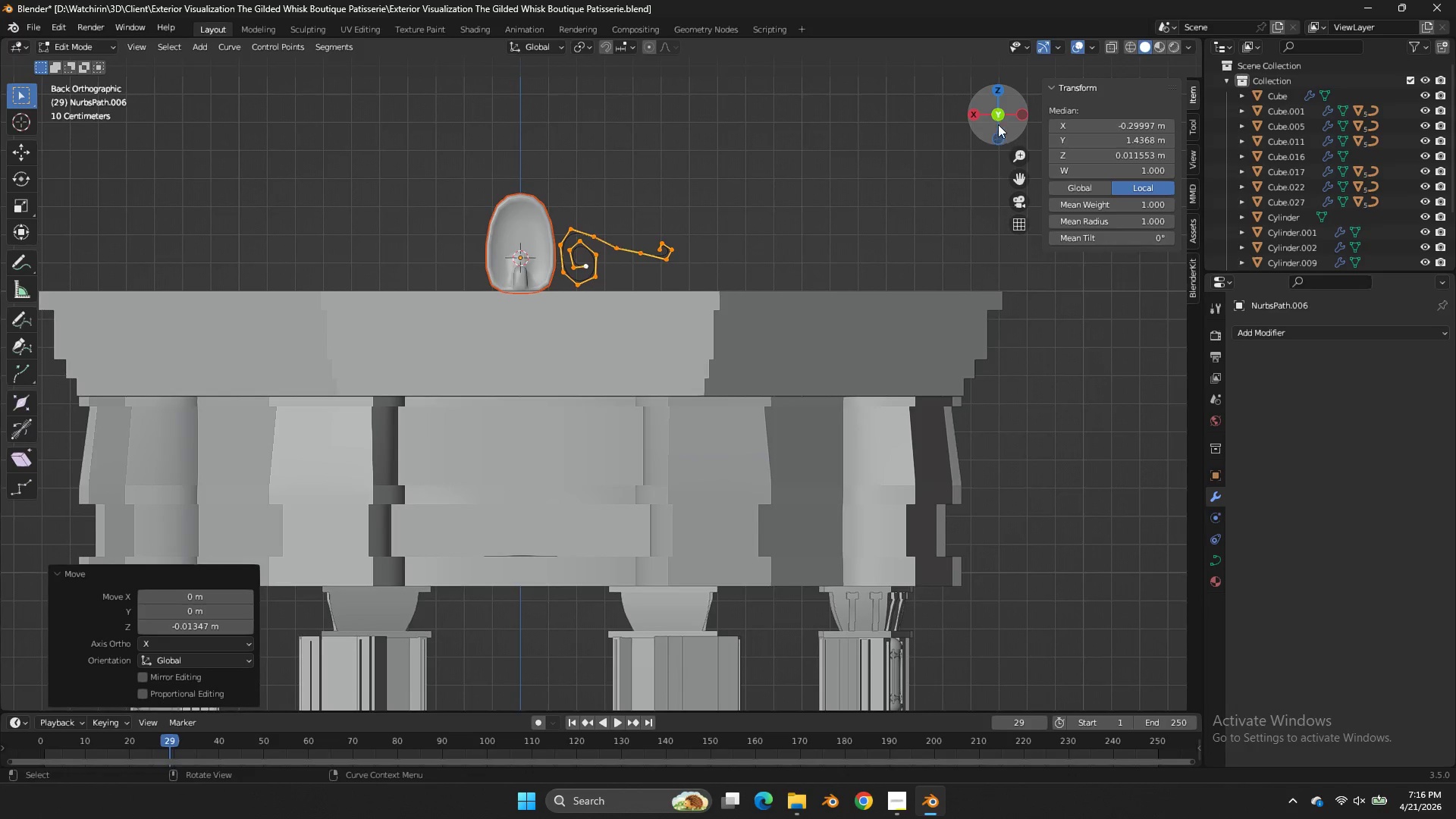 
left_click_drag(start_coordinate=[993, 122], to_coordinate=[1013, 158])
 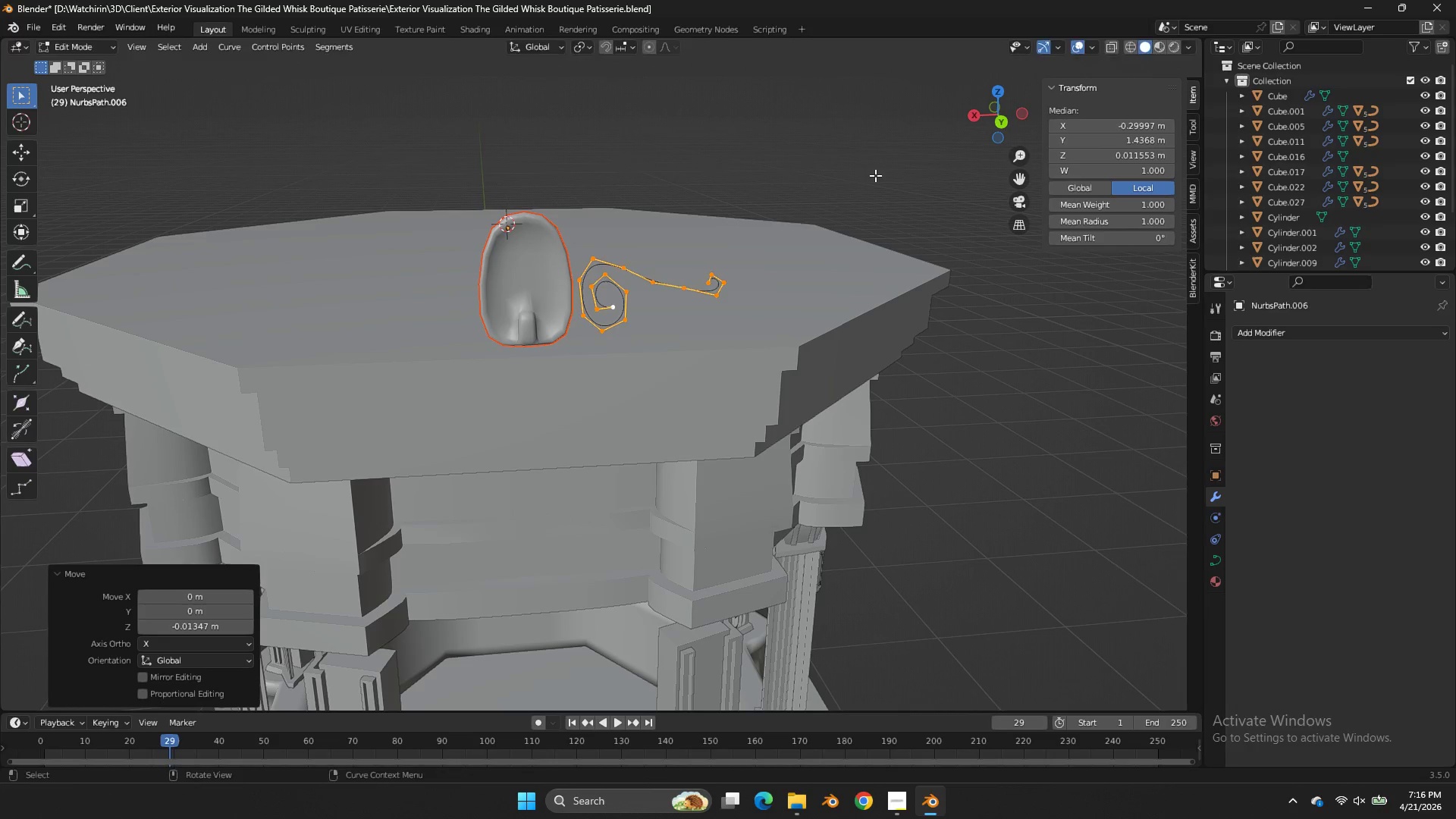 
key(S)
 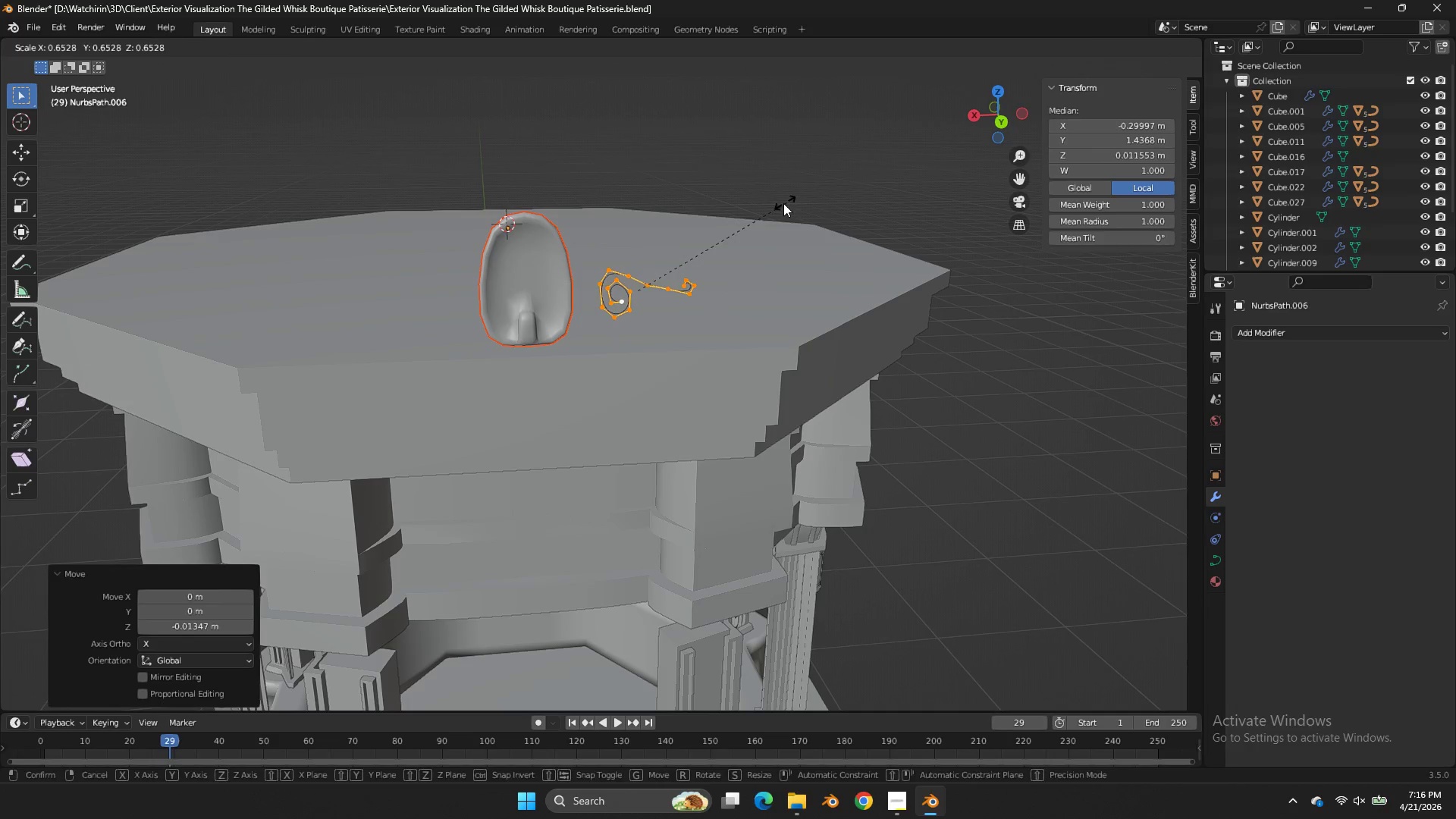 
left_click([783, 203])
 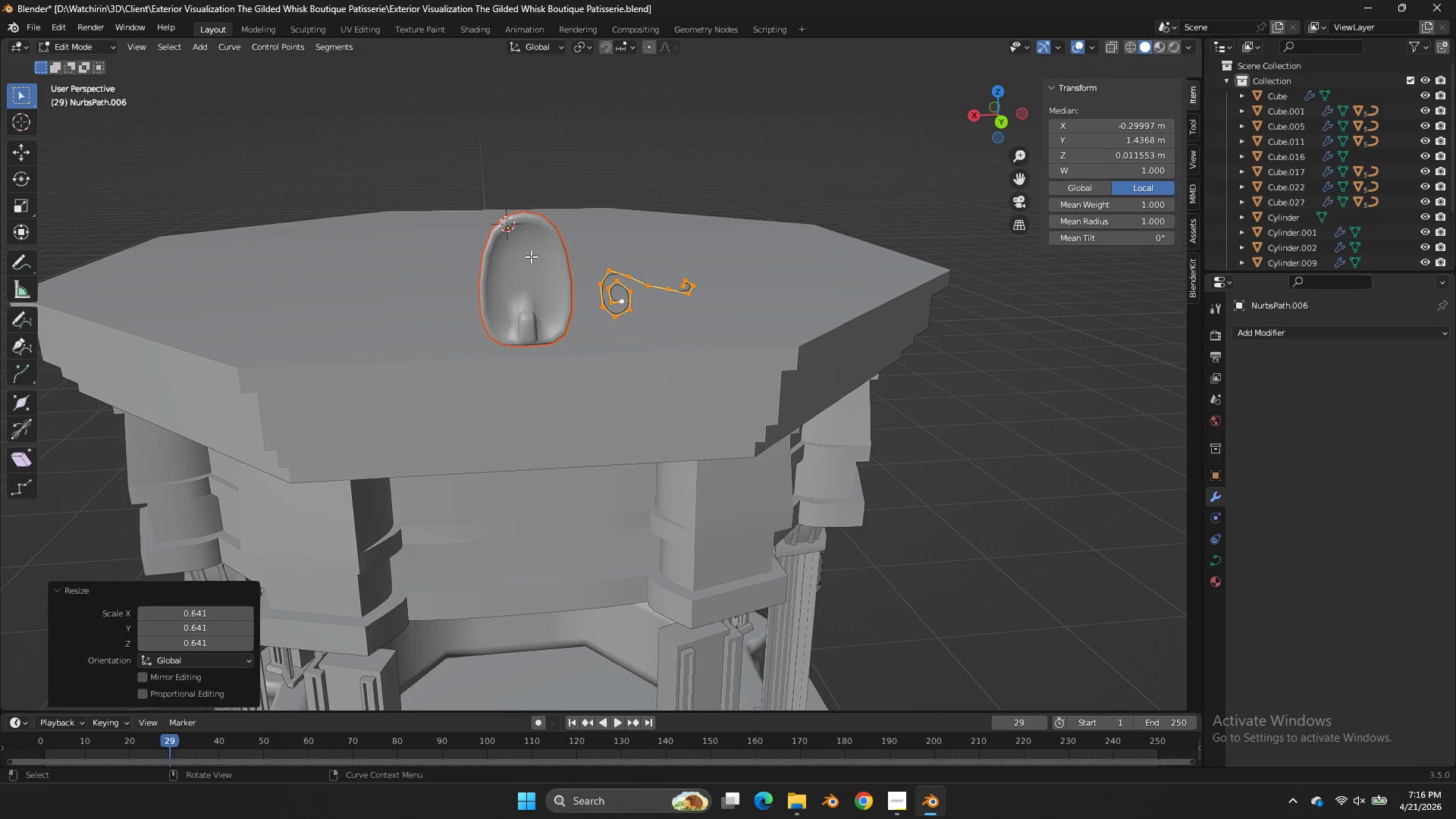 
key(Tab)
 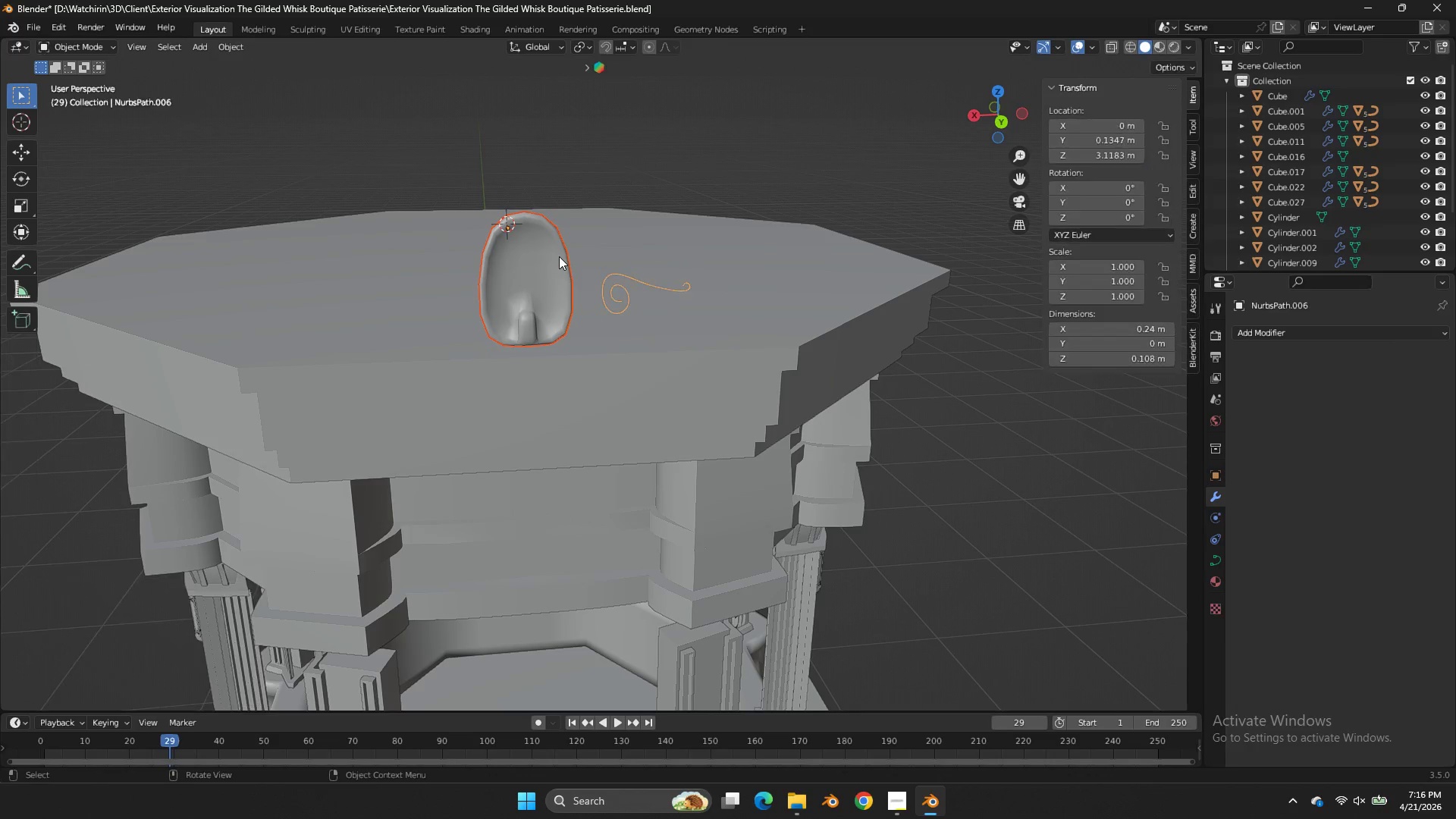 
left_click([559, 256])
 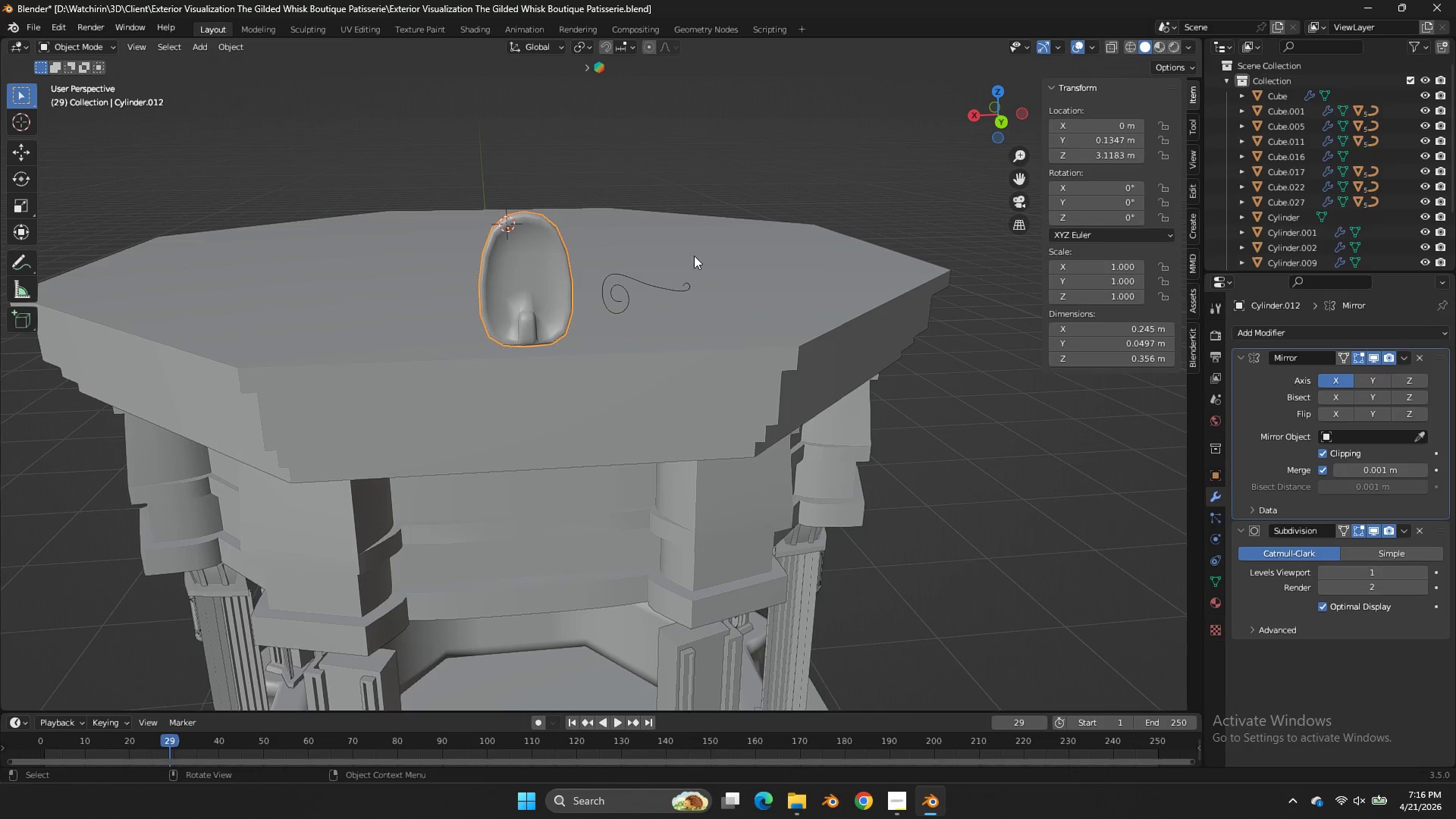 
key(S)
 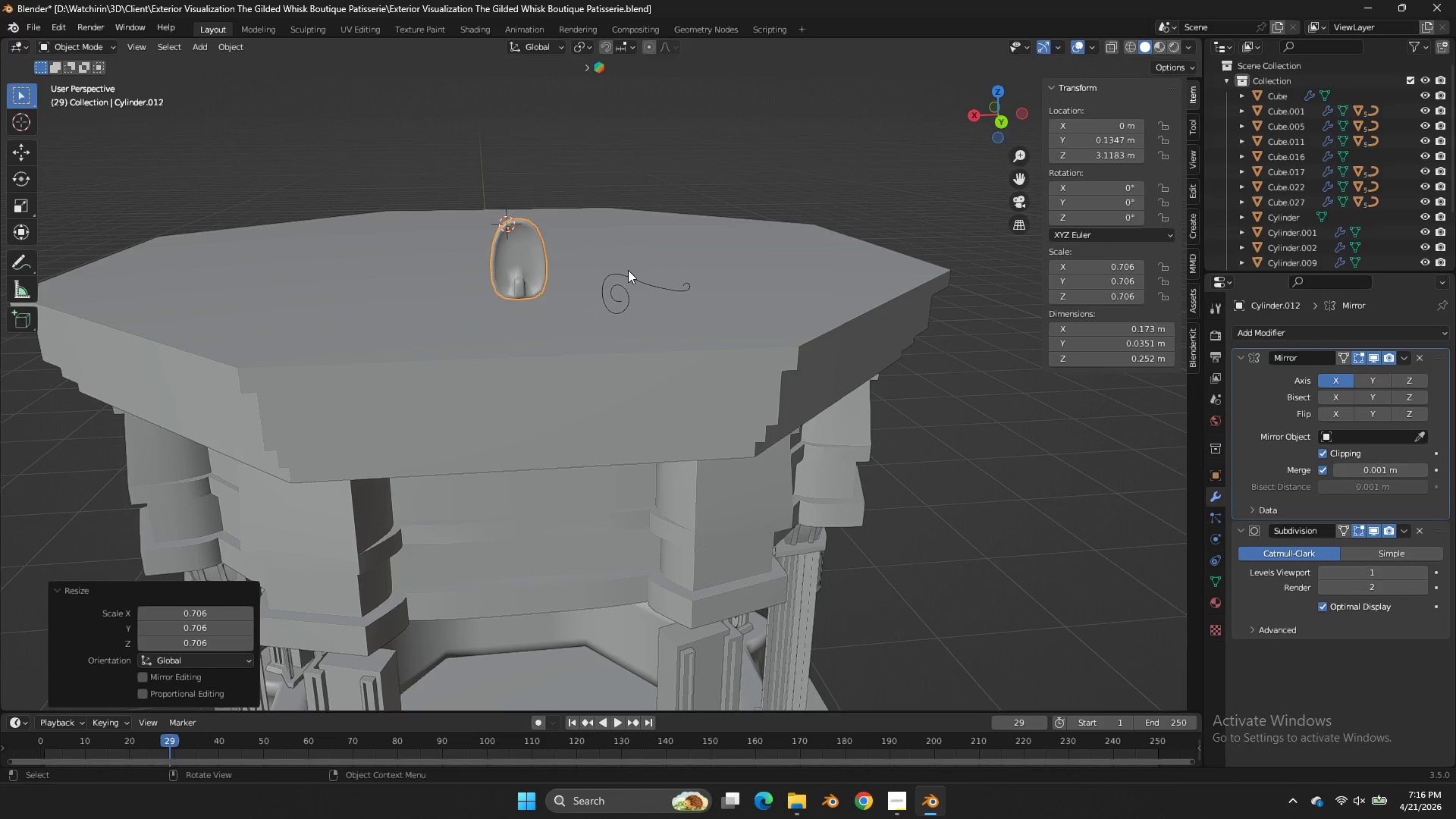 
double_click([623, 275])
 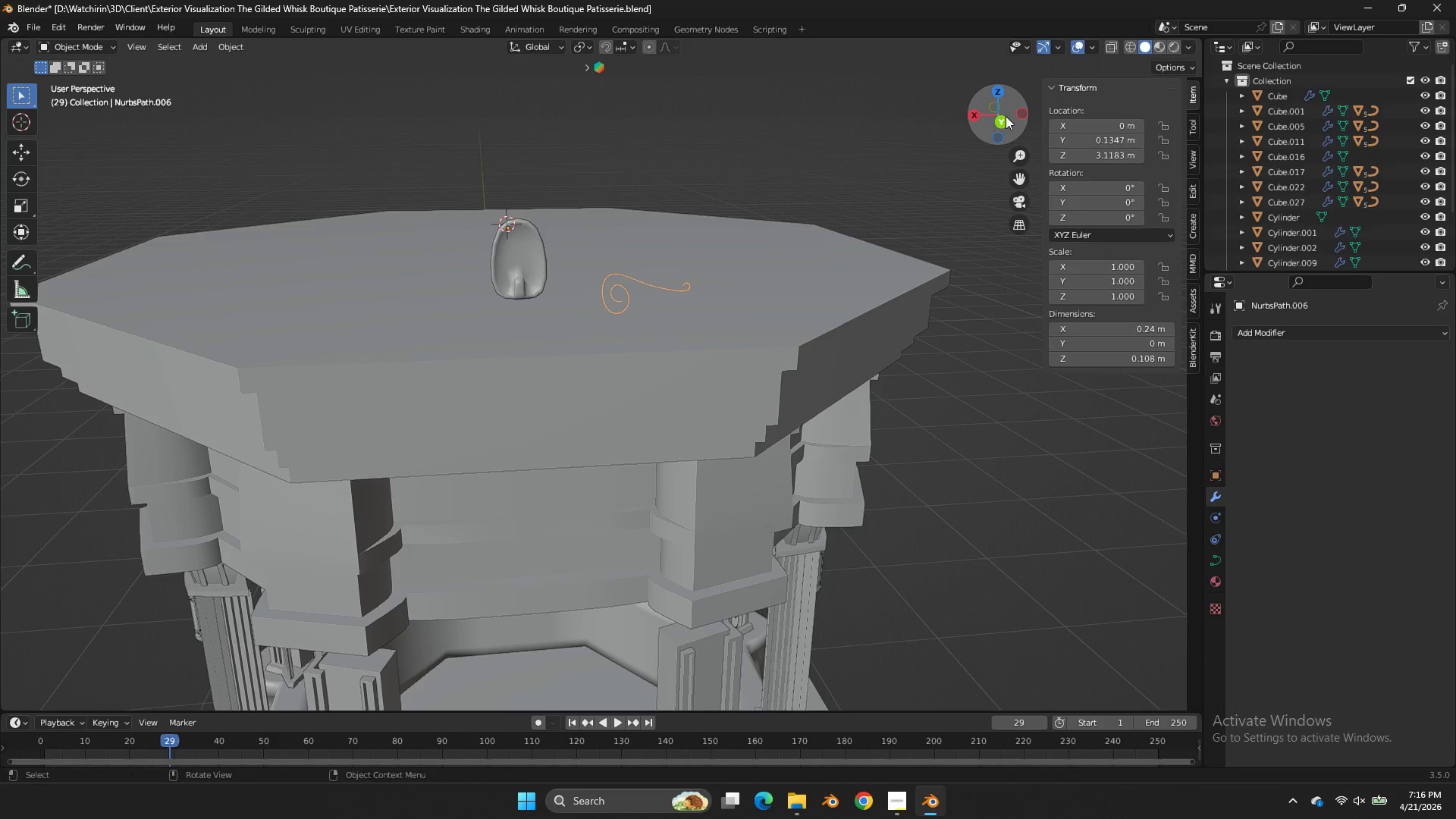 
key(Tab)
 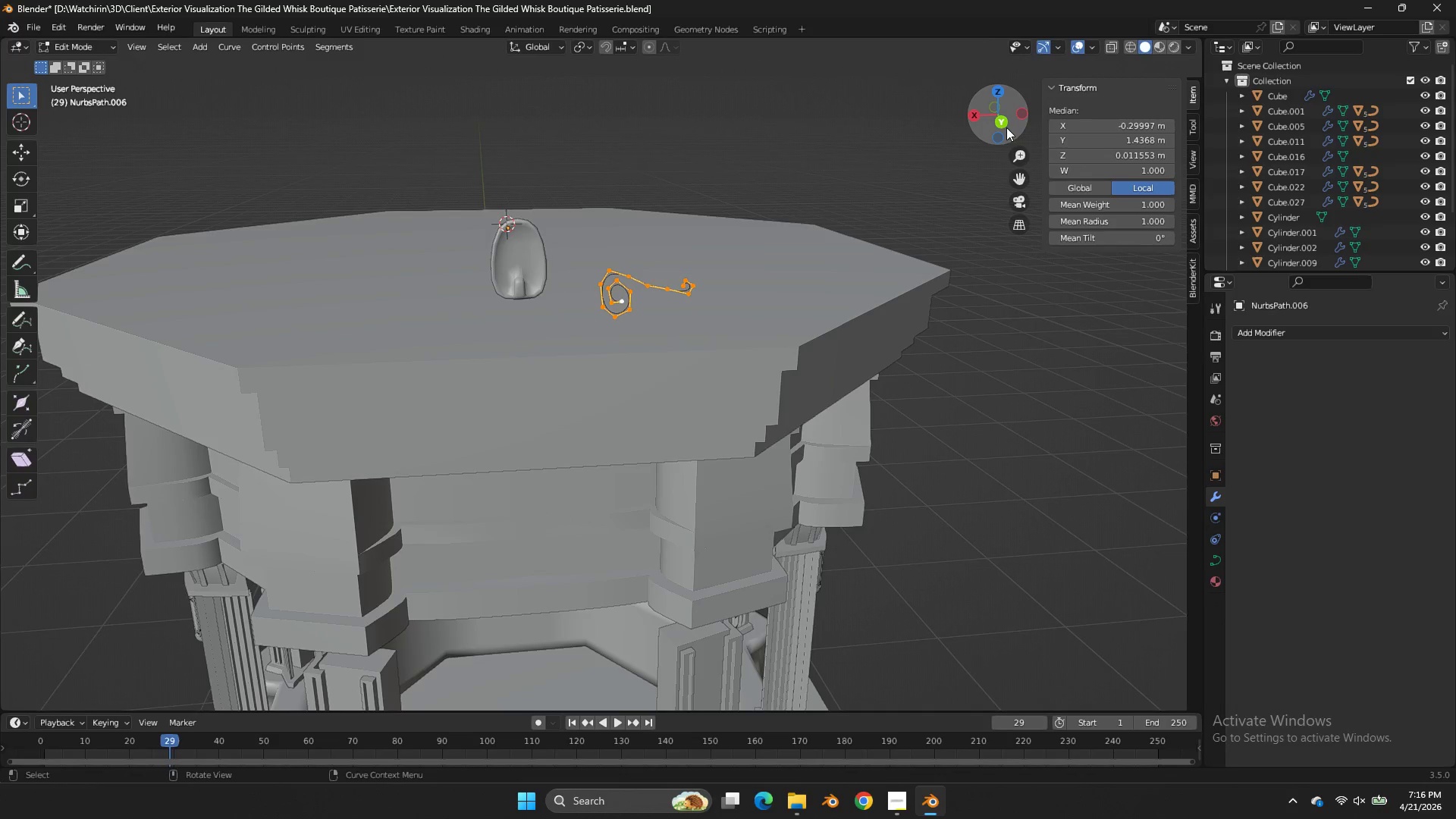 
left_click([1006, 127])
 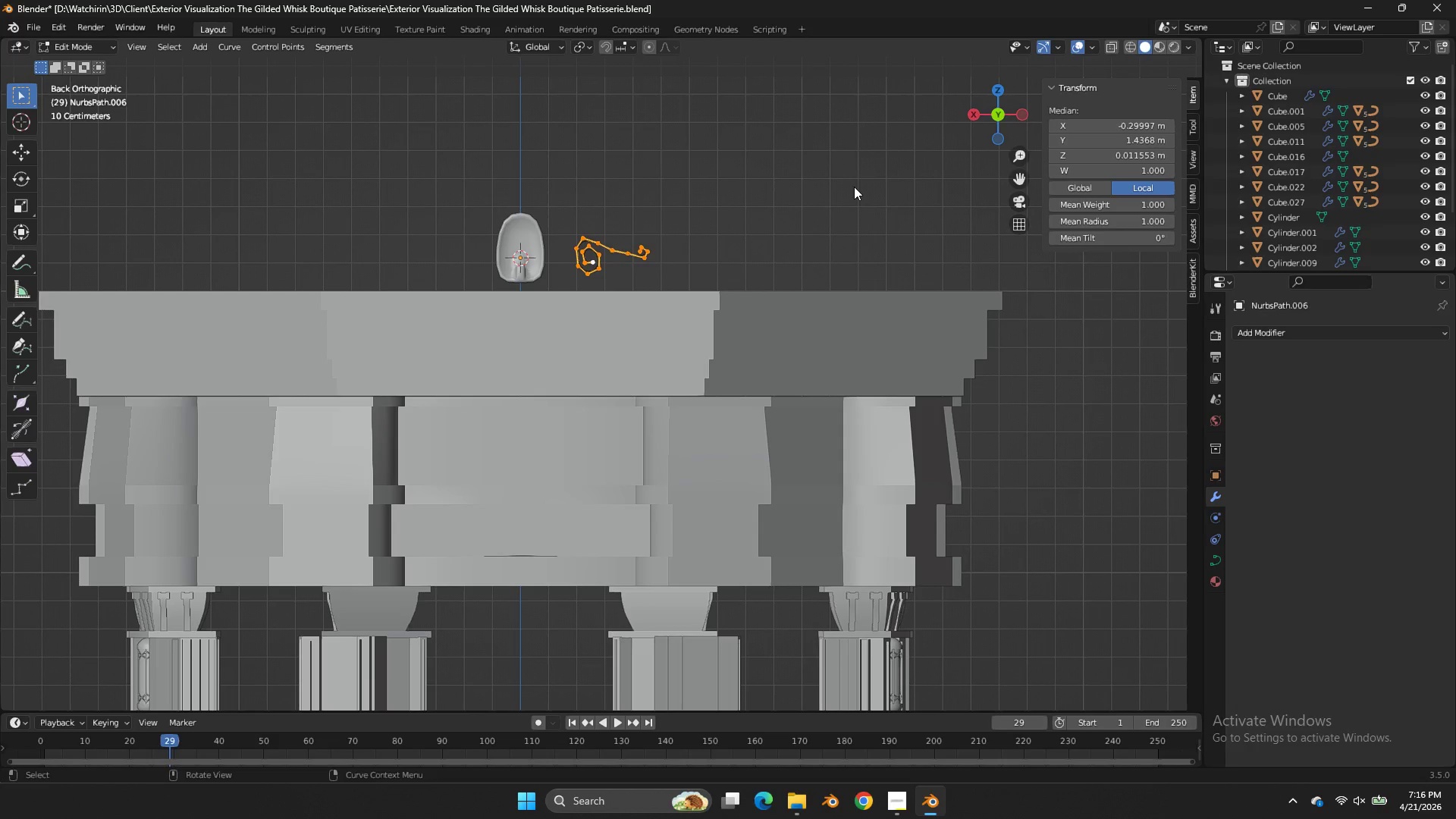 
type(sx)
 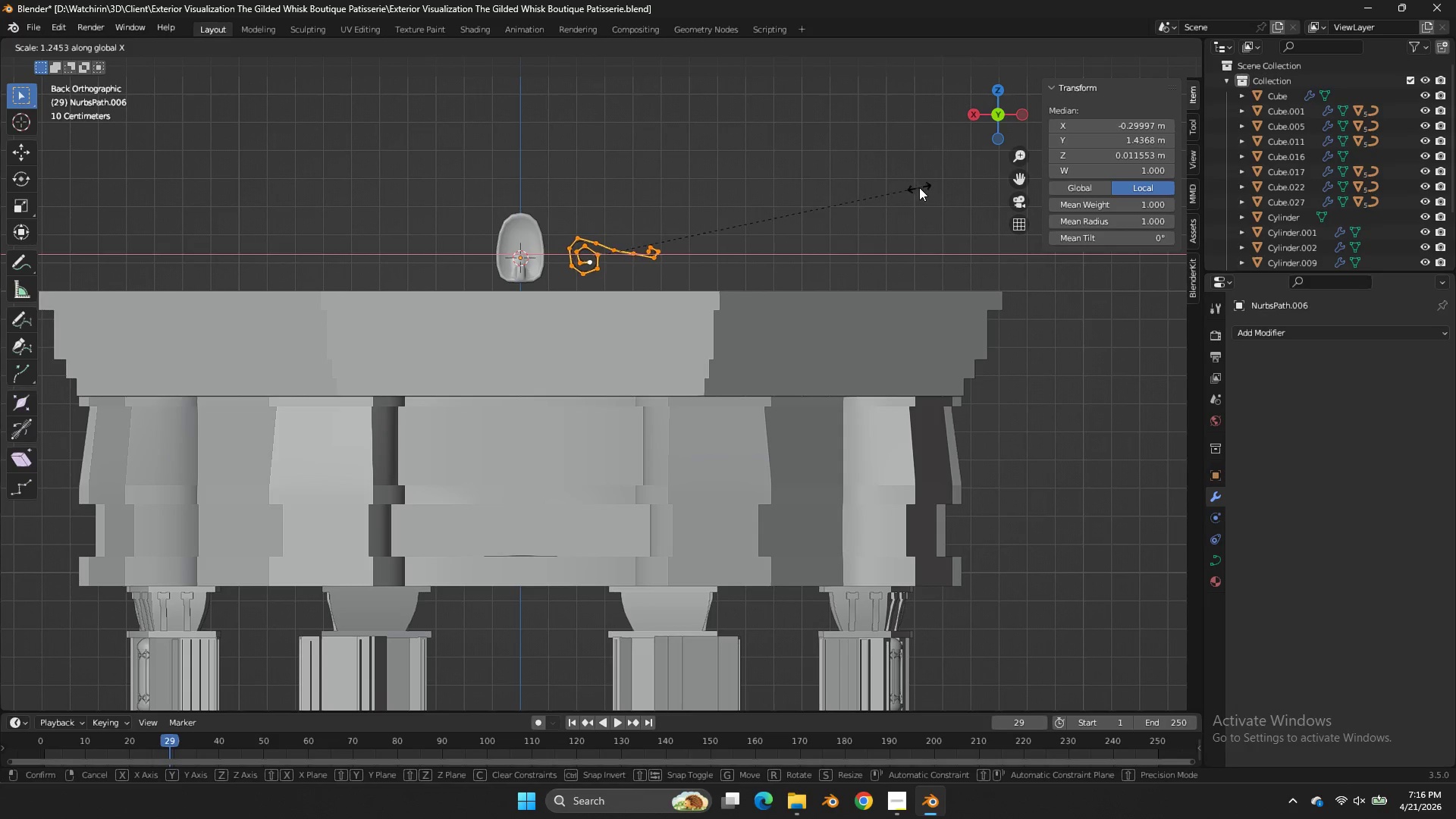 
left_click([919, 187])
 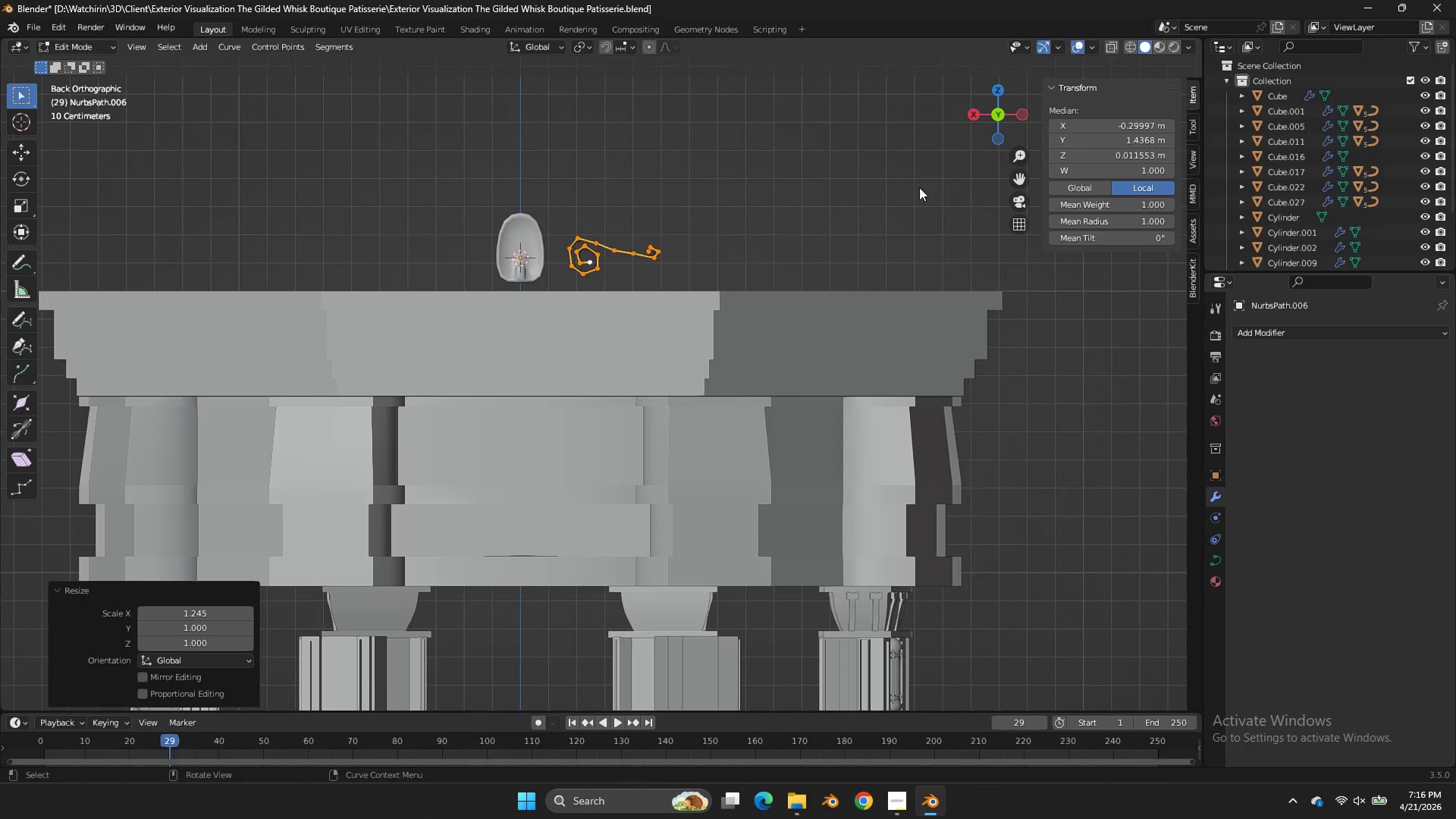 
type(gx)
 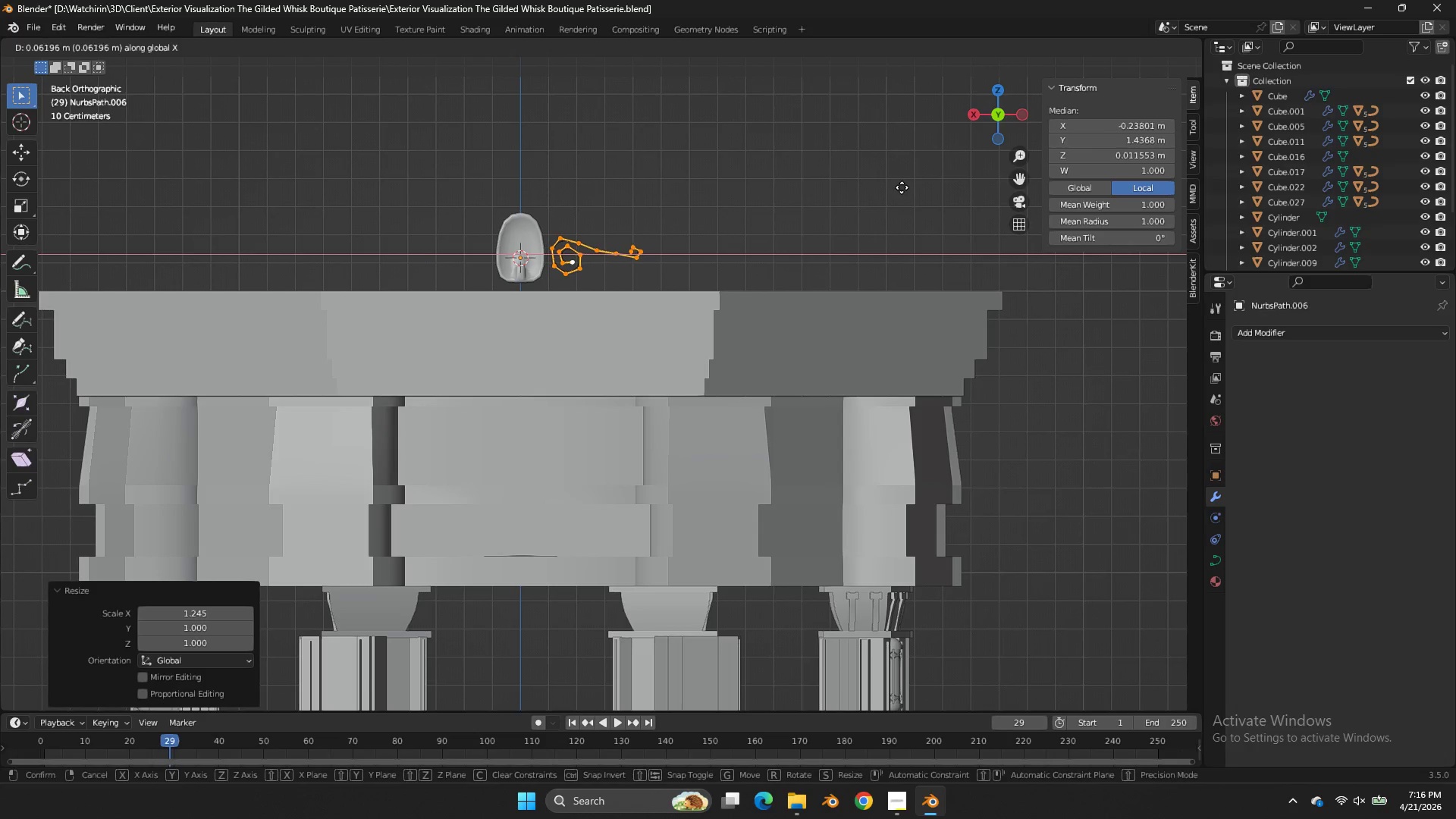 
left_click([902, 187])
 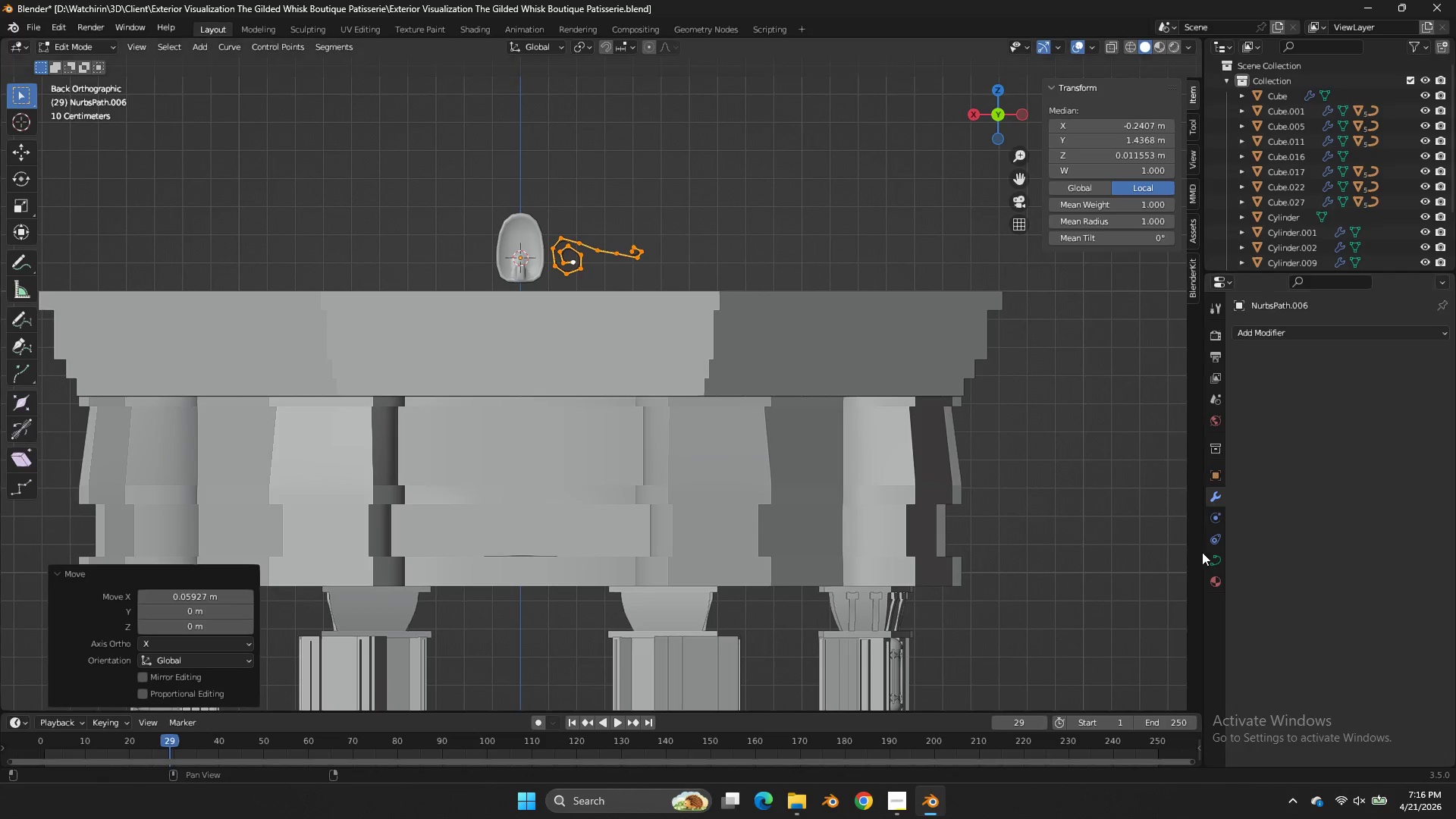 
left_click([1216, 554])
 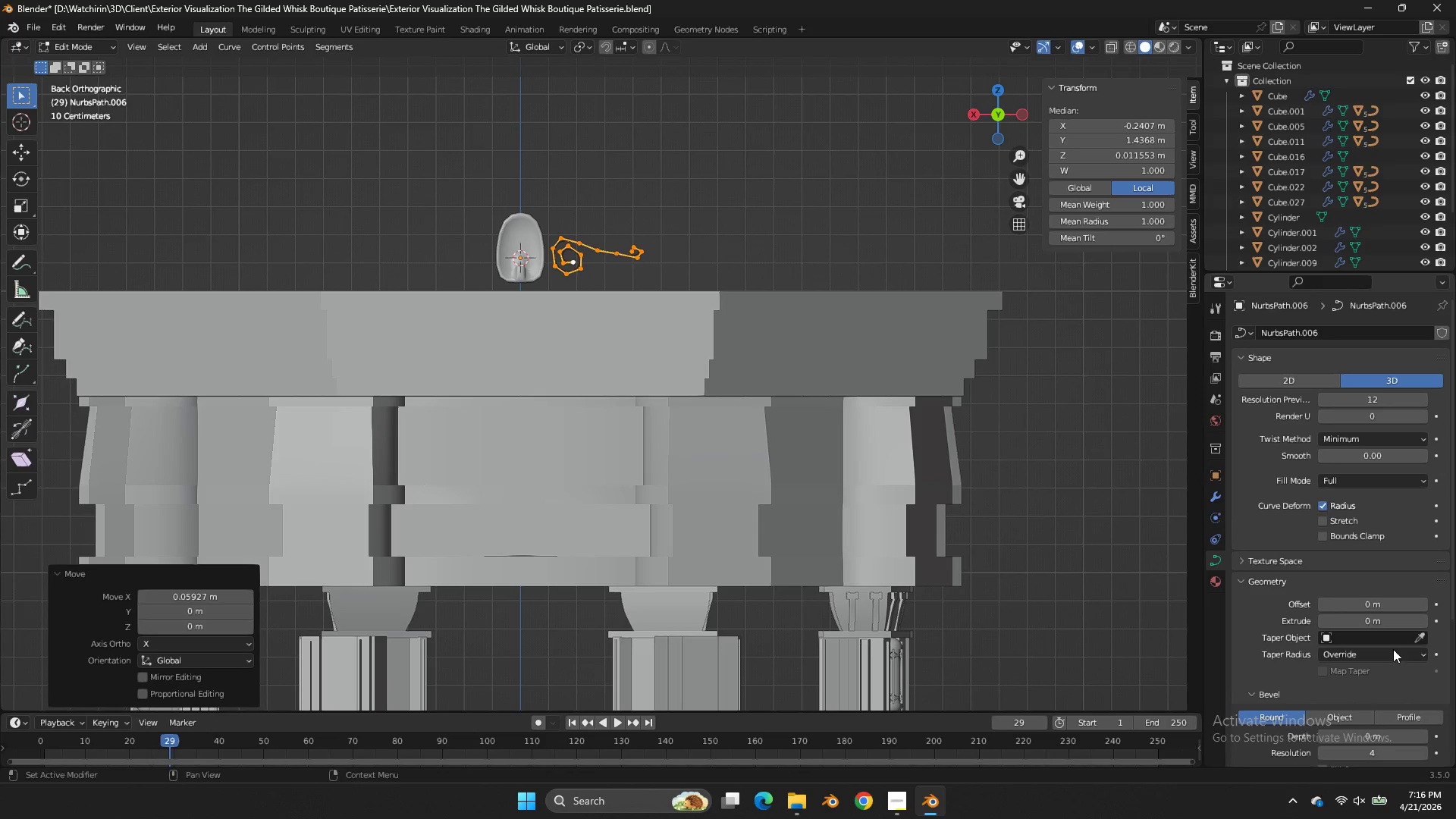 
scroll: coordinate [1329, 685], scroll_direction: down, amount: 3.0
 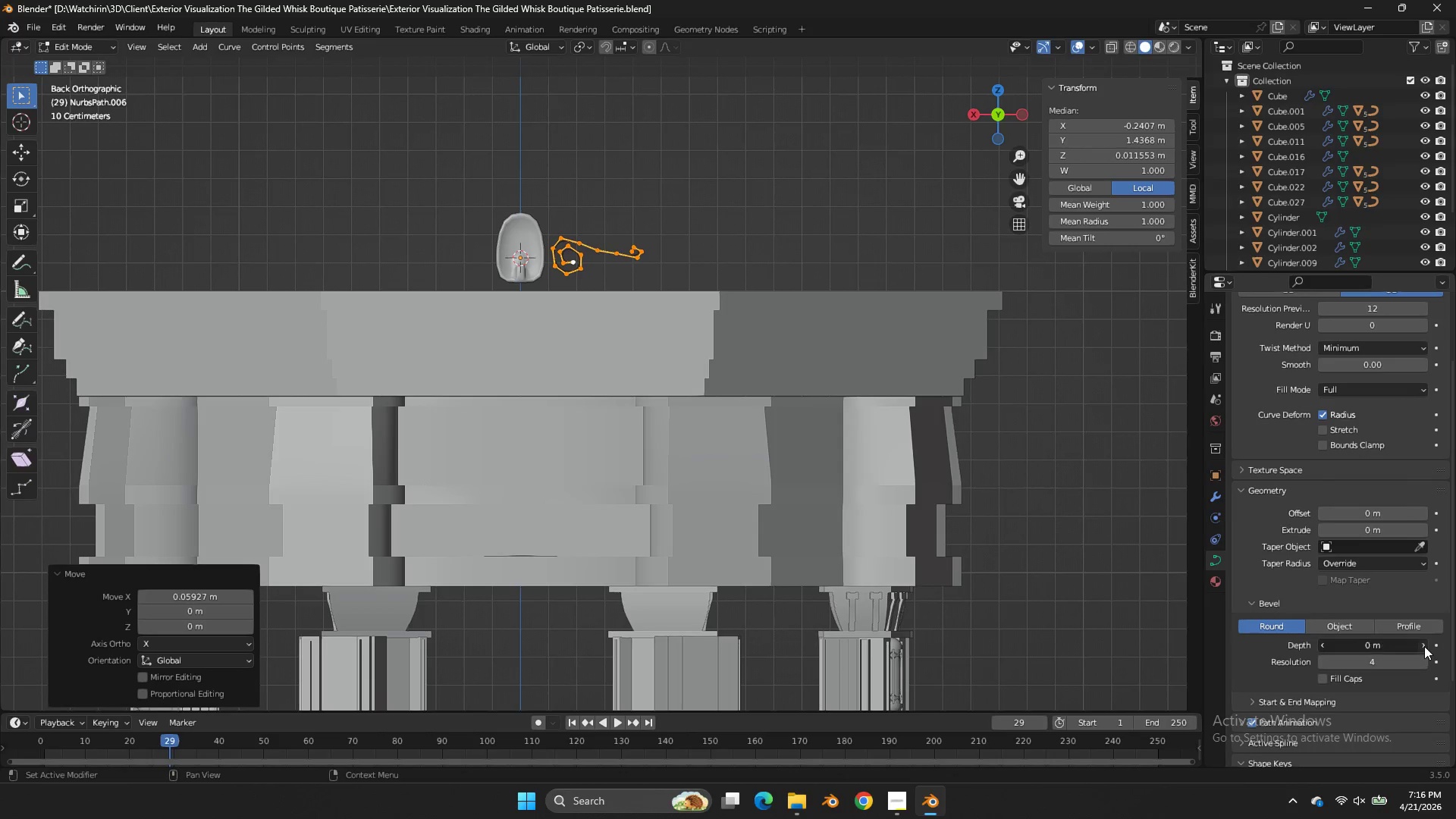 
double_click([1424, 646])
 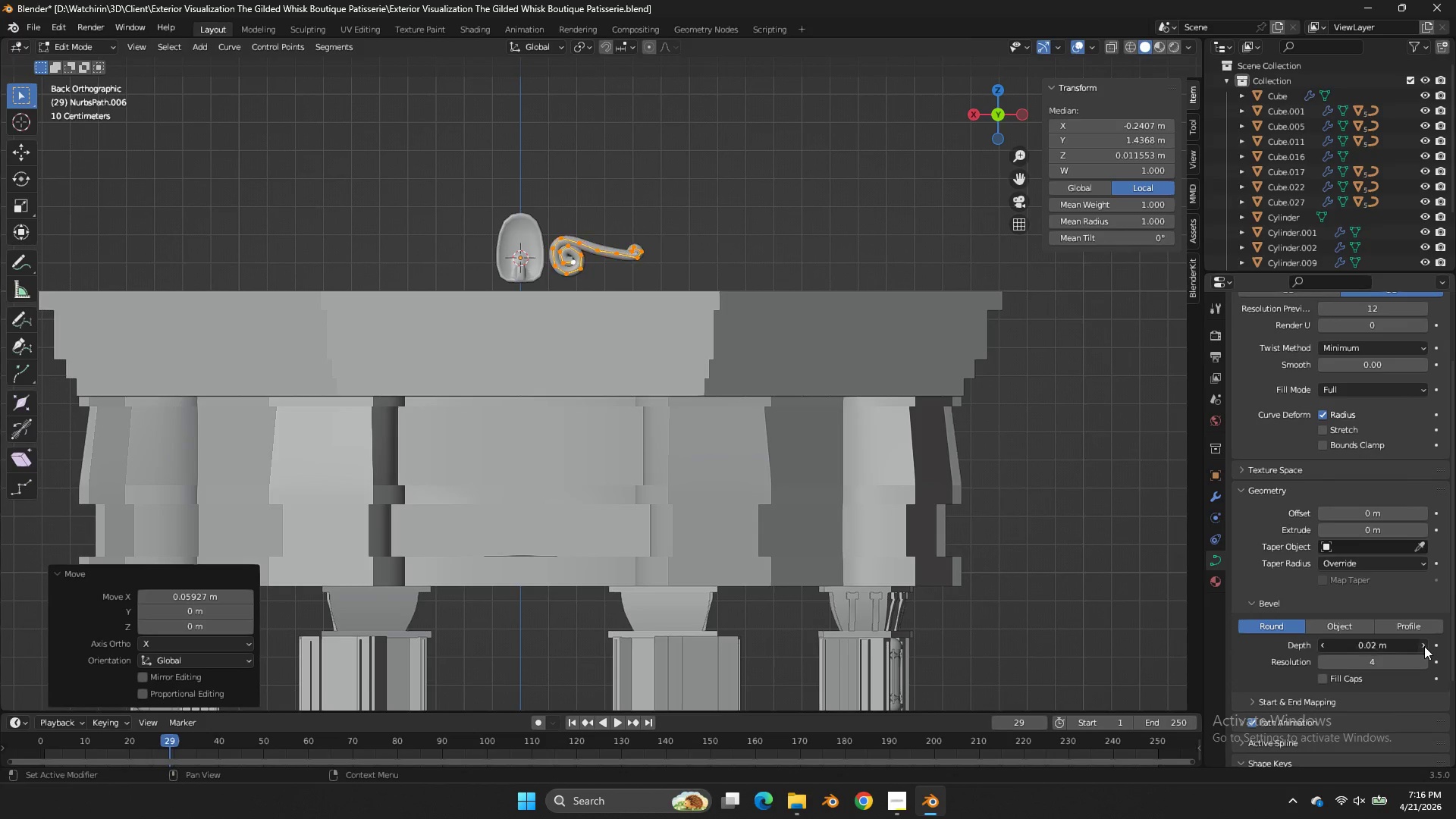 
triple_click([1424, 646])
 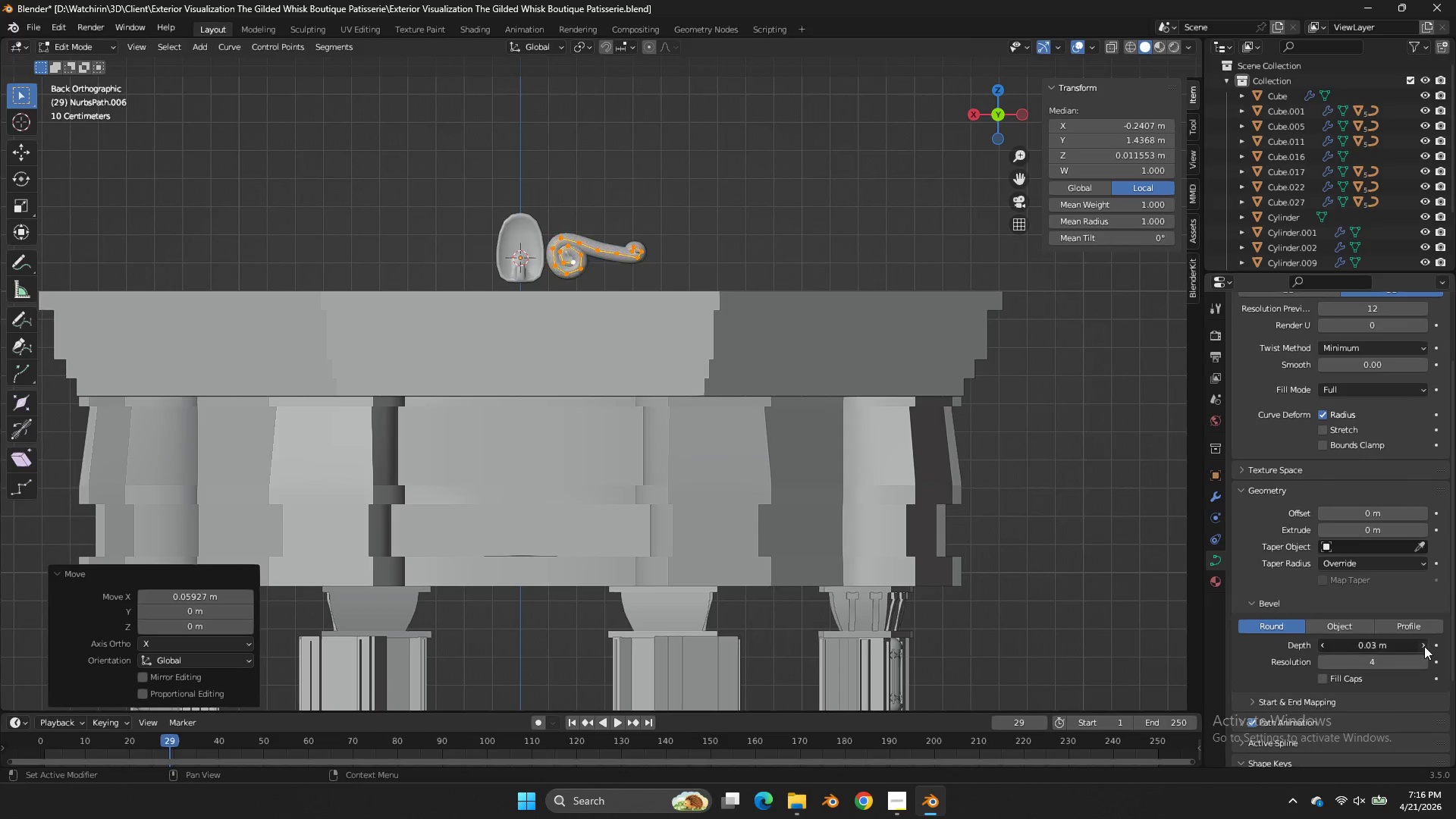 
triple_click([1424, 646])
 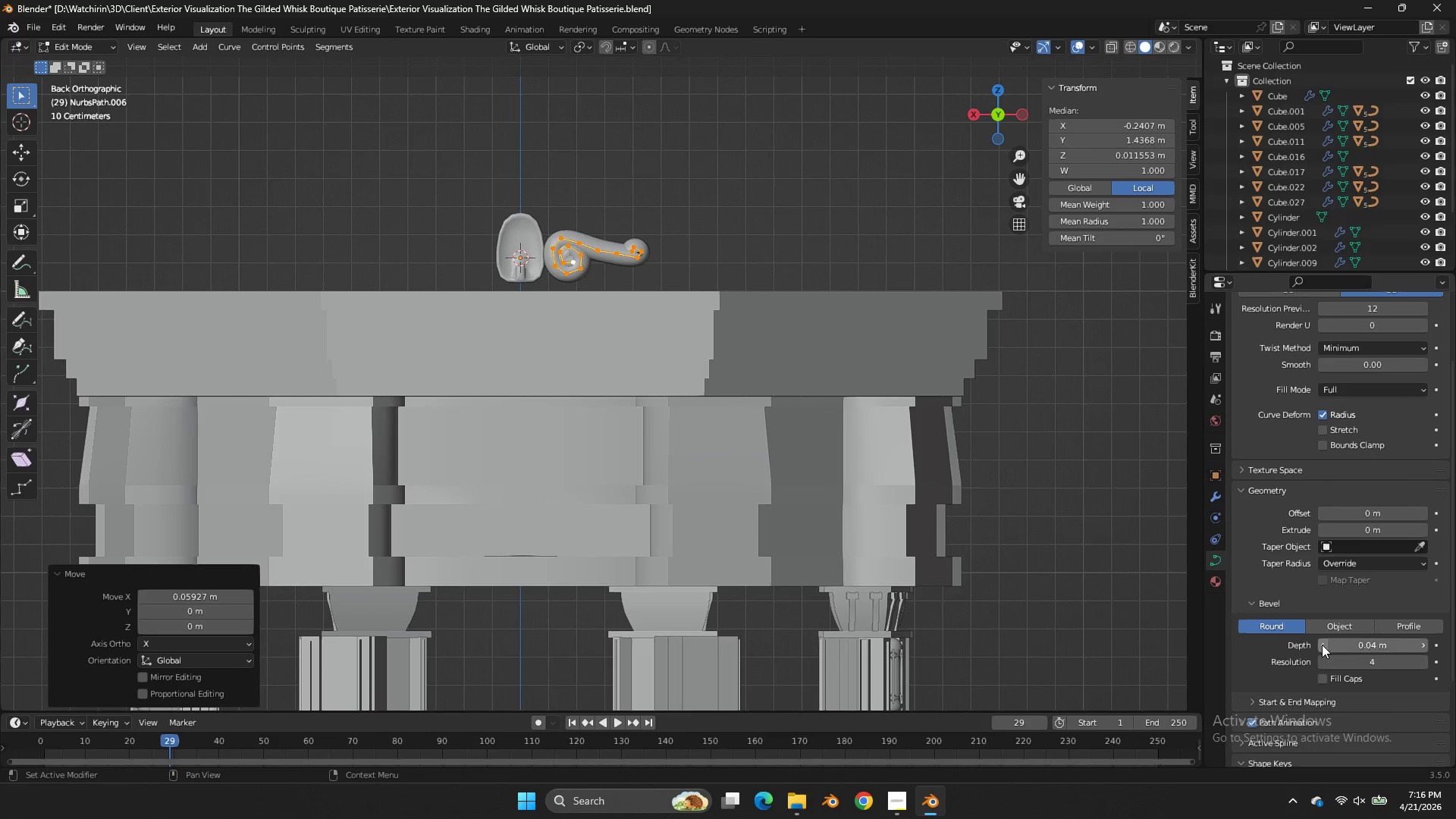 
double_click([1320, 645])
 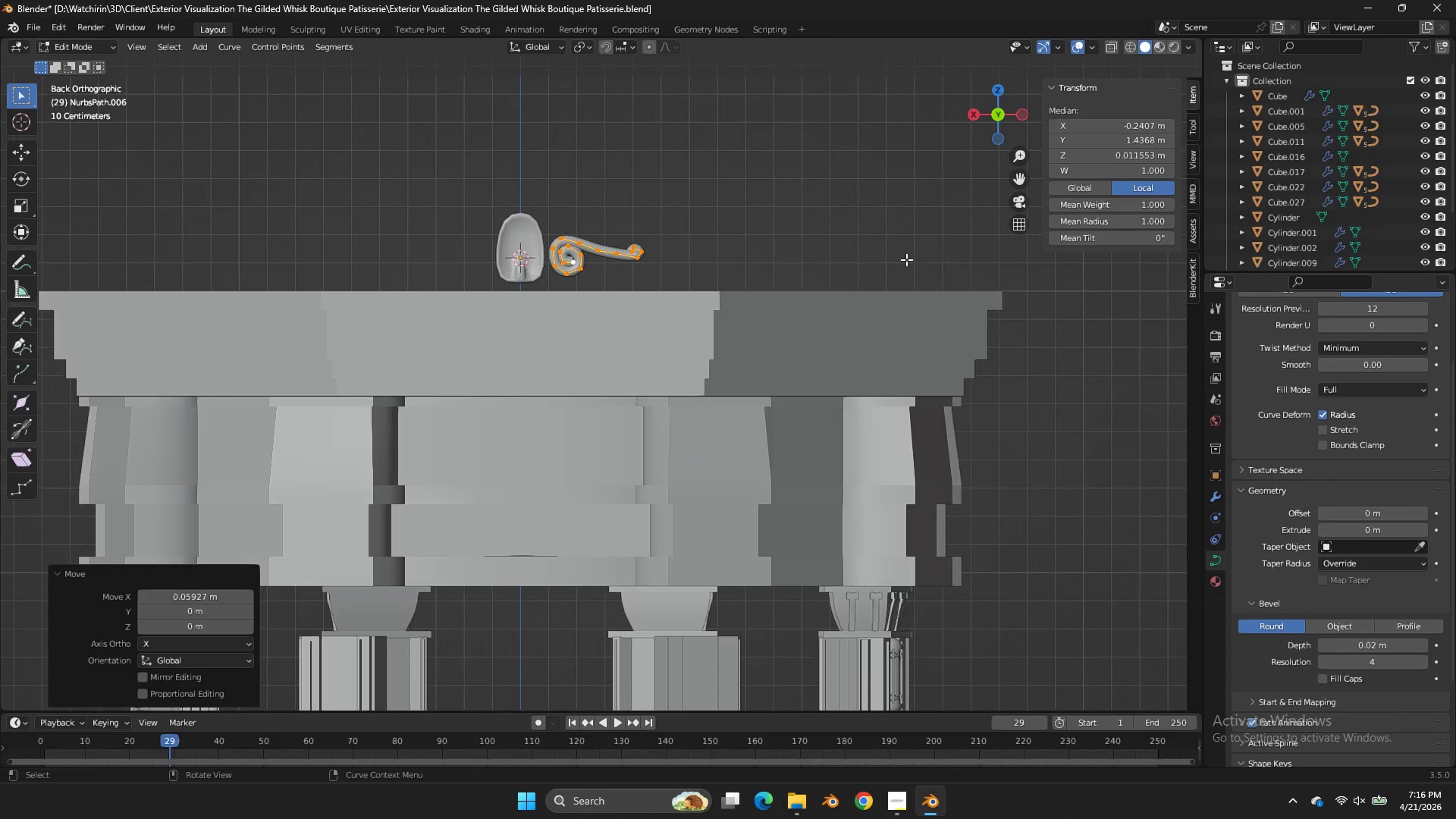 
key(S)
 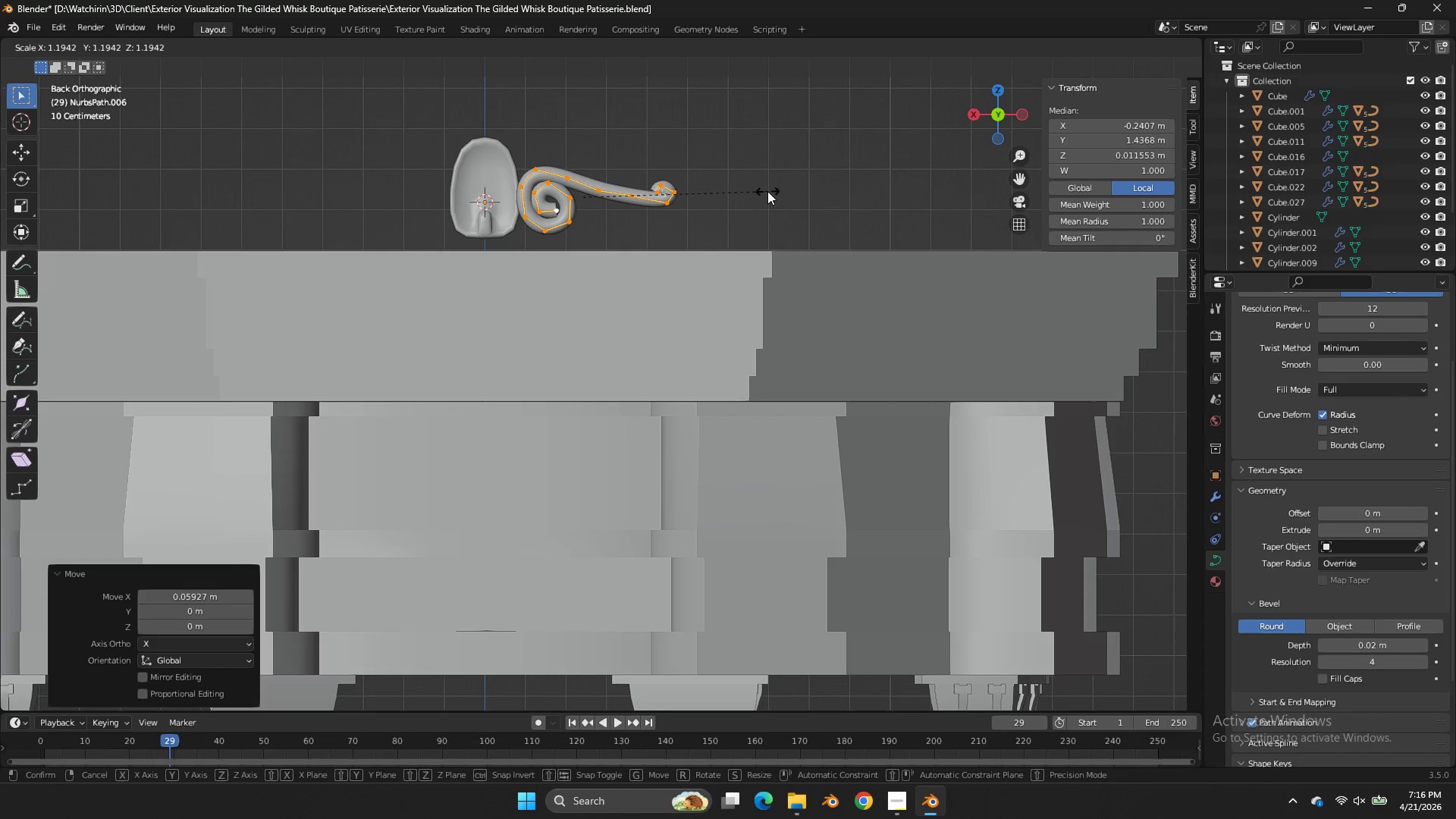 
scroll: coordinate [904, 254], scroll_direction: up, amount: 2.0
 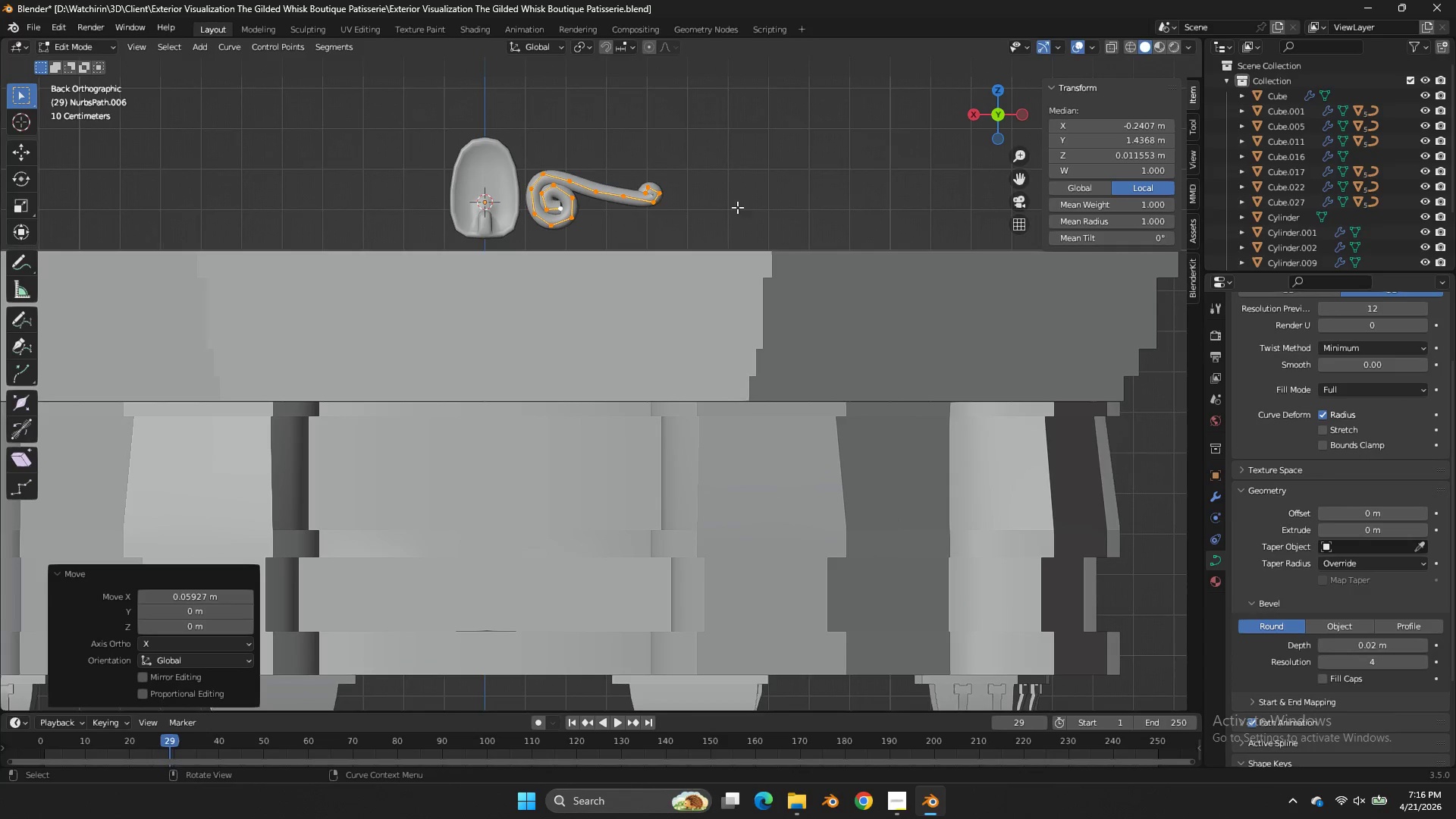 
right_click([767, 191])
 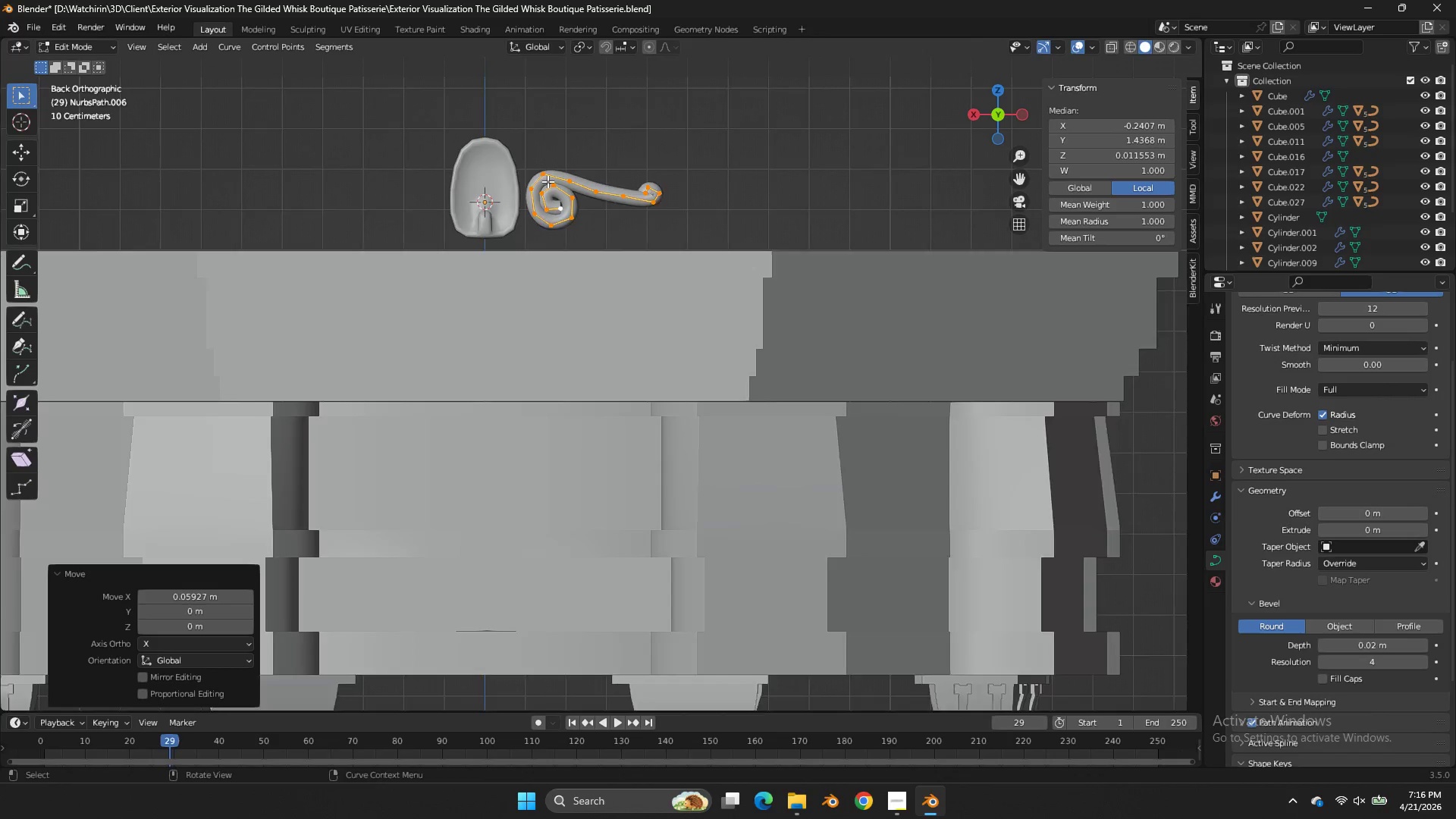 
scroll: coordinate [548, 181], scroll_direction: up, amount: 1.0
 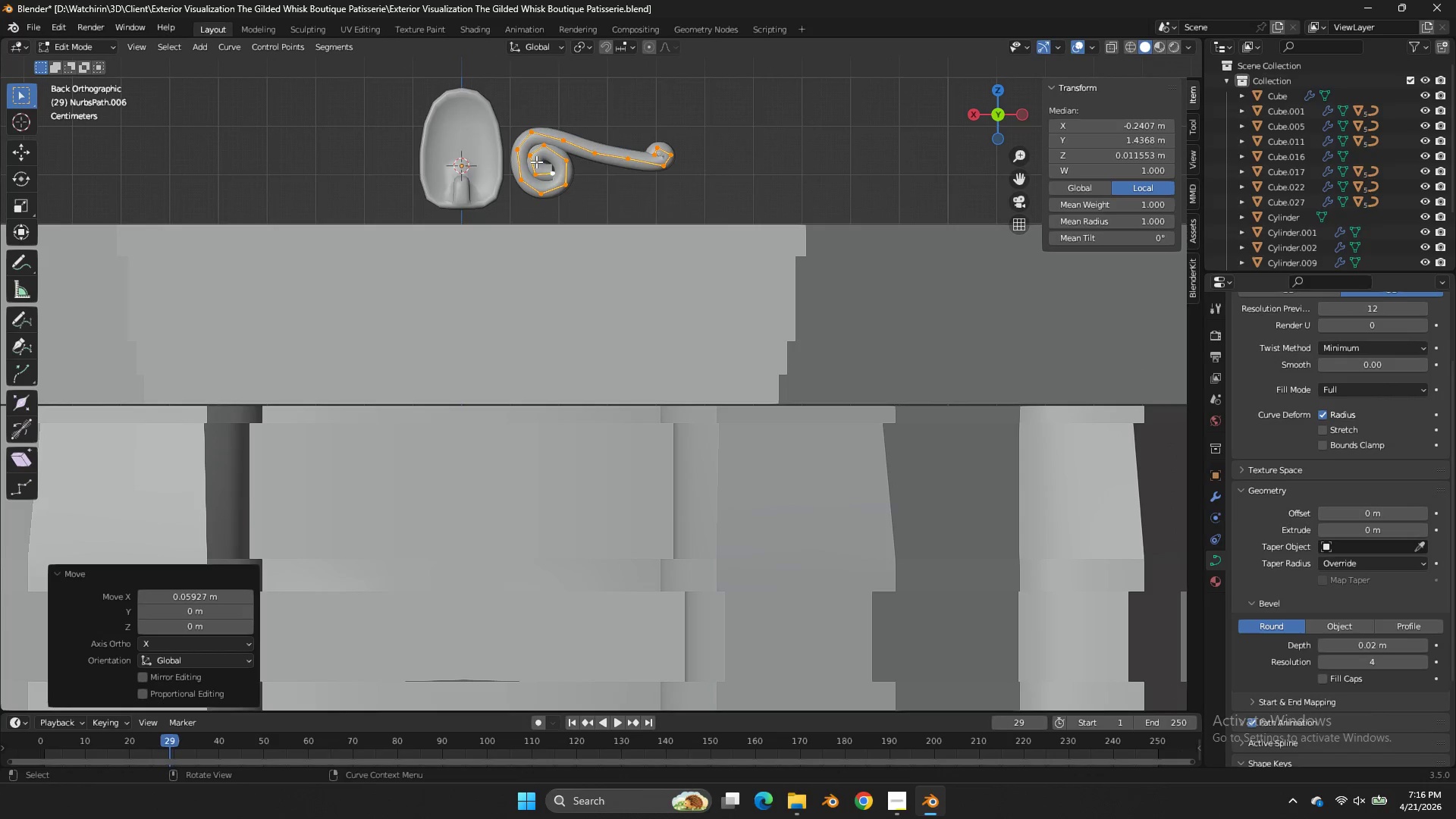 
left_click([537, 161])
 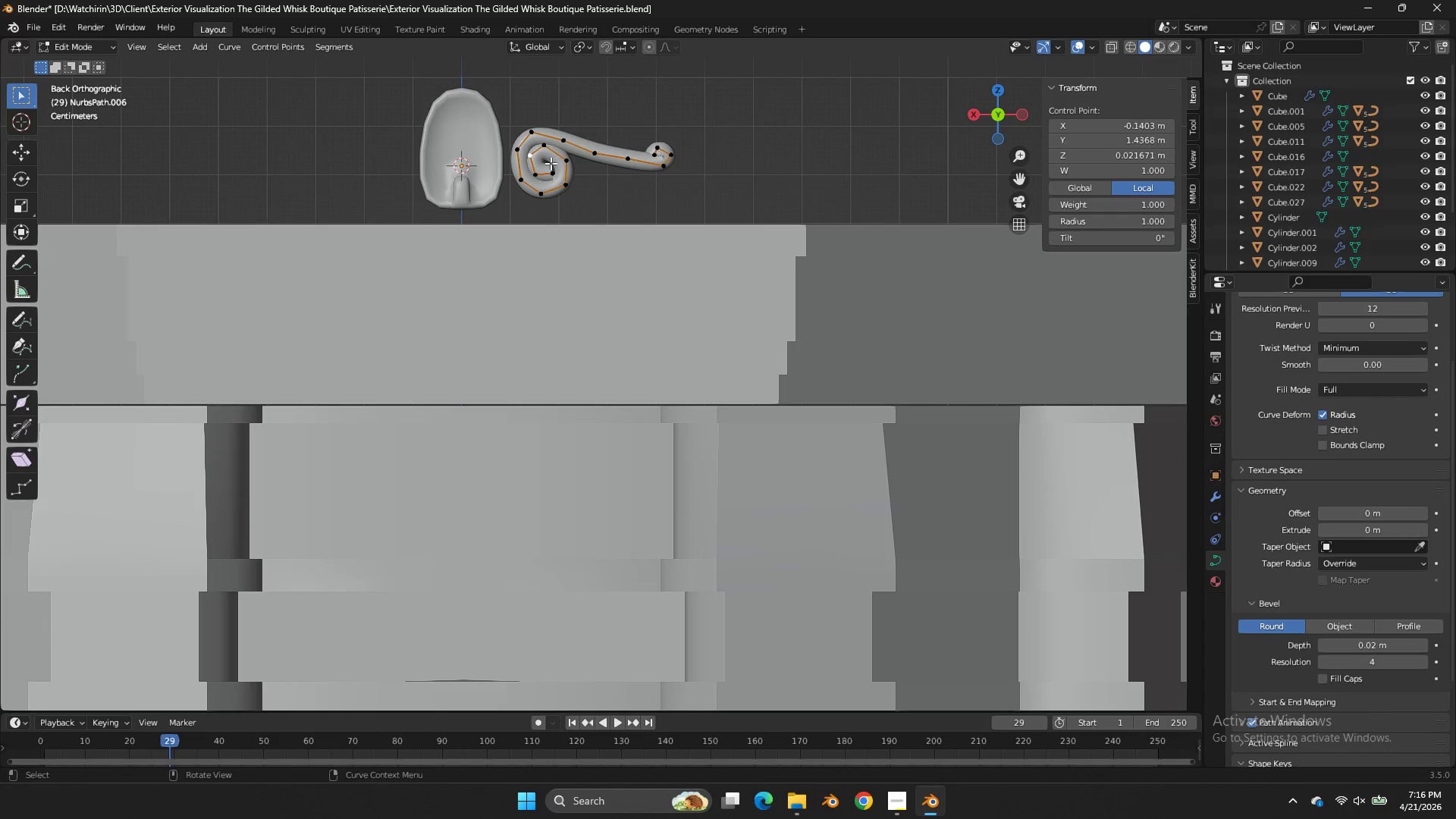 
left_click([548, 167])
 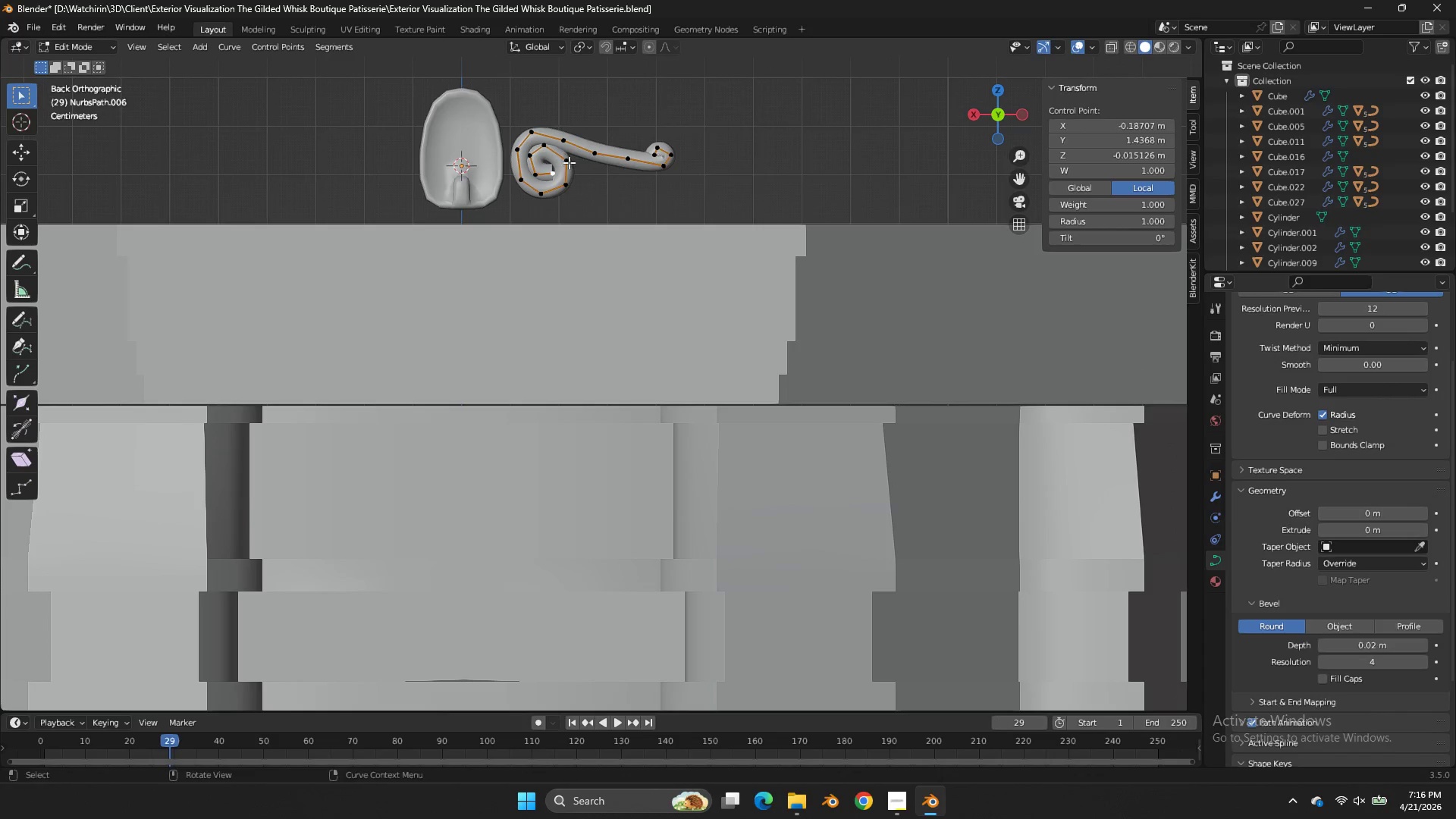 
left_click_drag(start_coordinate=[569, 158], to_coordinate=[524, 208])
 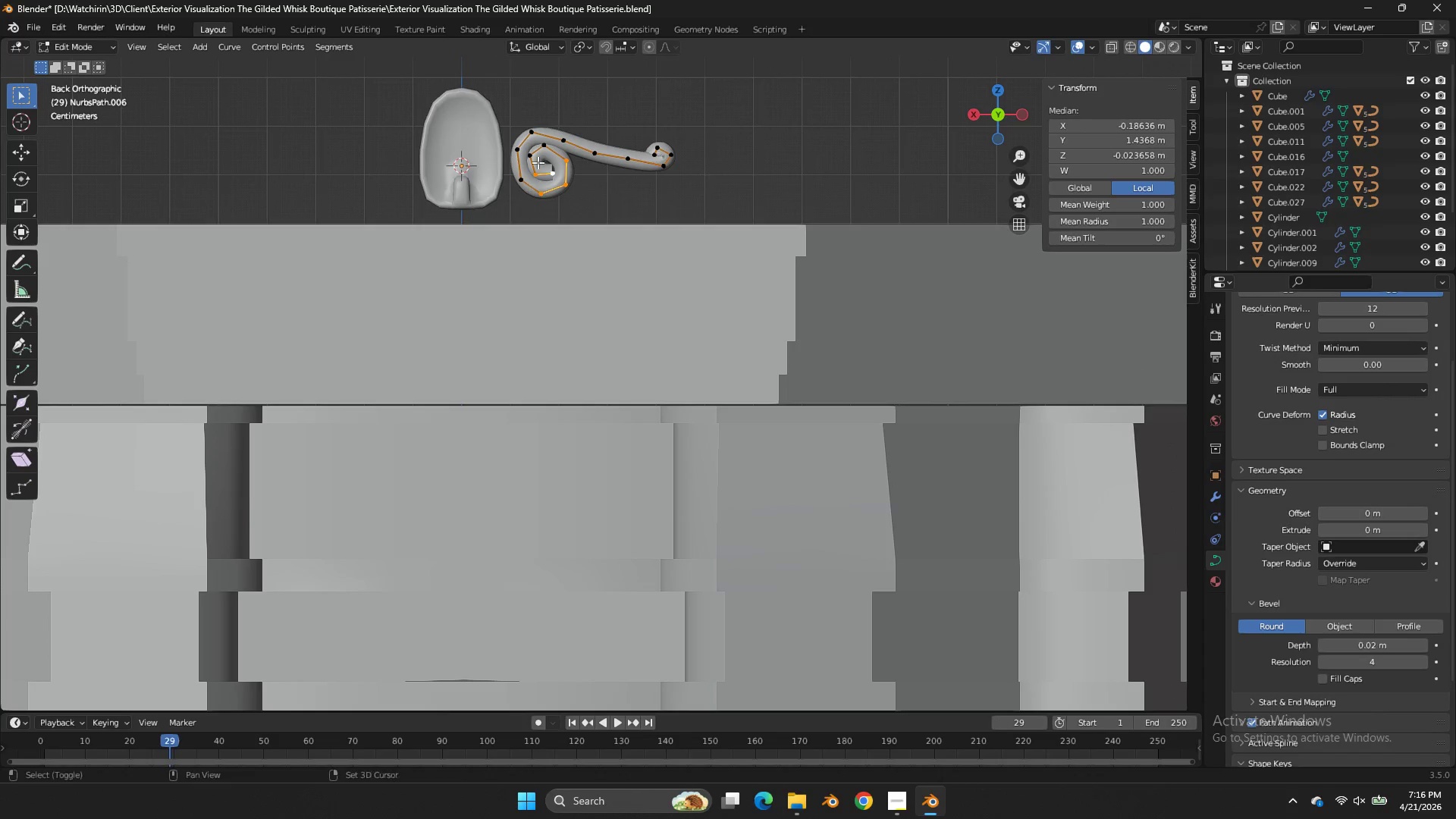 
hold_key(key=ShiftLeft, duration=1.05)
double_click([535, 155])
 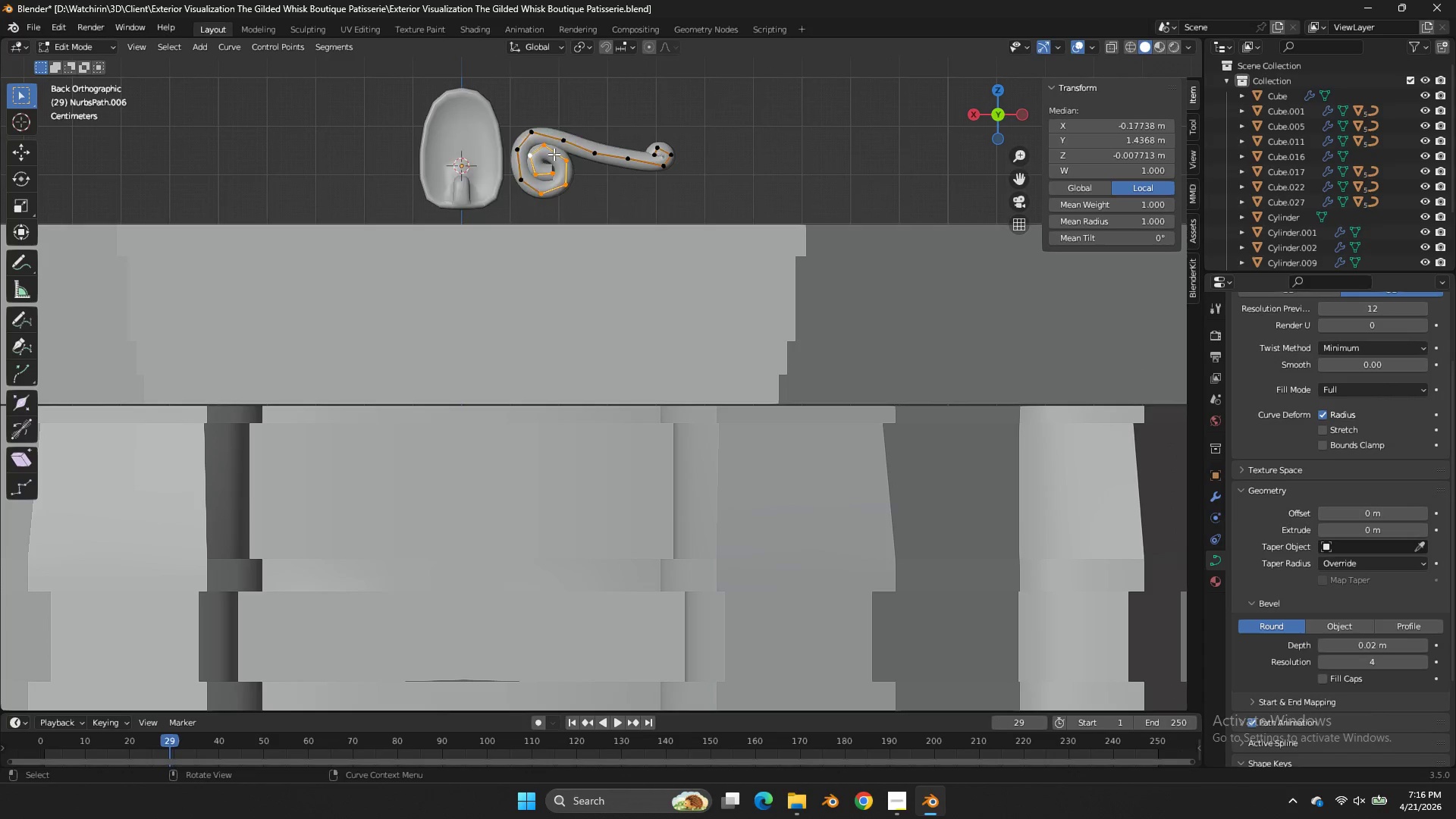 
key(X)
 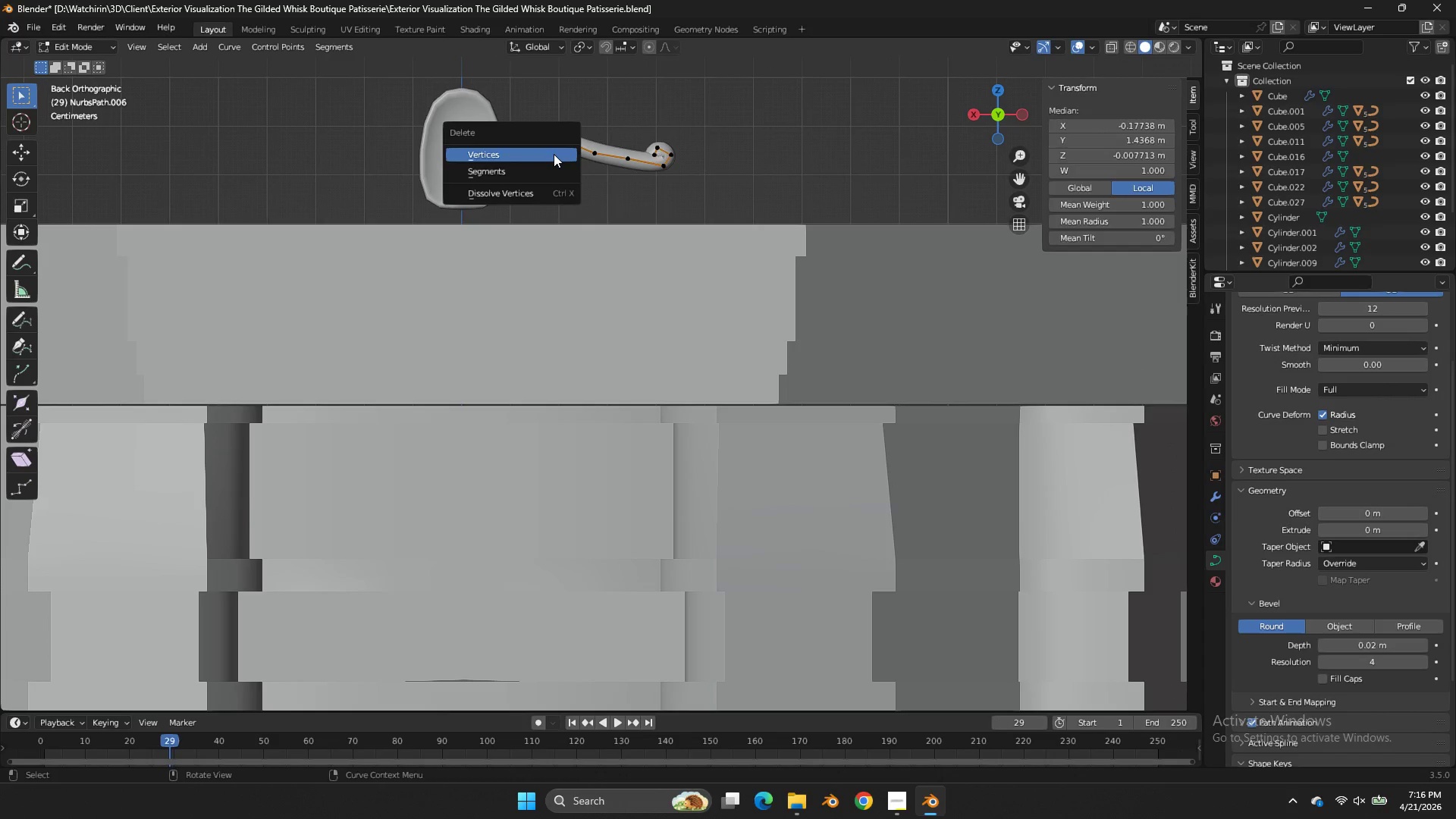 
triple_click([554, 154])
 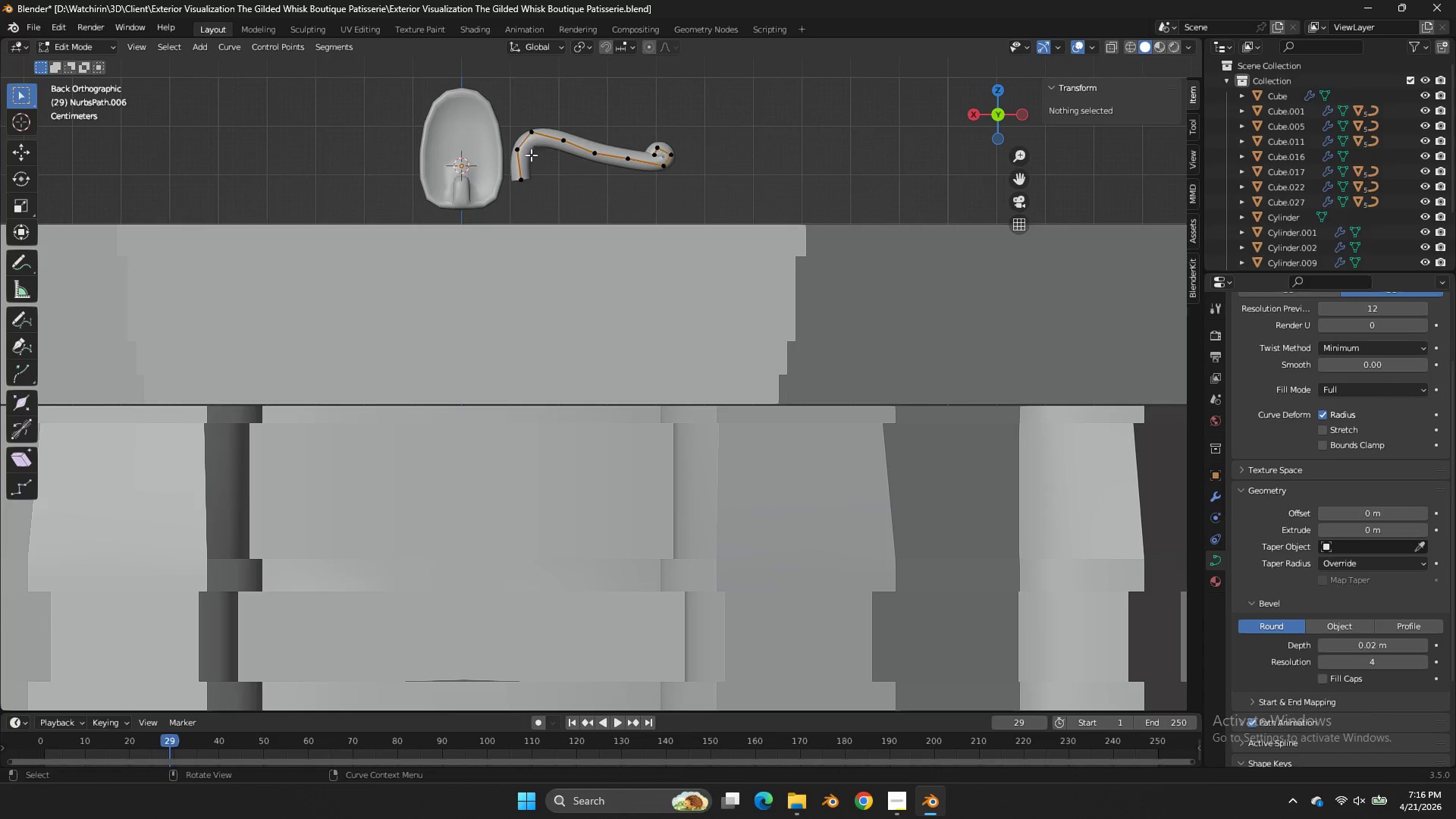 
left_click([529, 134])
 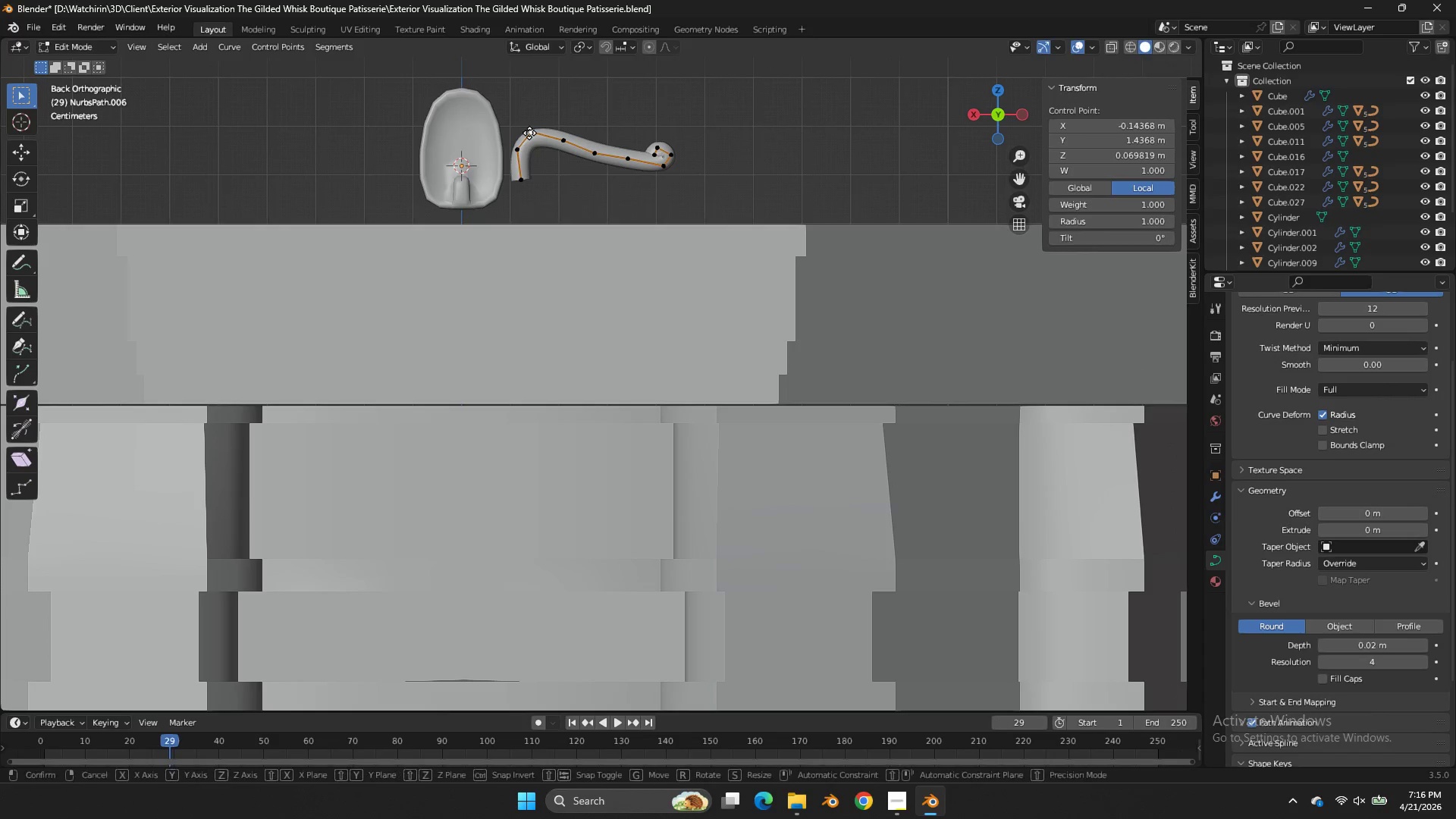 
key(G)
 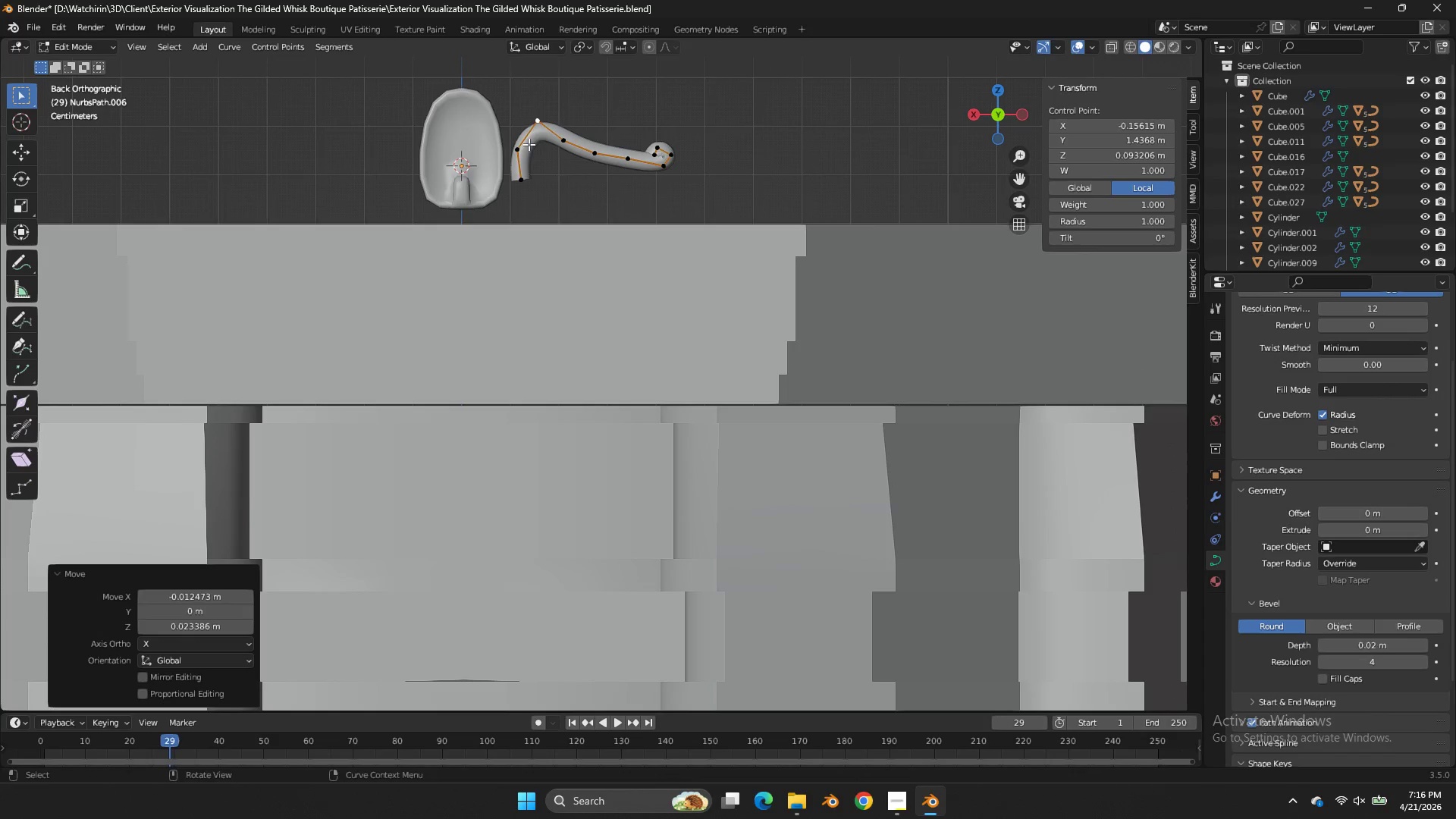 
double_click([521, 154])
 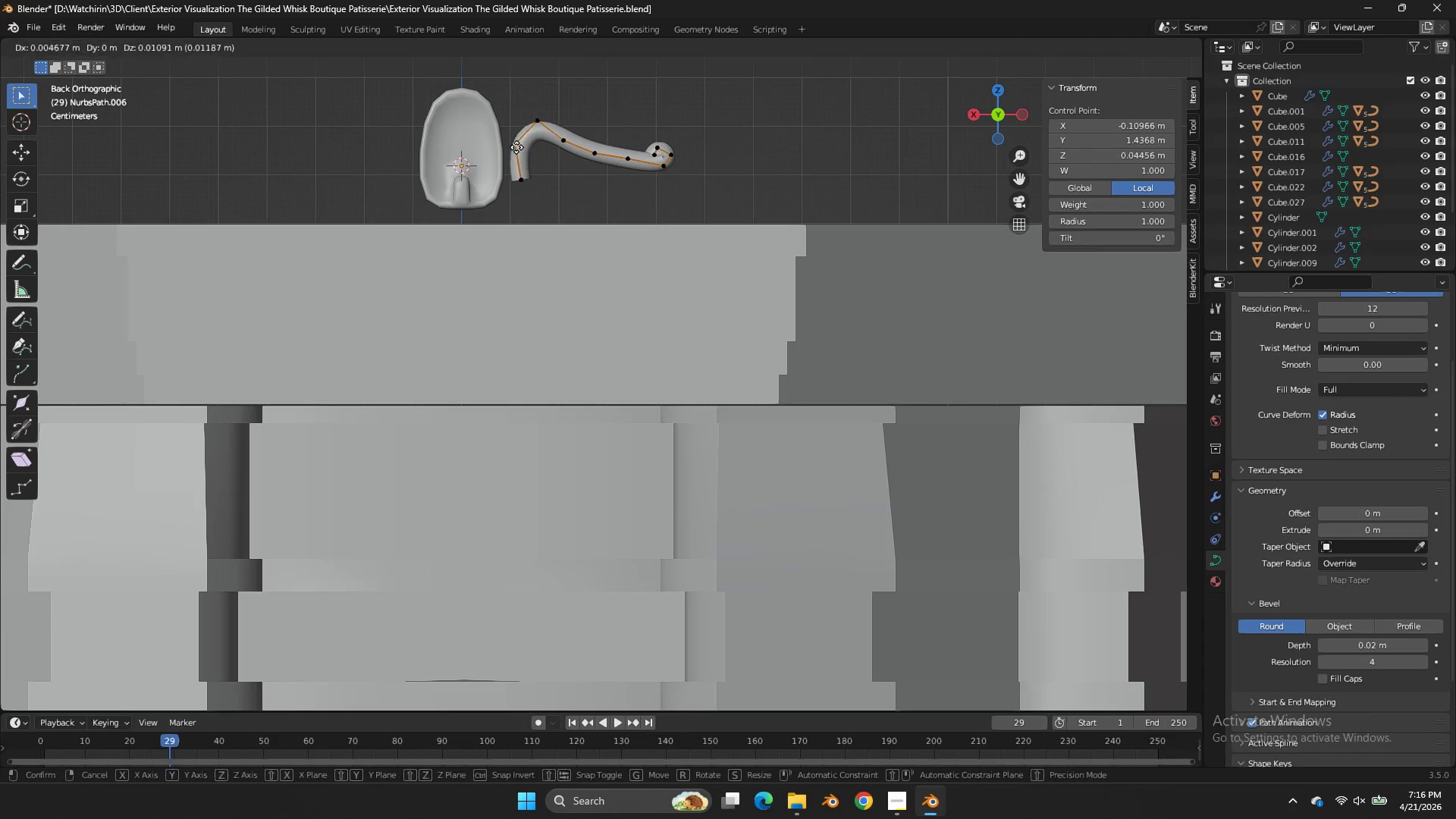 
key(G)
 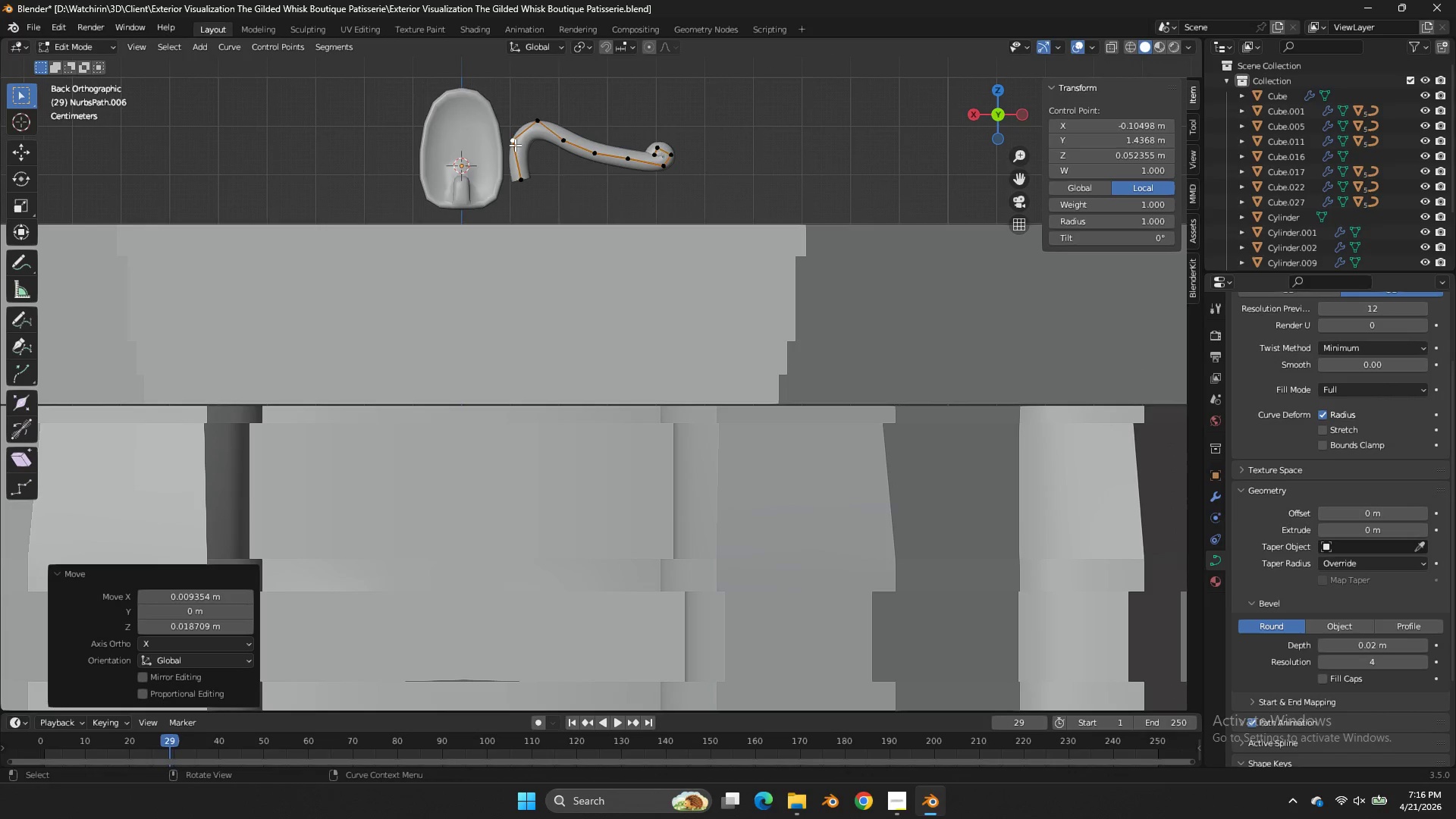 
triple_click([515, 145])
 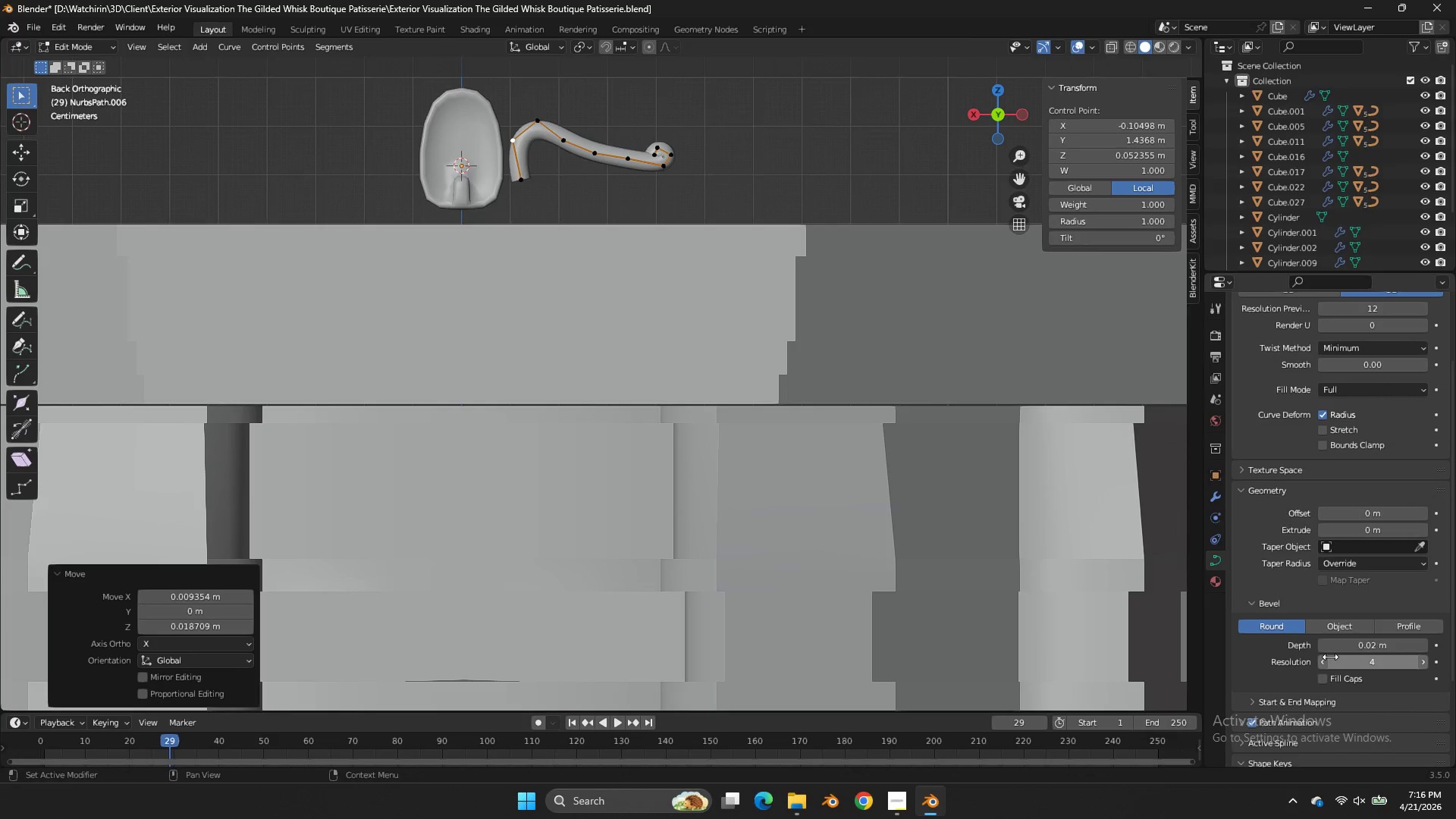 
left_click([1326, 647])
 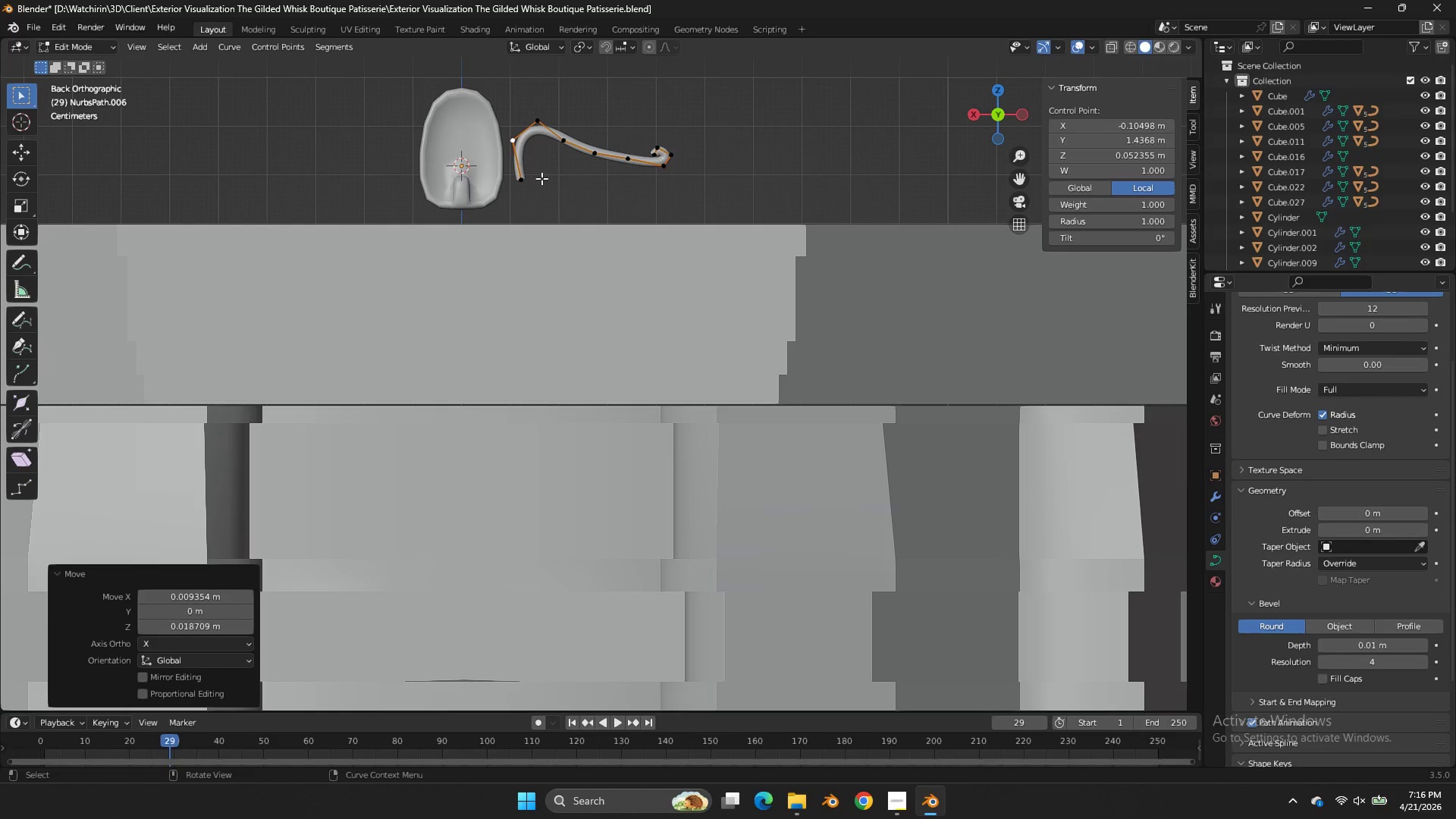 
left_click([535, 176])
 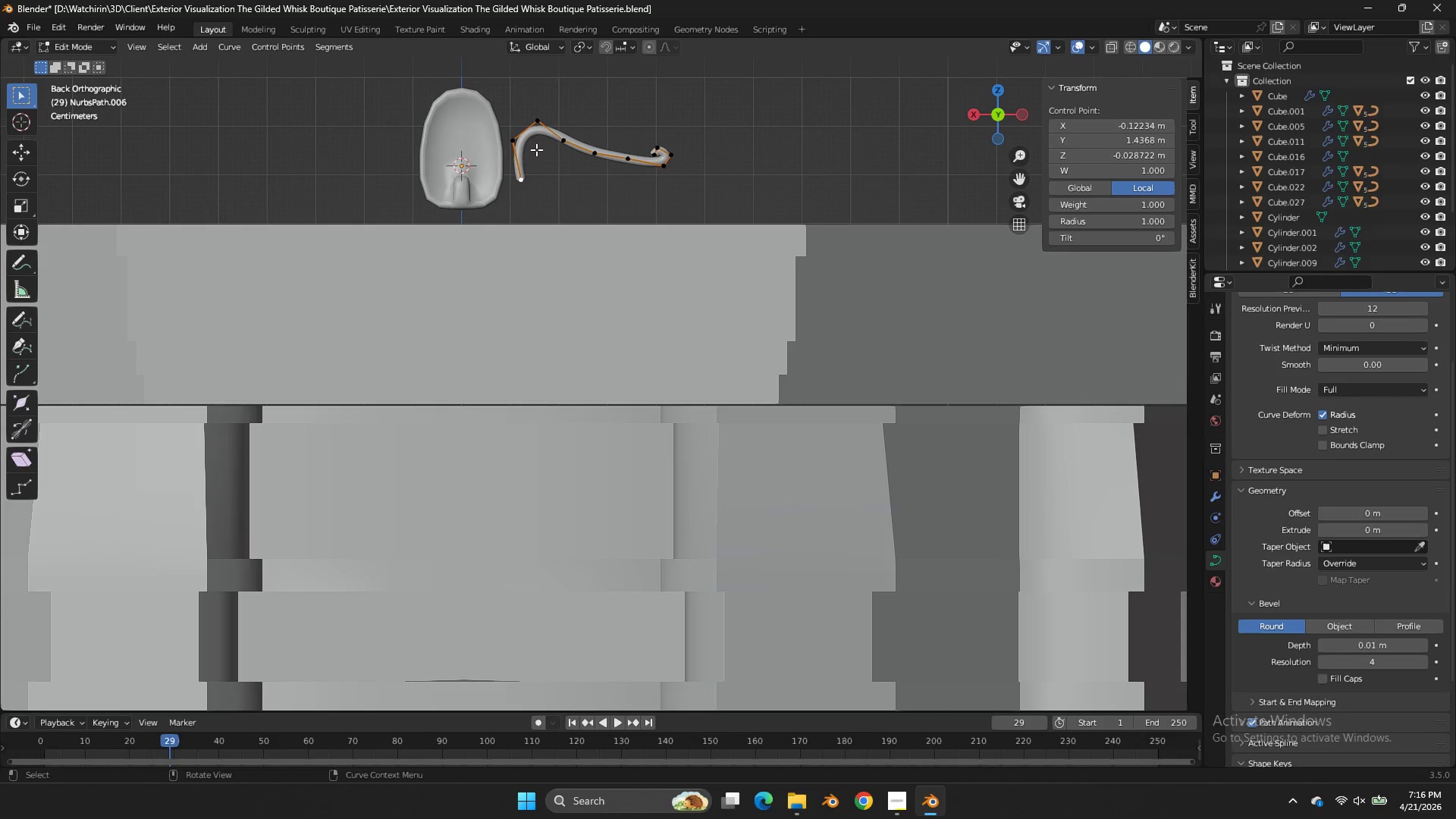 
left_click([585, 130])
 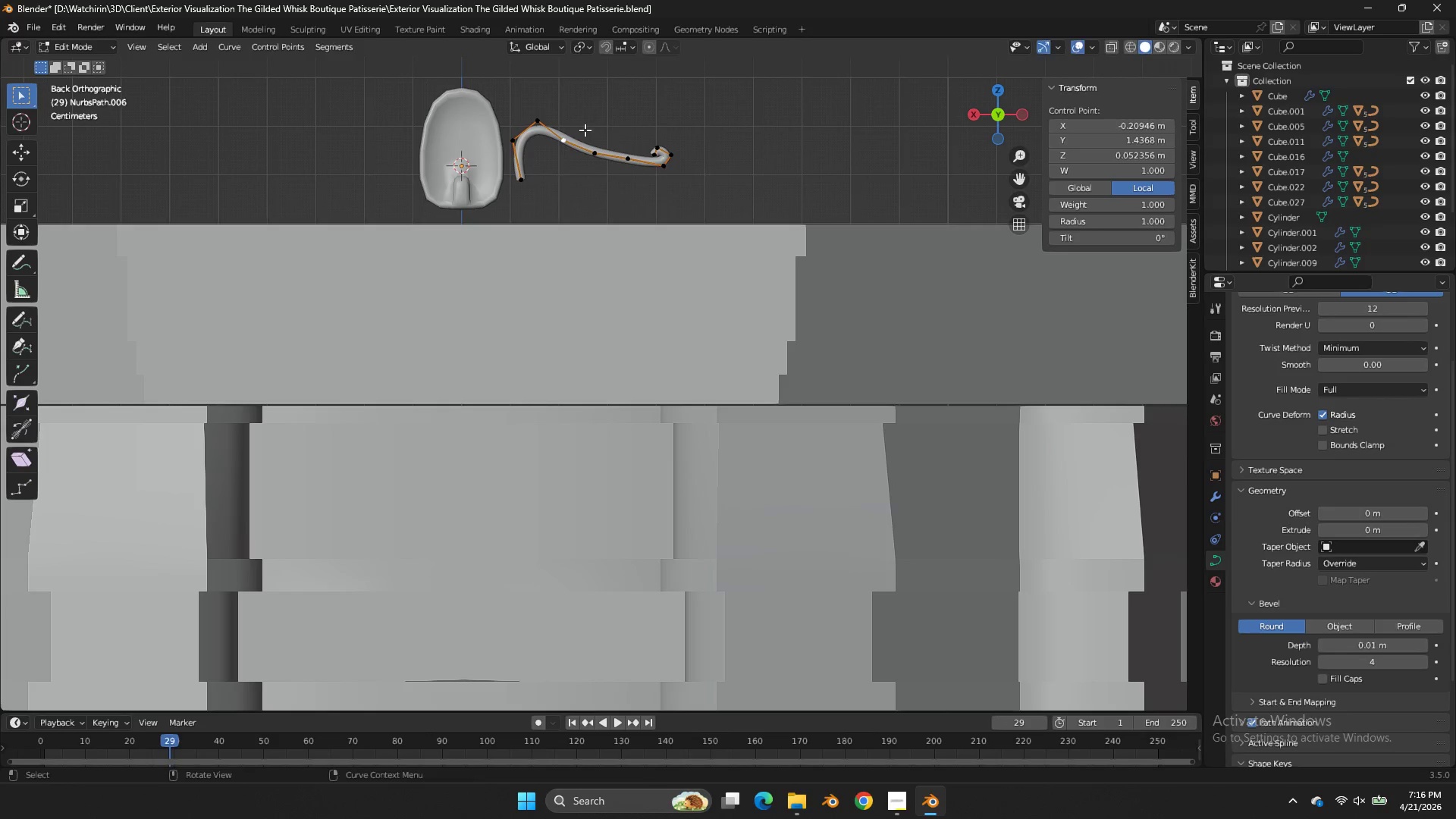 
key(G)
 